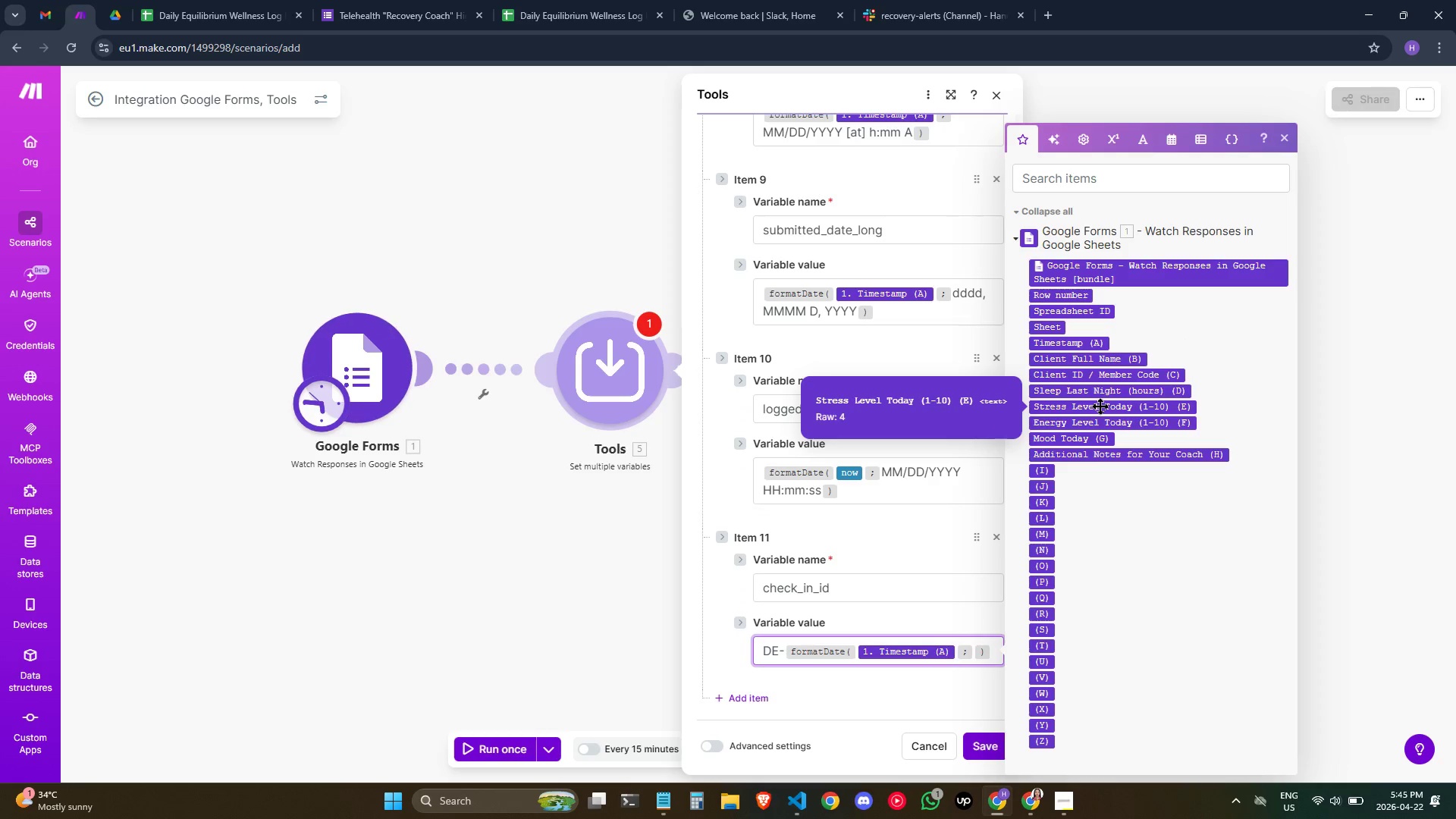 
key(ArrowRight)
 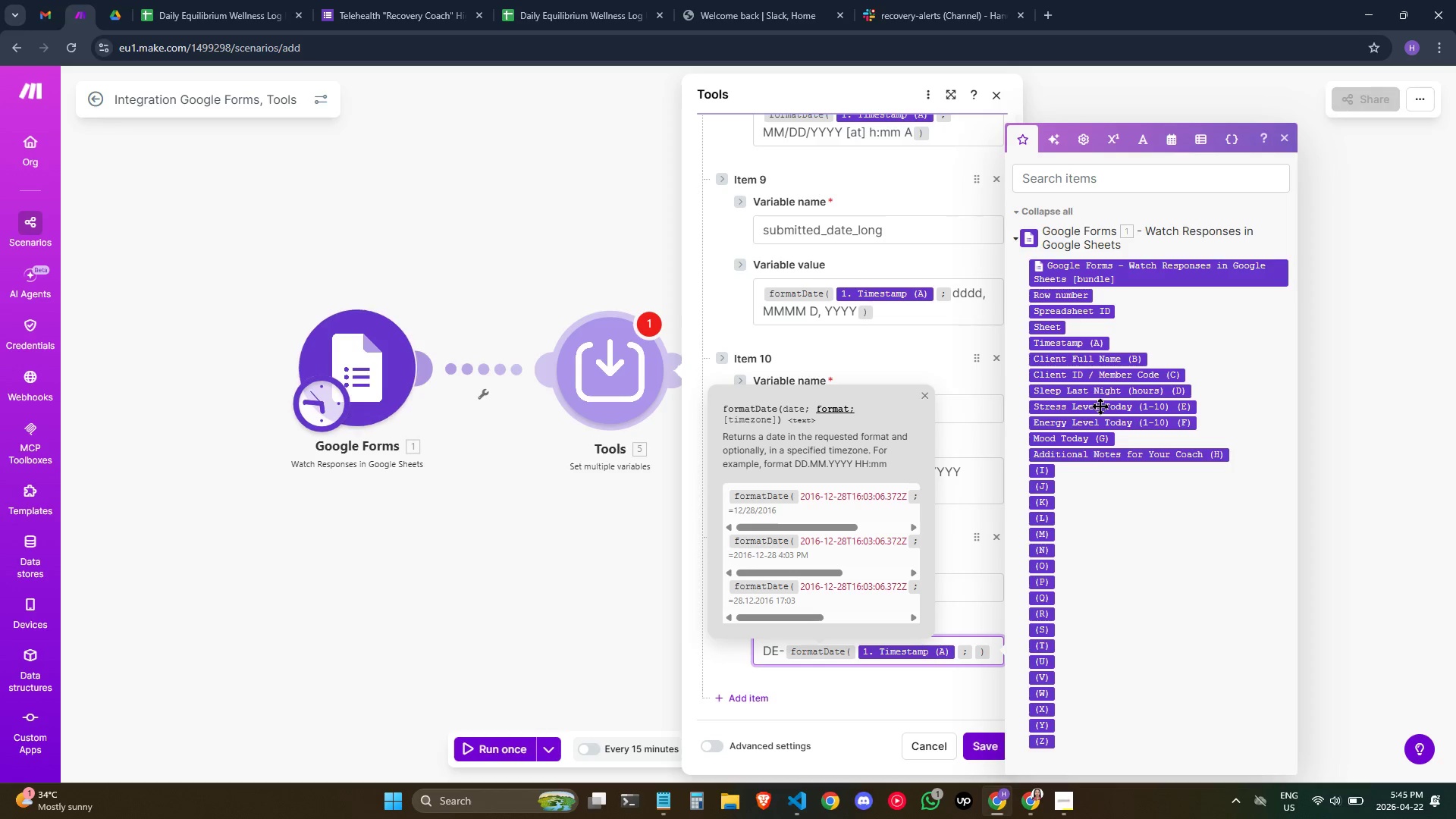 
type(yyy)
key(Backspace)
key(Backspace)
key(Backspace)
type(YYYY)
 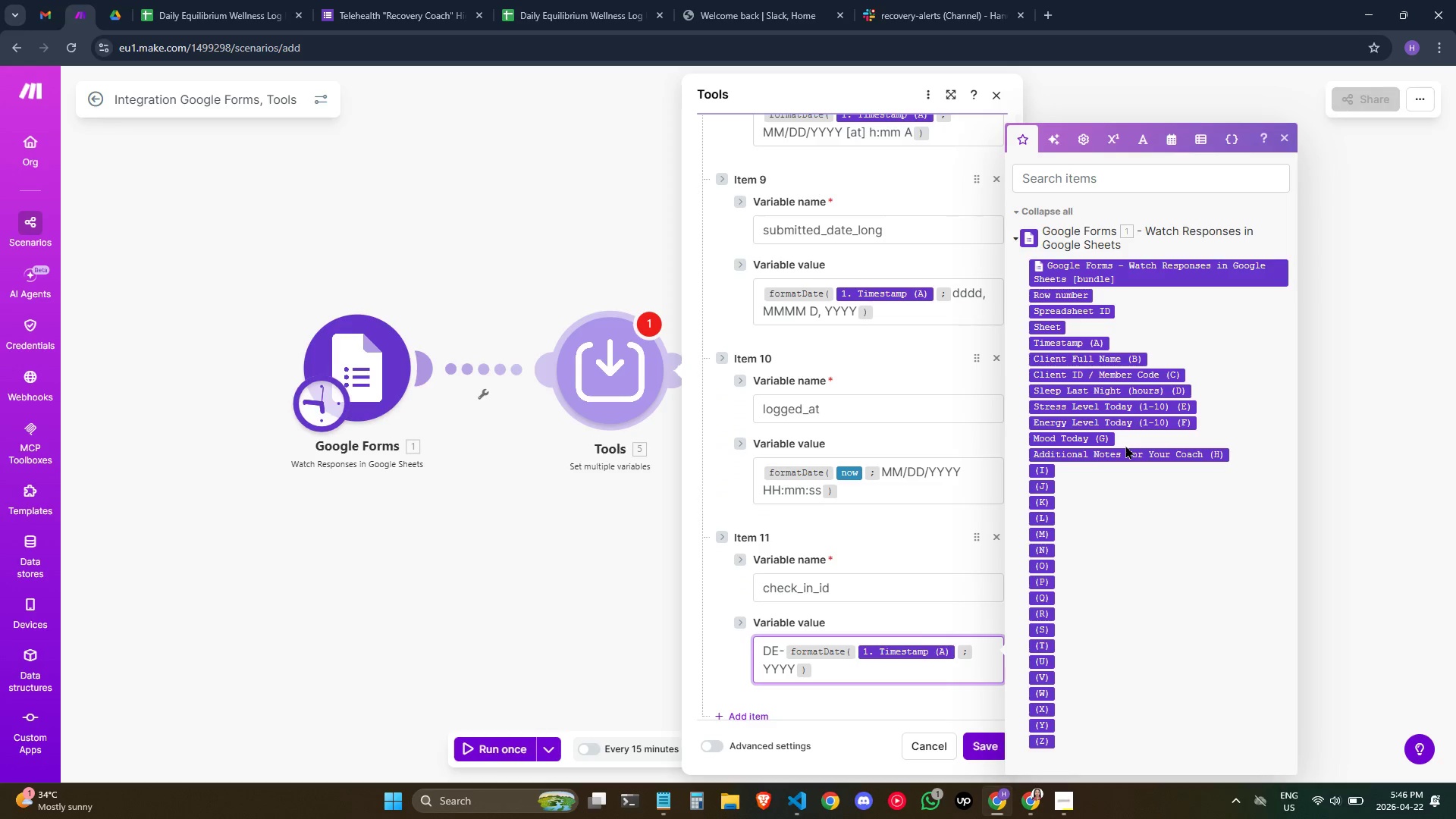 
type(MMDD)
 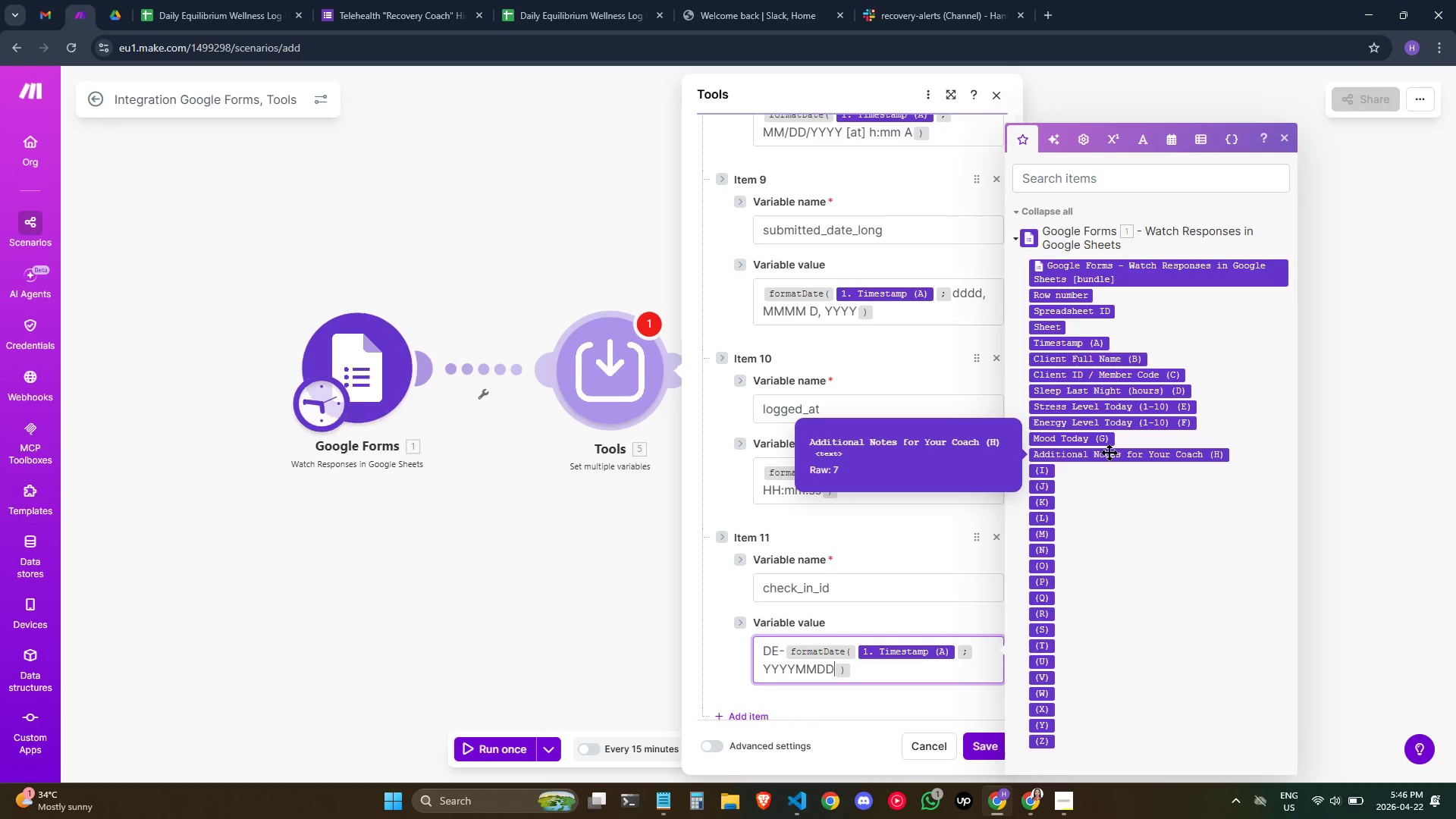 
wait(14.0)
 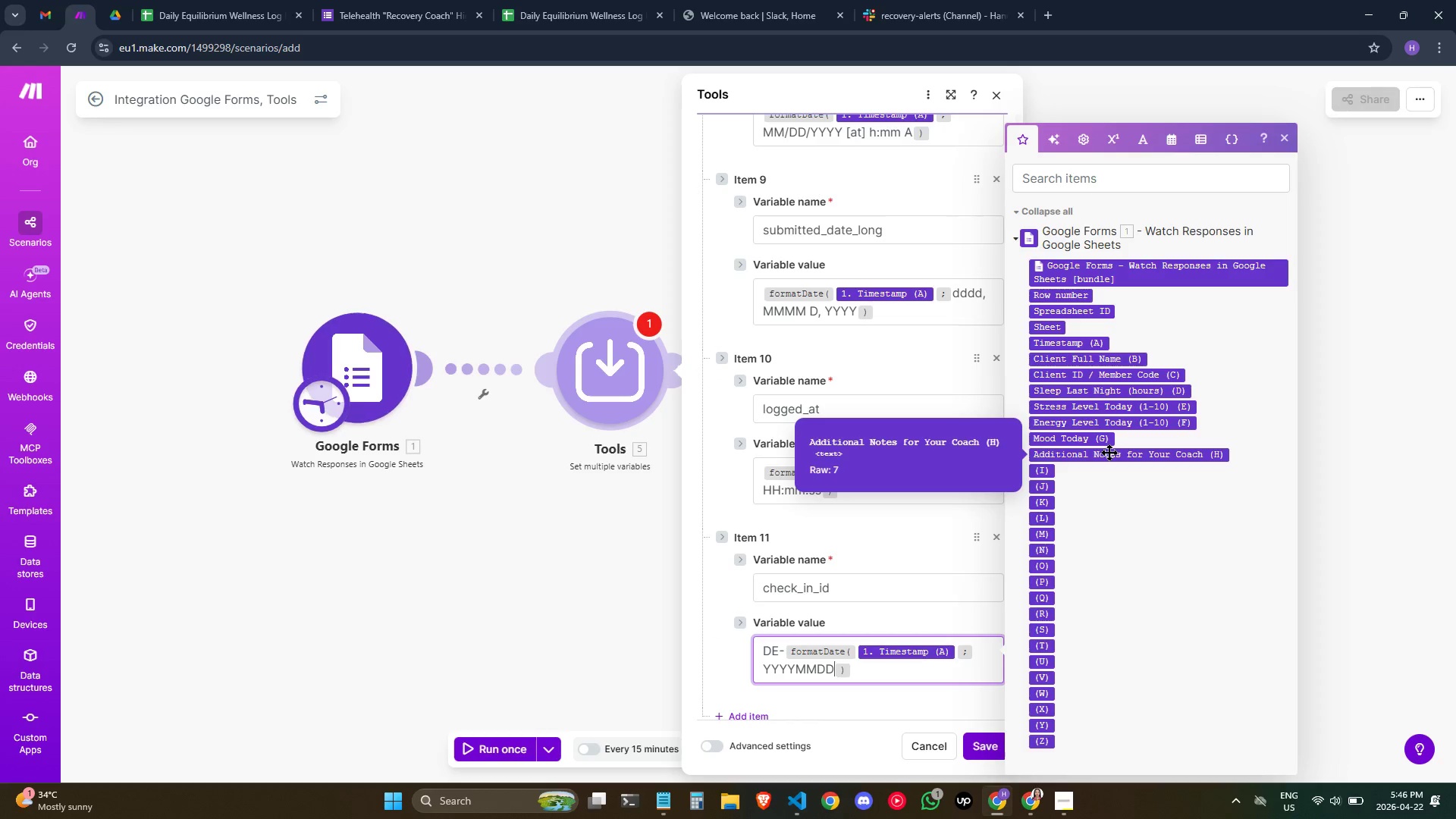 
key(ArrowRight)
 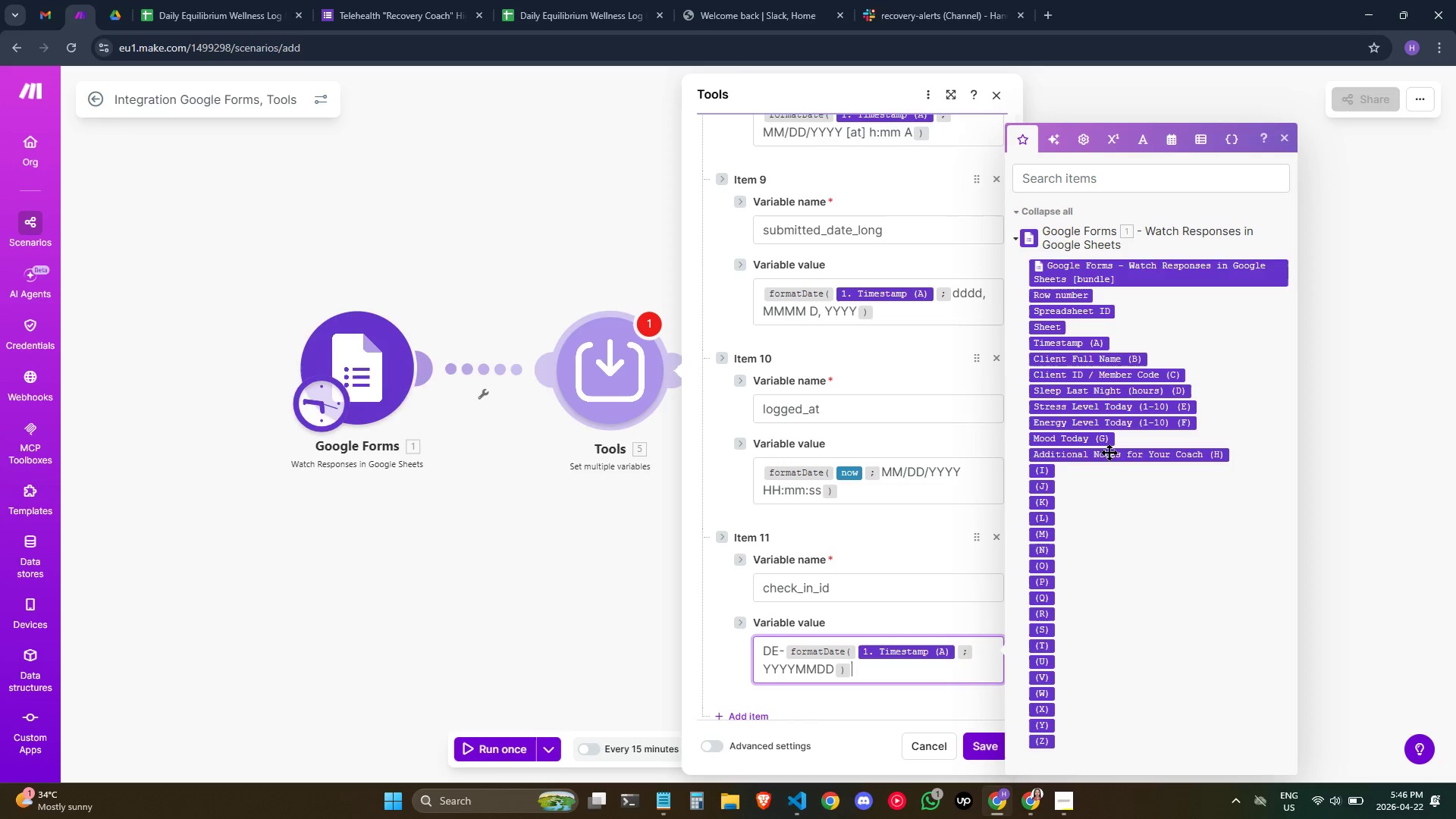 
key(Minus)
 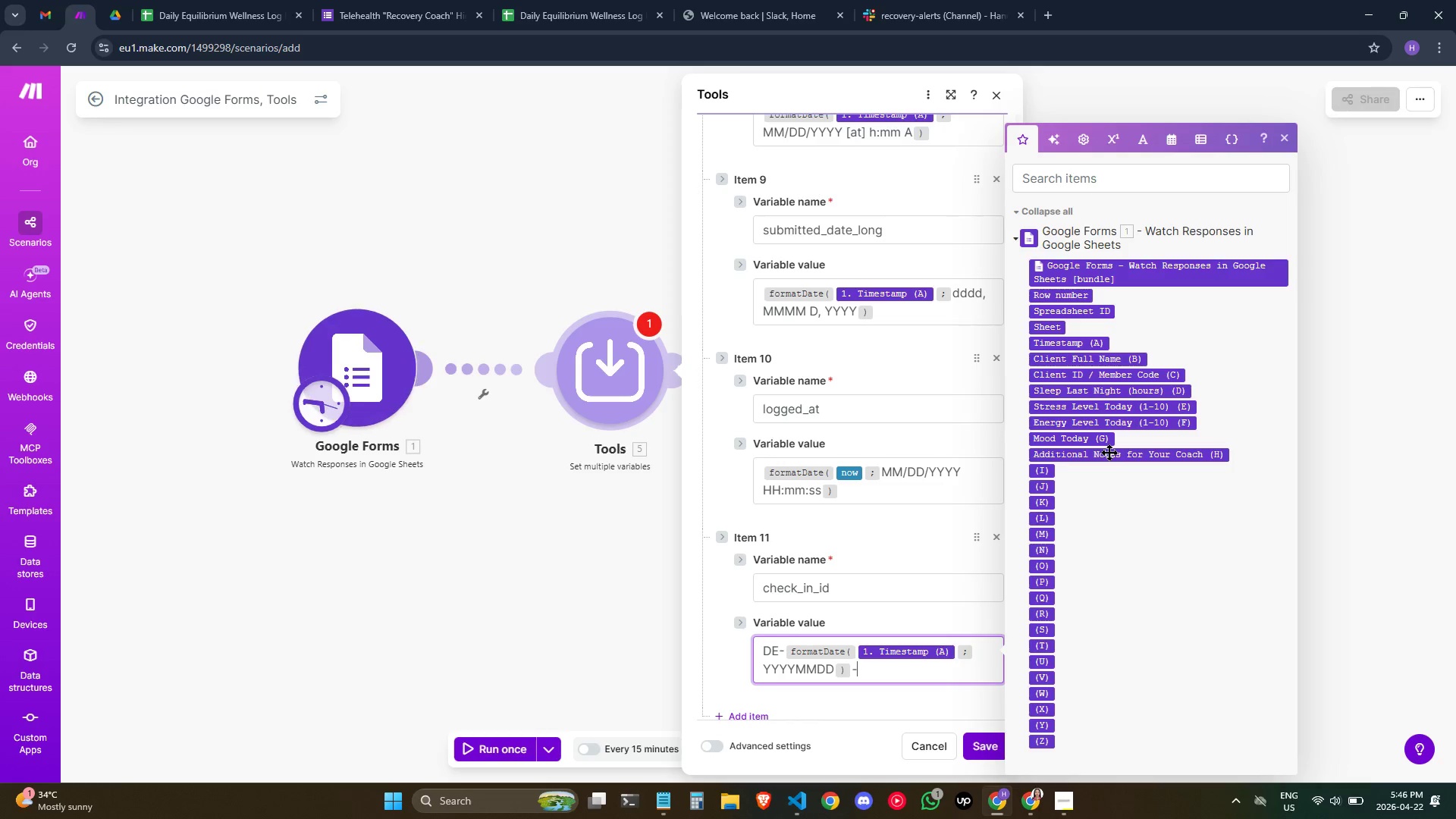 
key(Space)
 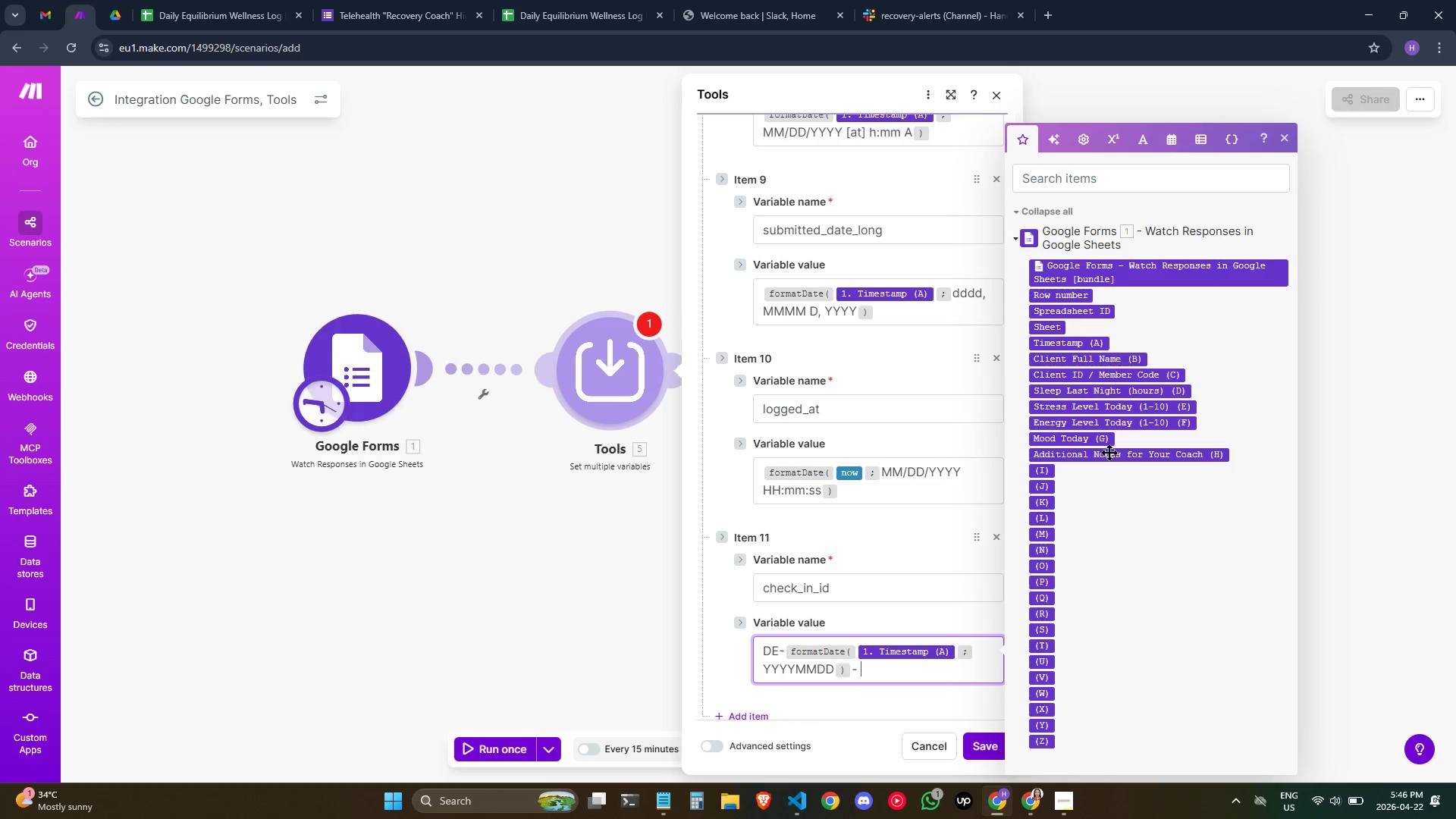 
key(Backspace)
 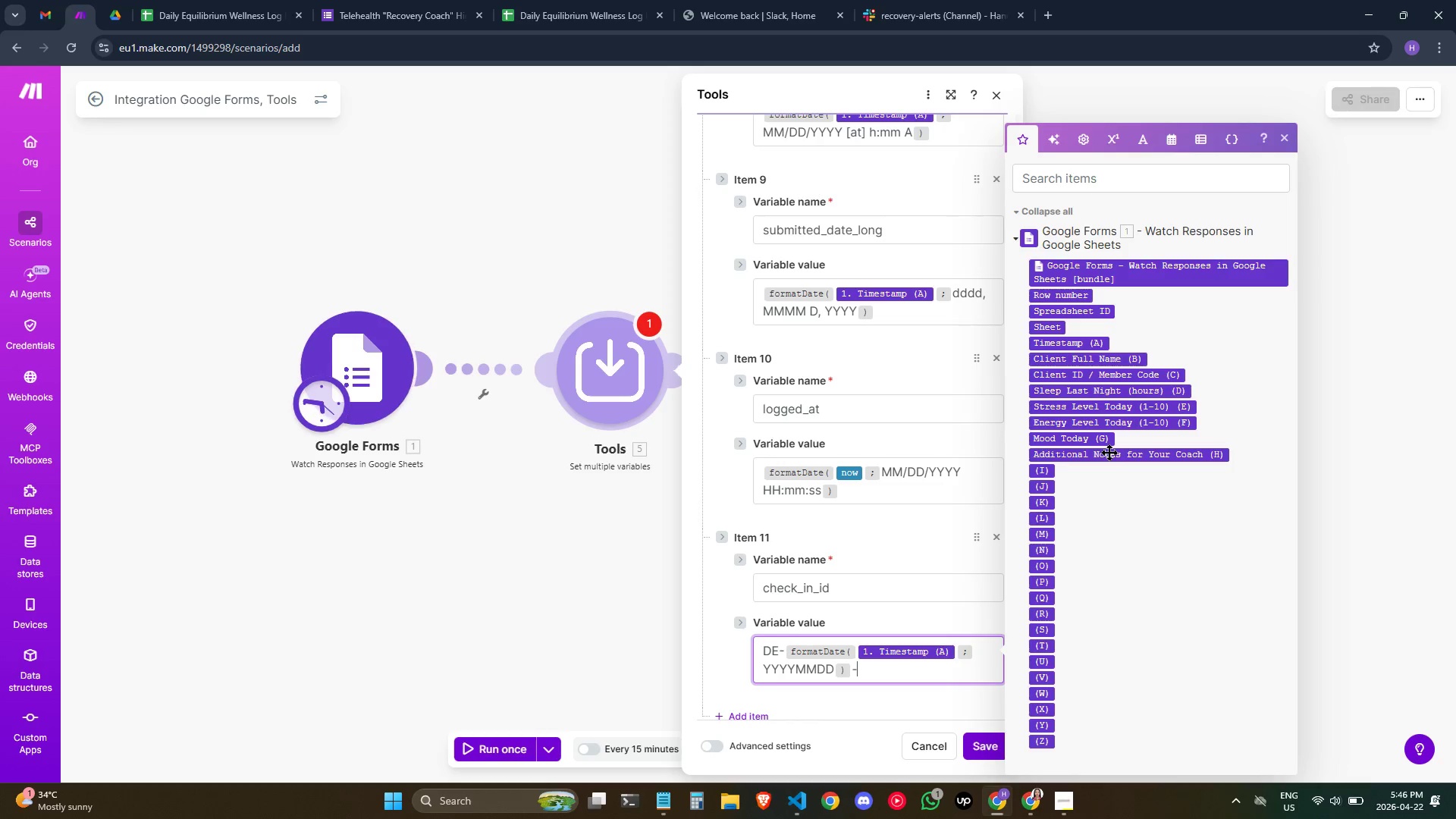 
key(Slash)
 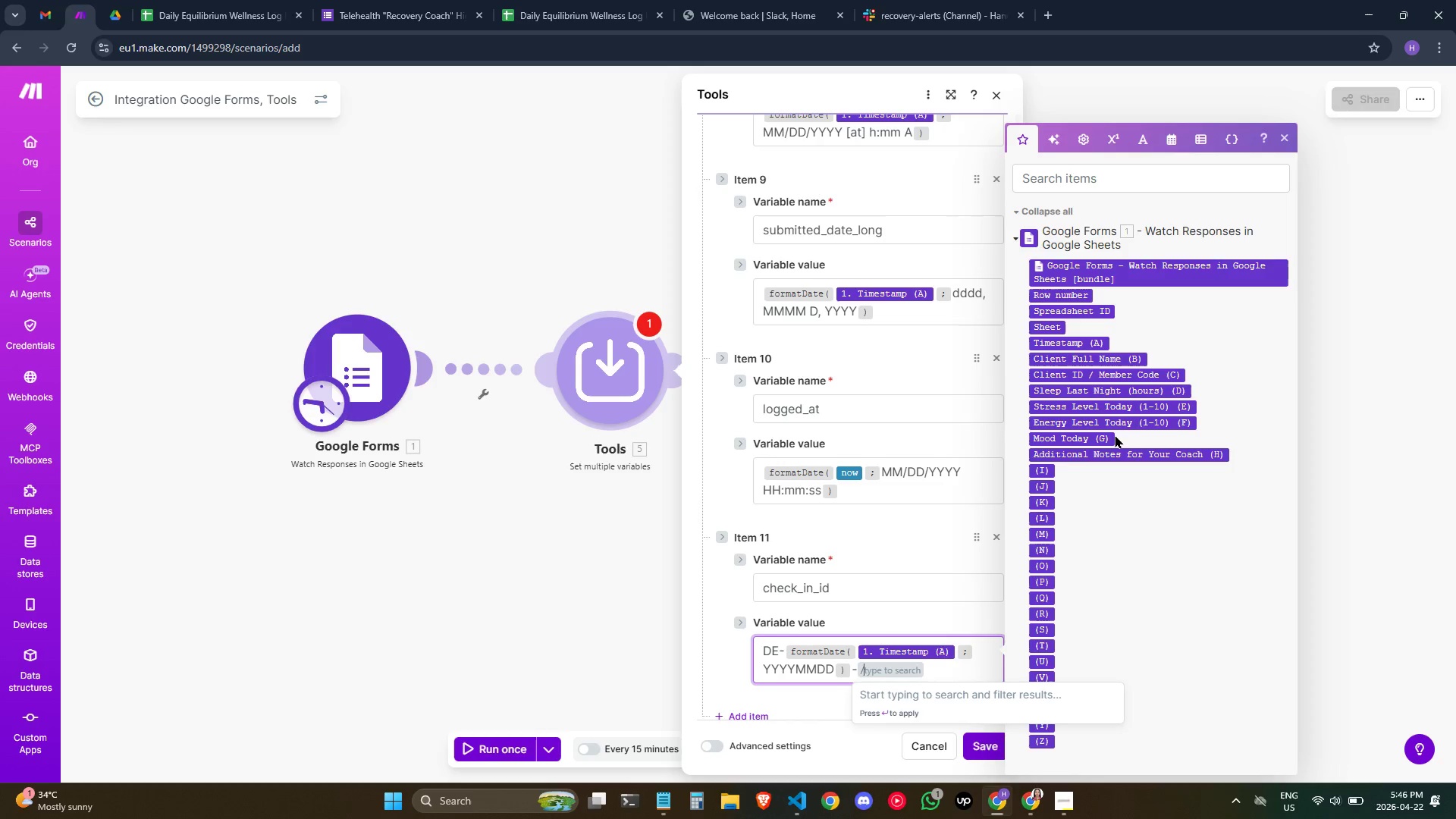 
key(F)
 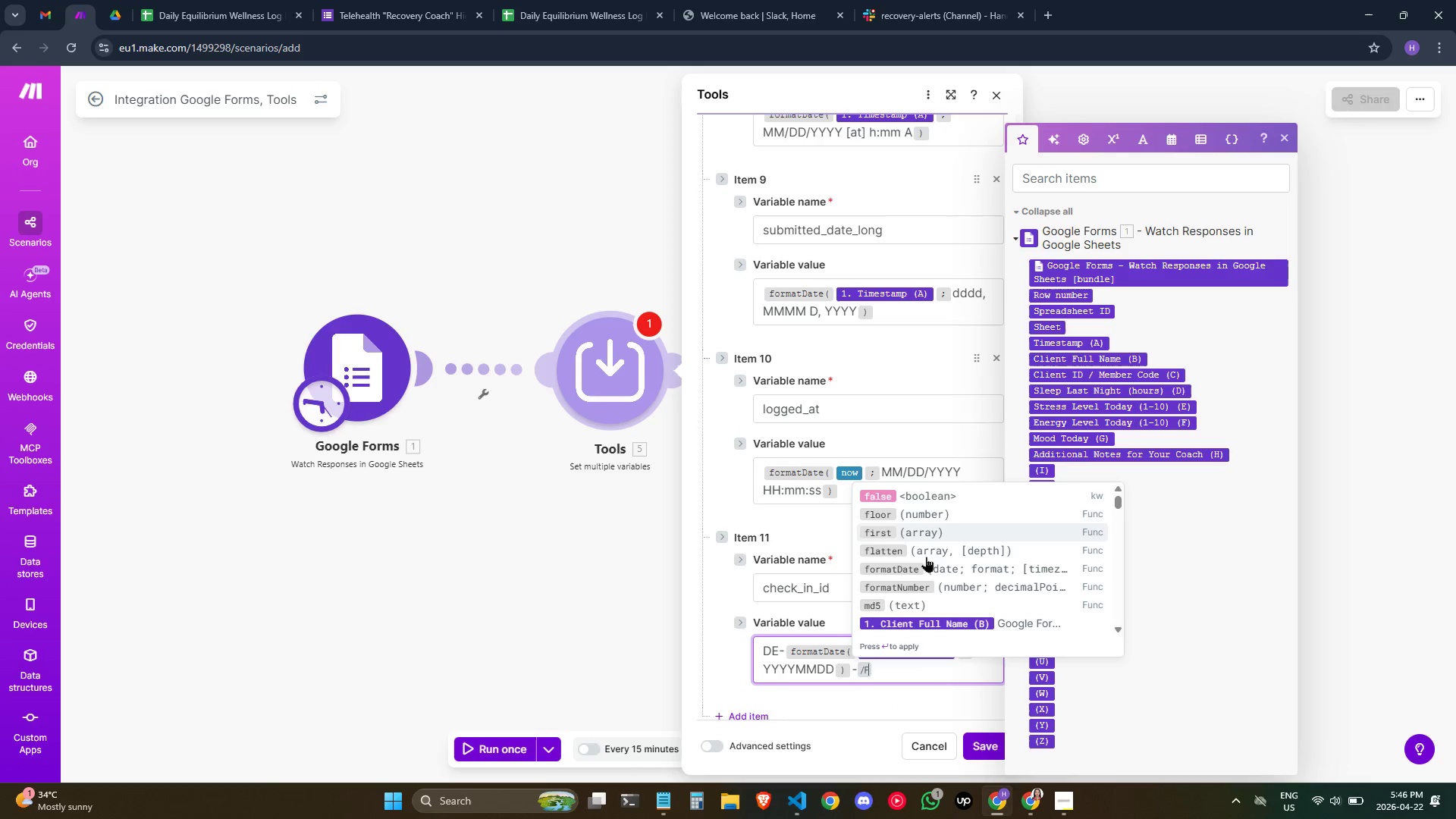 
left_click([936, 567])
 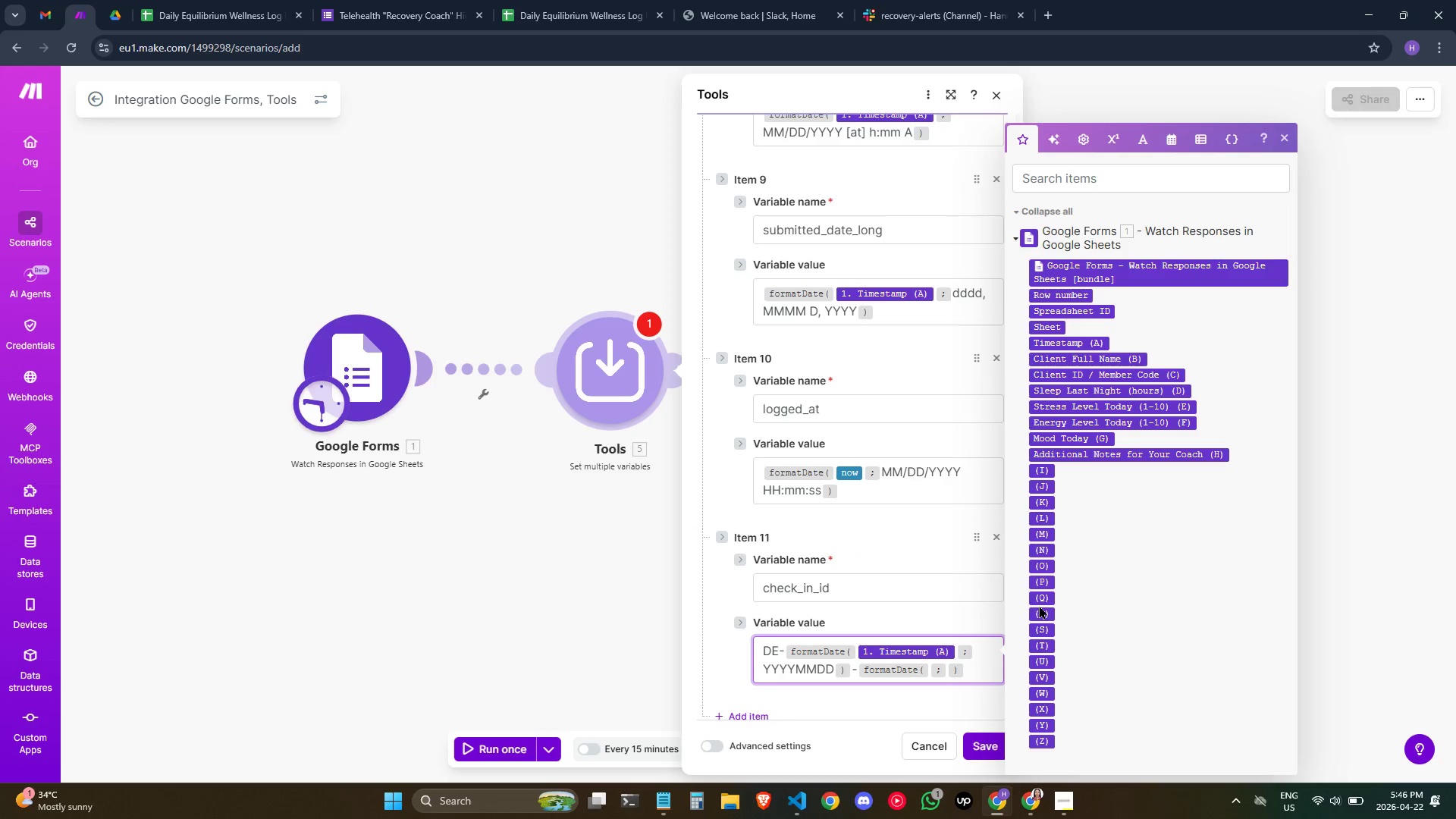 
wait(6.77)
 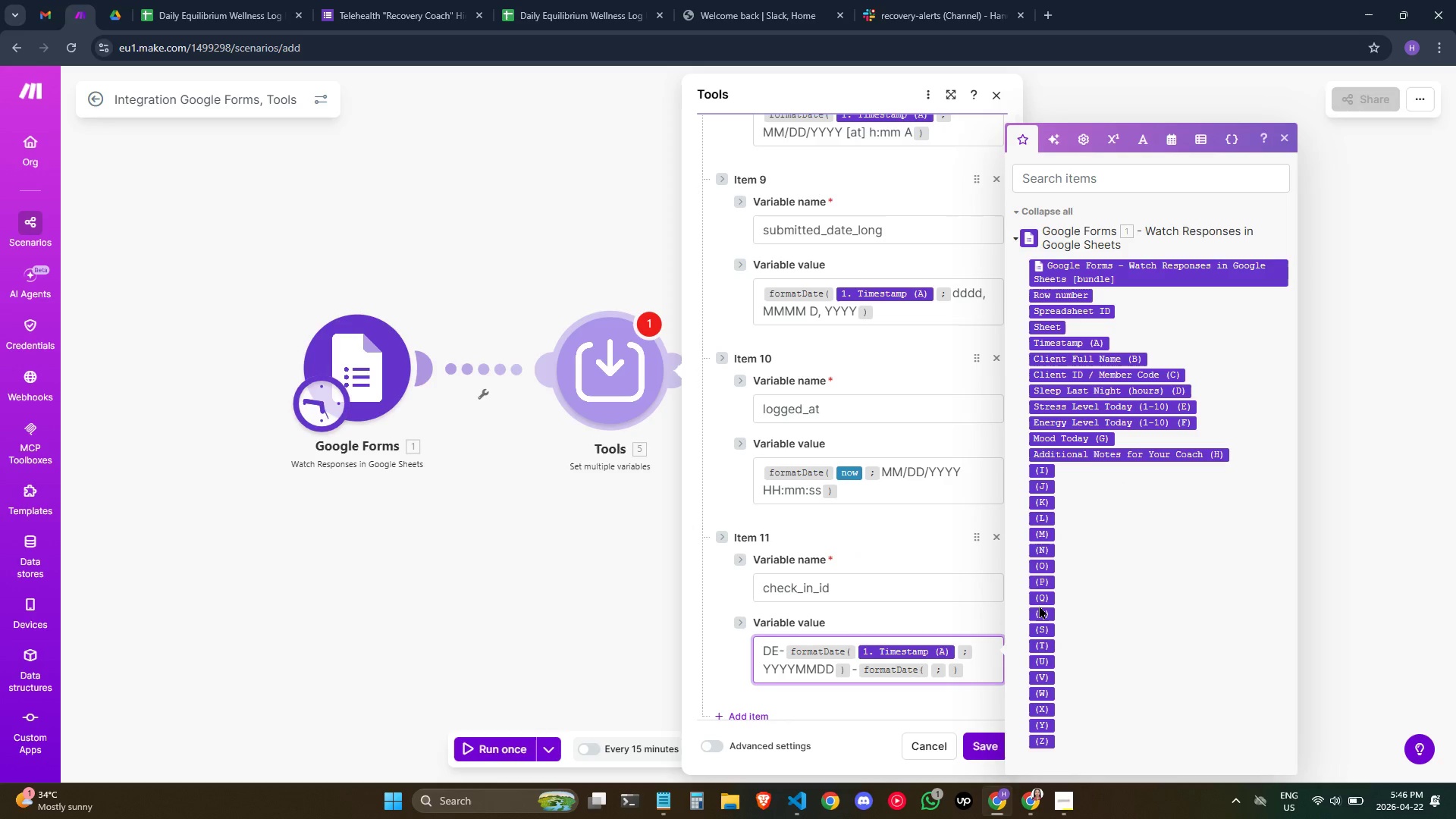 
key(ArrowUp)
 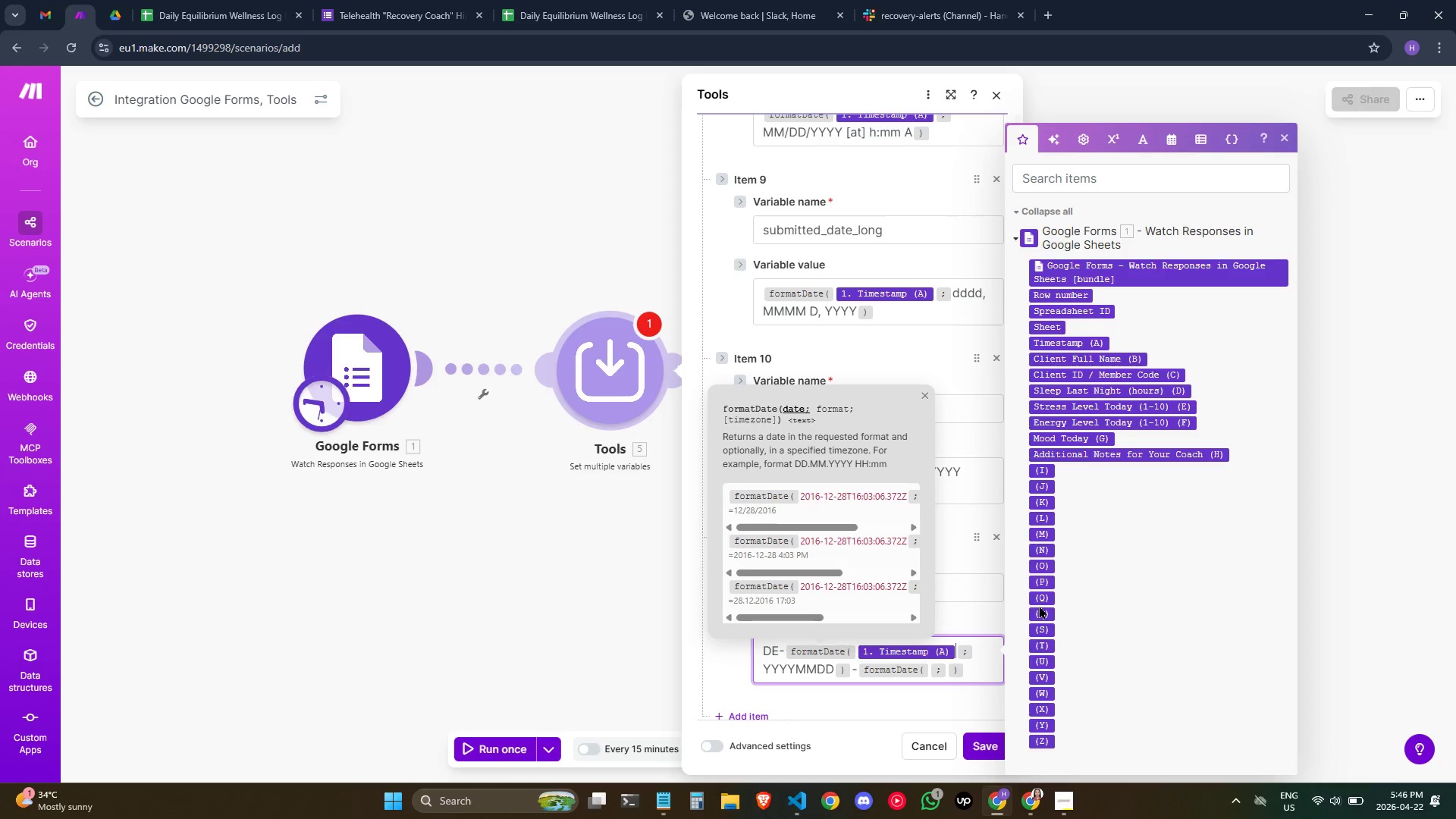 
key(ArrowDown)
 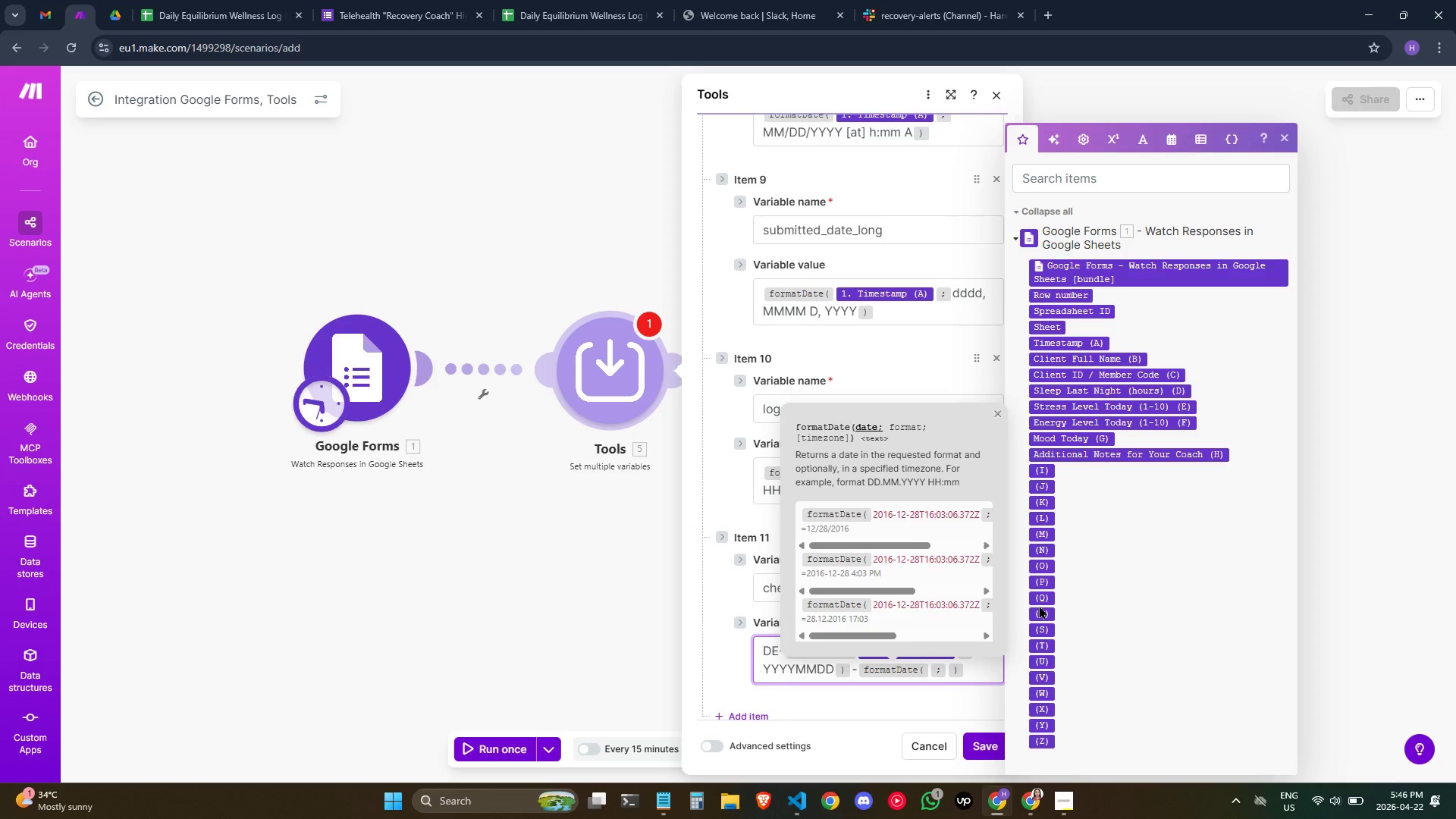 
key(ArrowRight)
 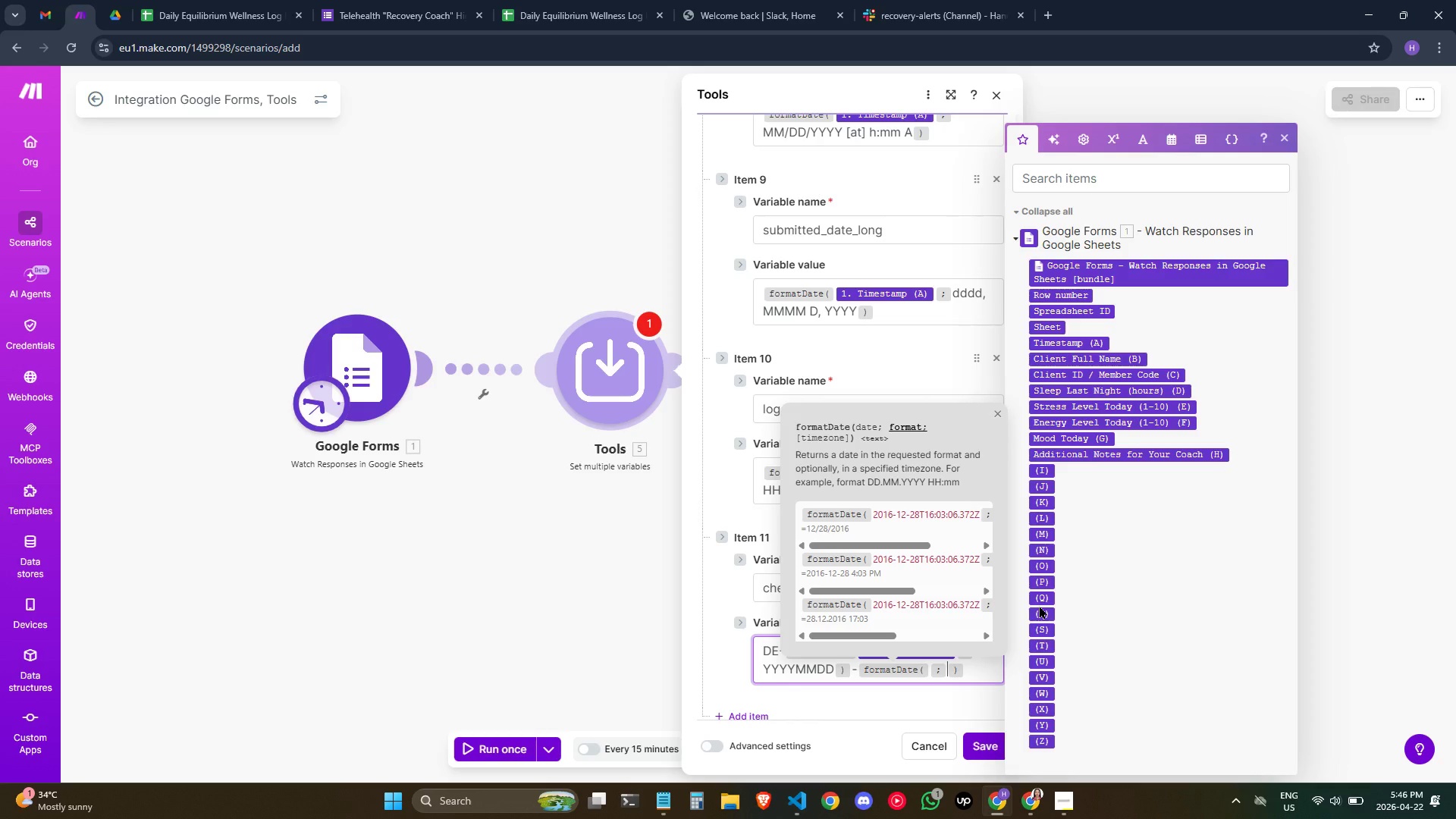 
wait(6.16)
 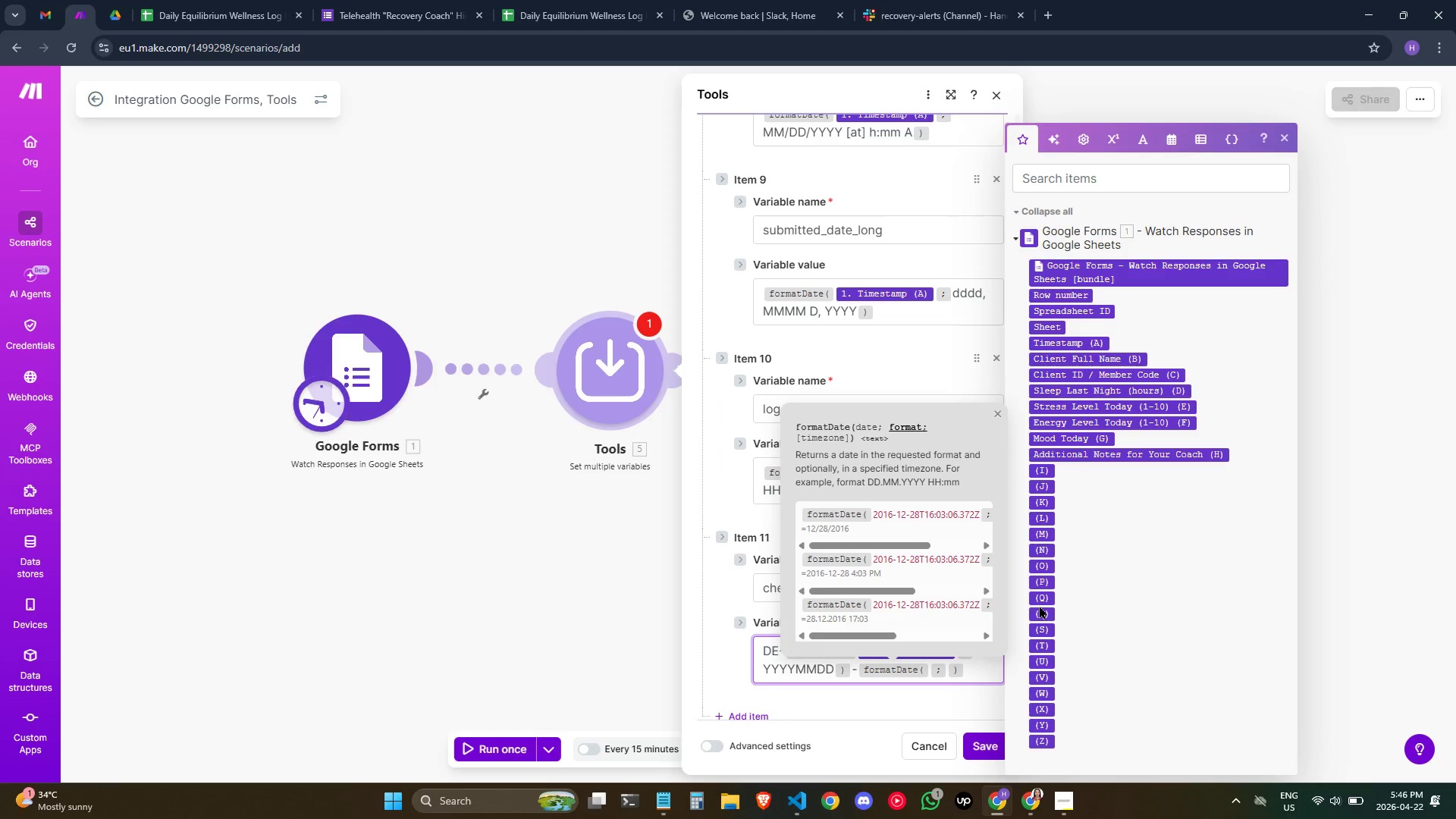 
key(Slash)
 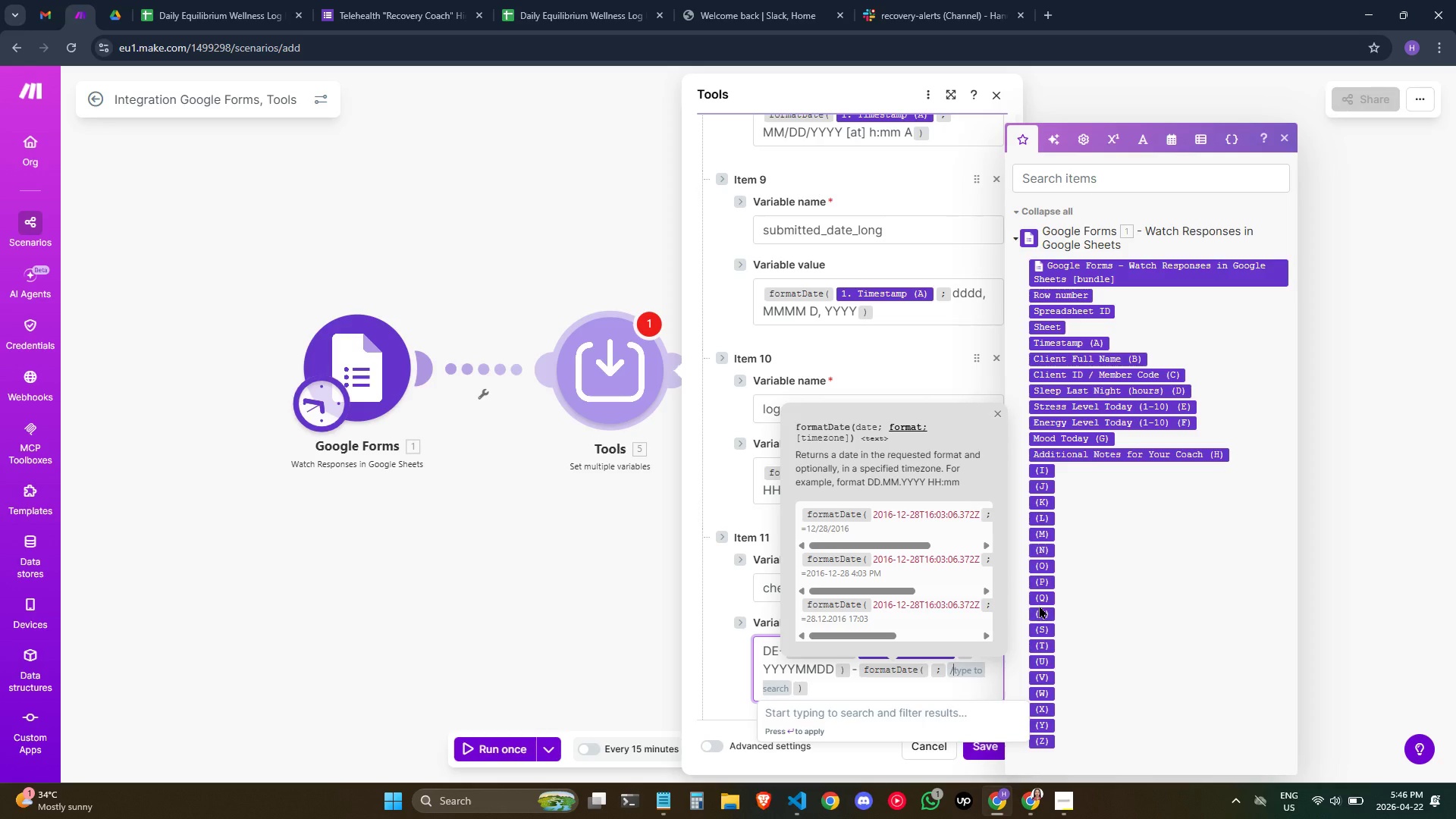 
key(N)
 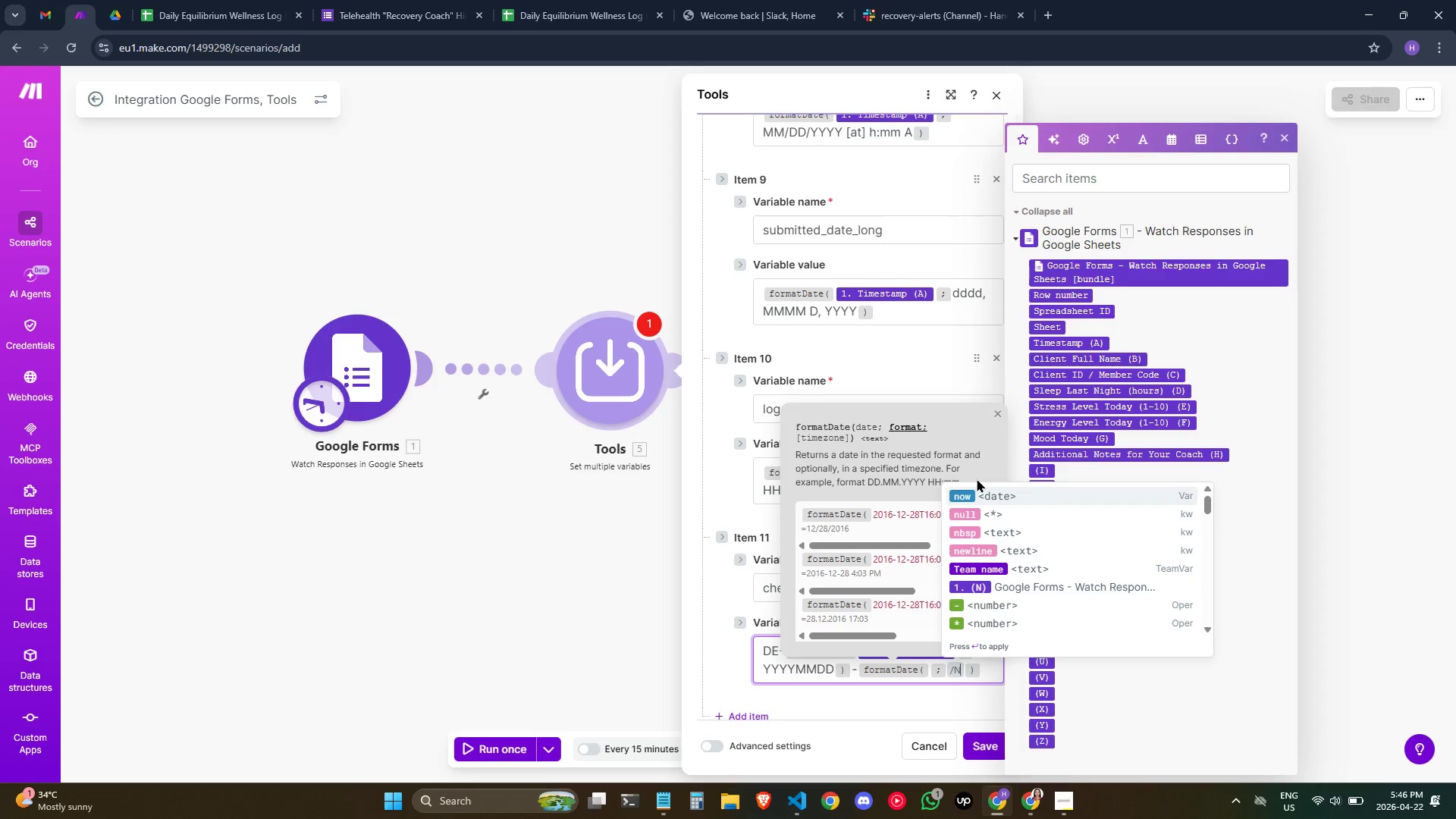 
left_click([989, 496])
 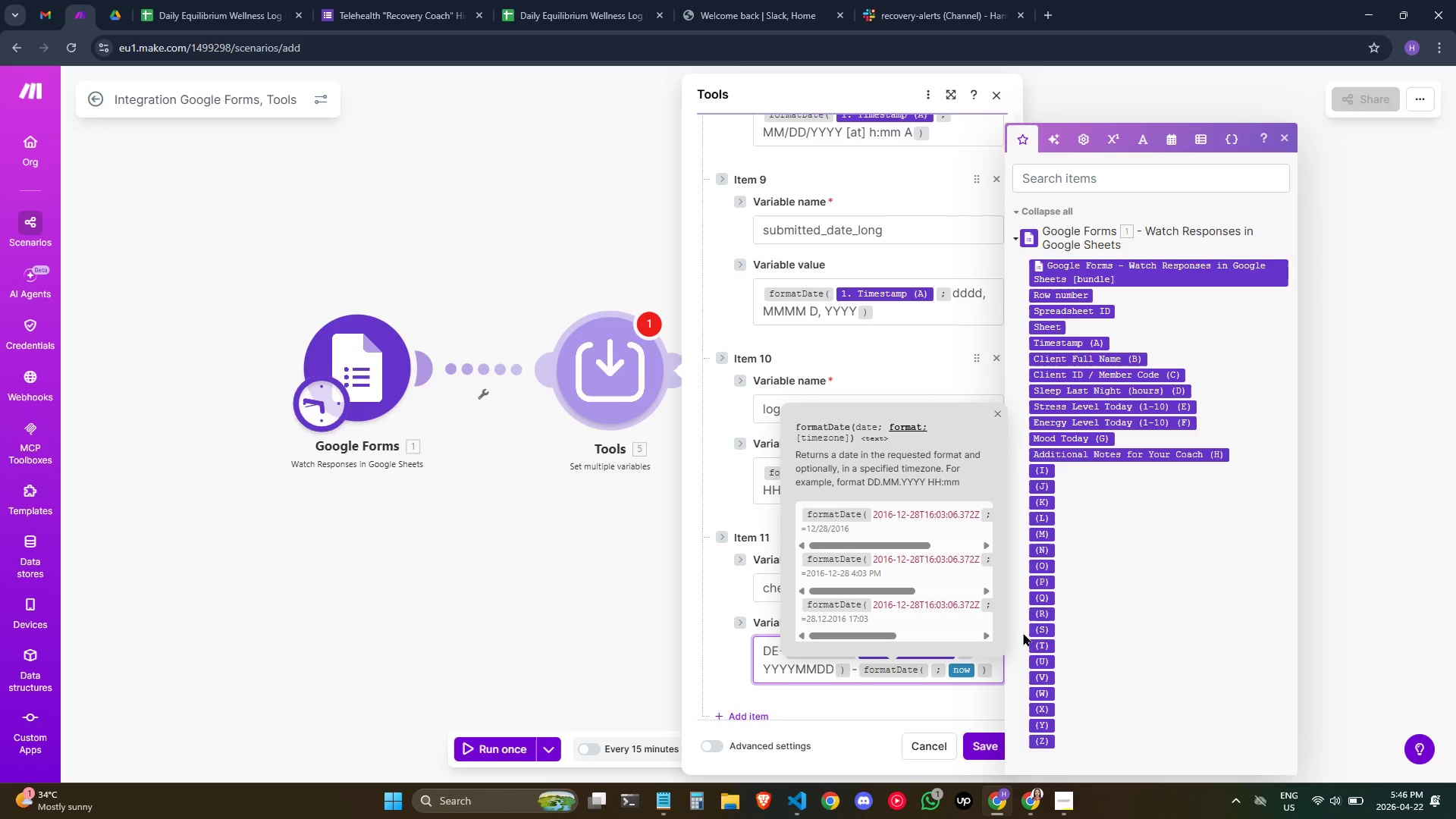 
key(ArrowRight)
 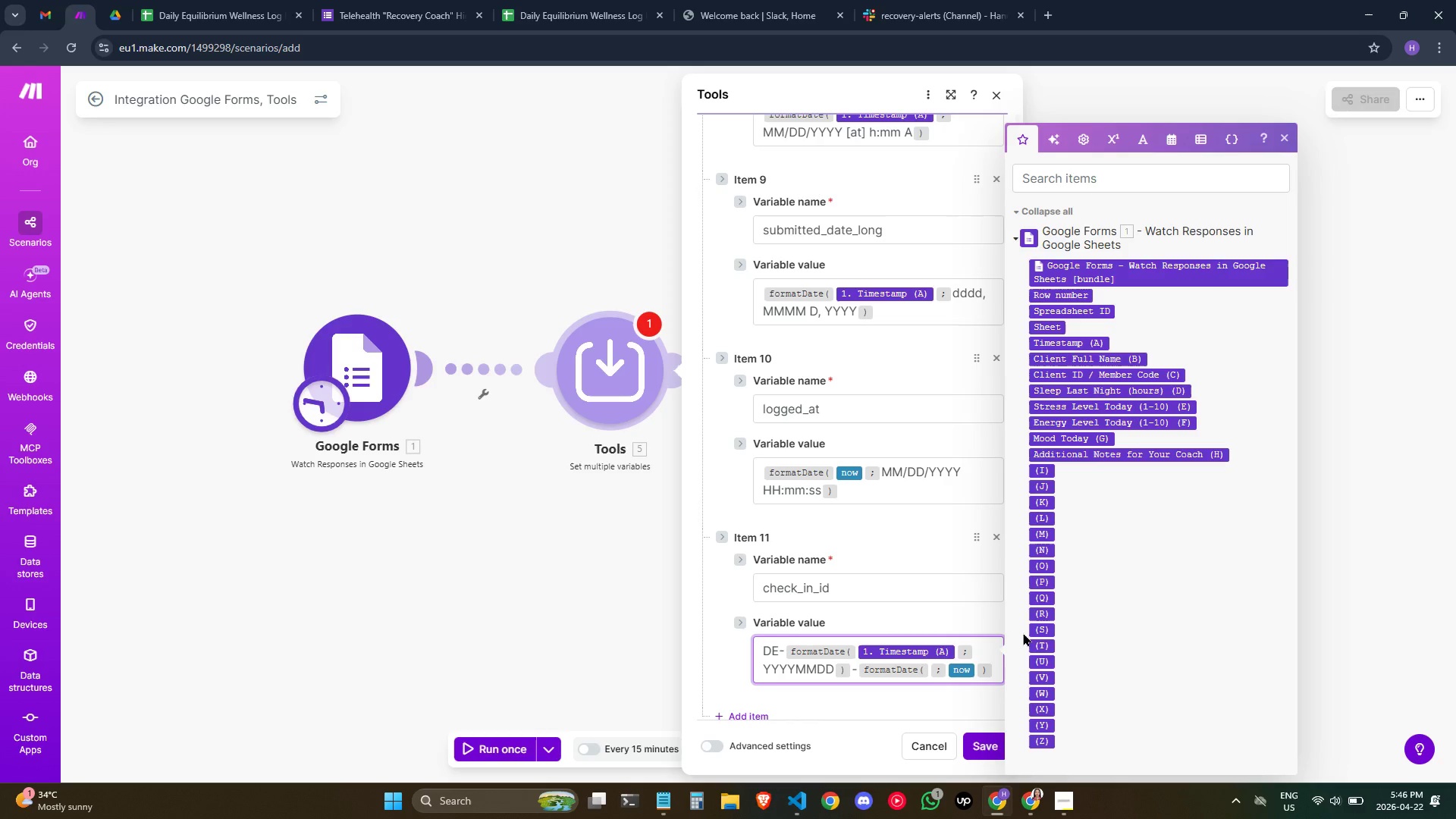 
key(ArrowLeft)
 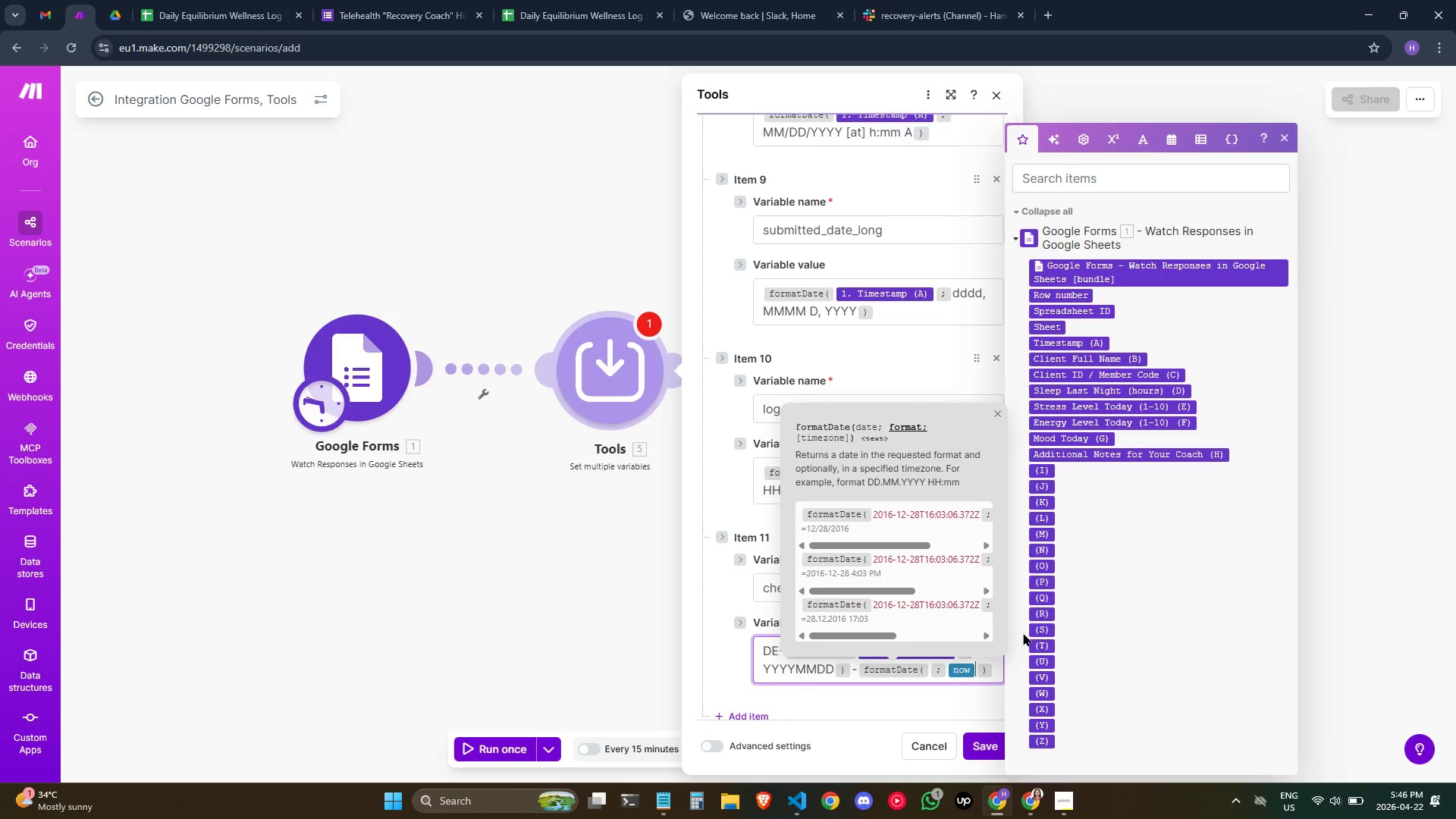 
type(hh)
key(Backspace)
key(Backspace)
key(Backspace)
 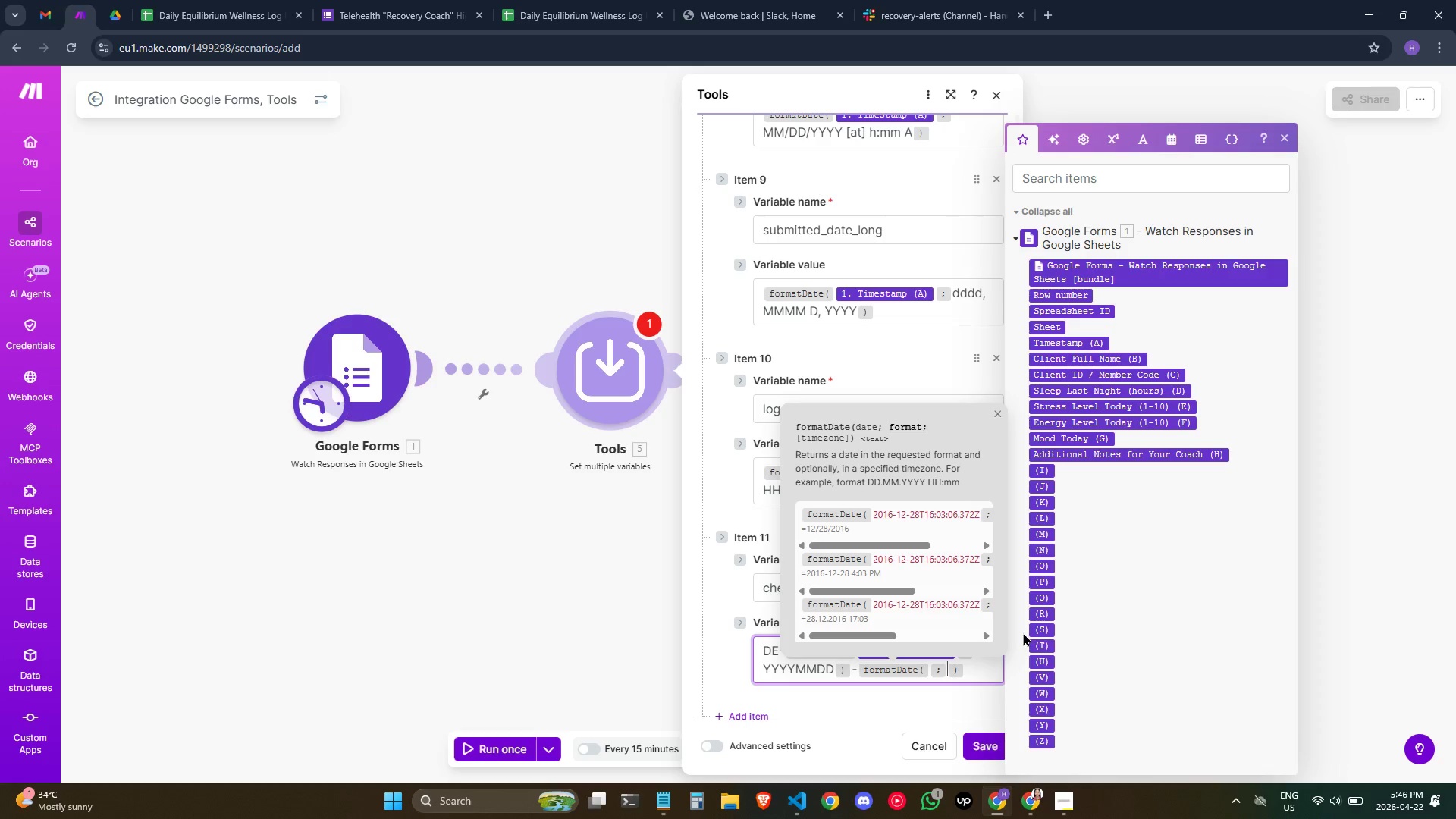 
key(ArrowLeft)
 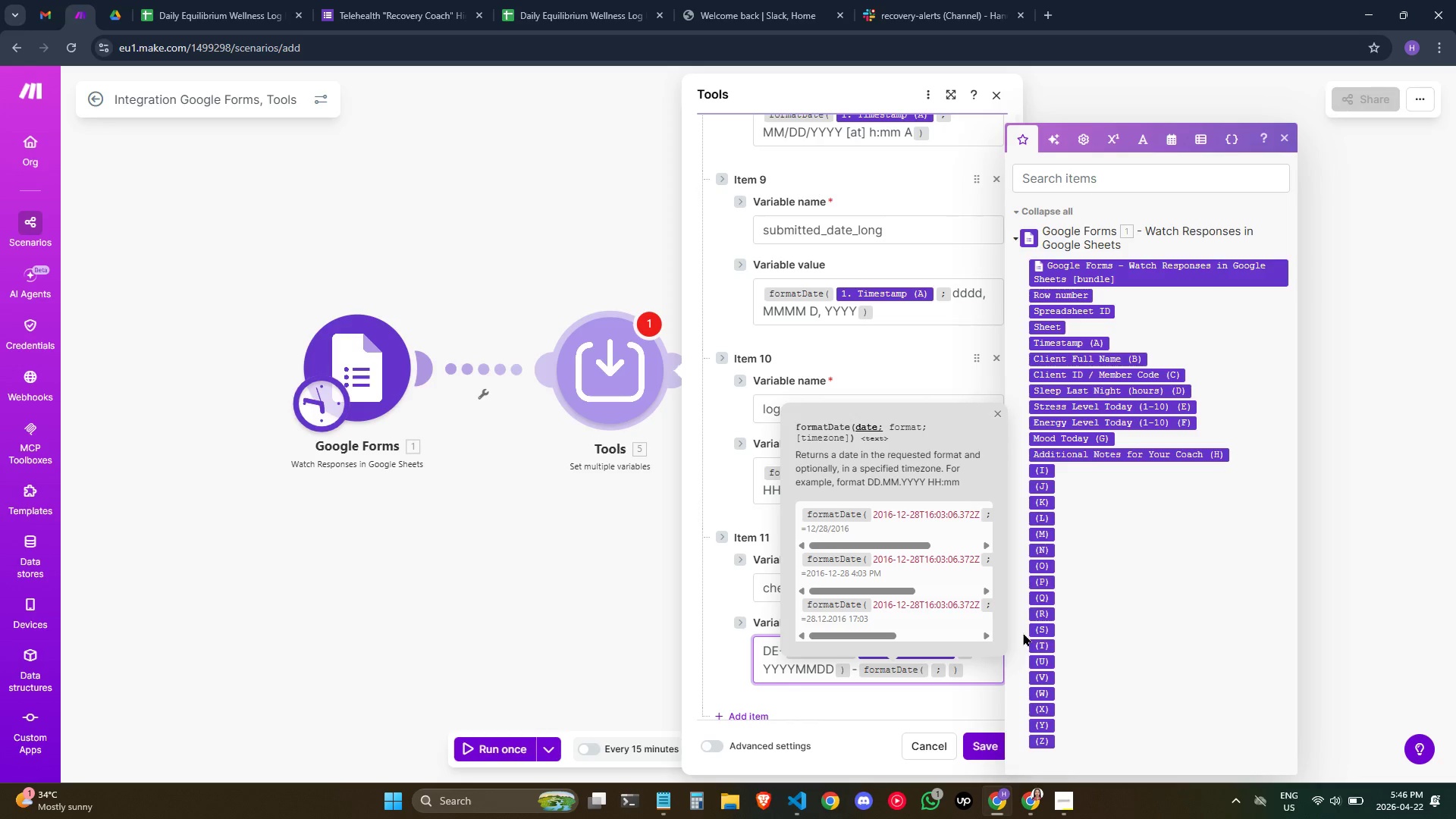 
key(Slash)
 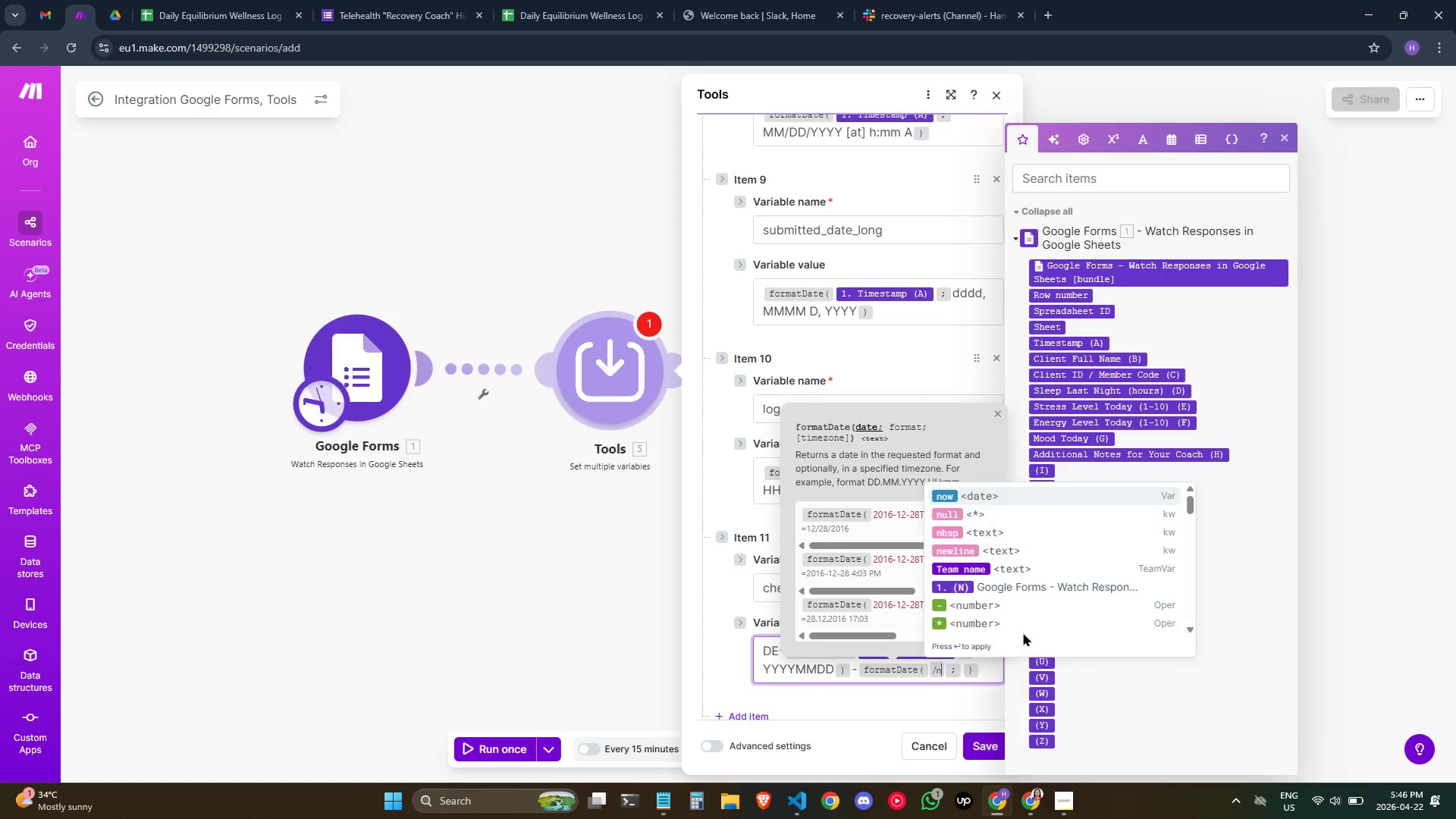 
key(N)
 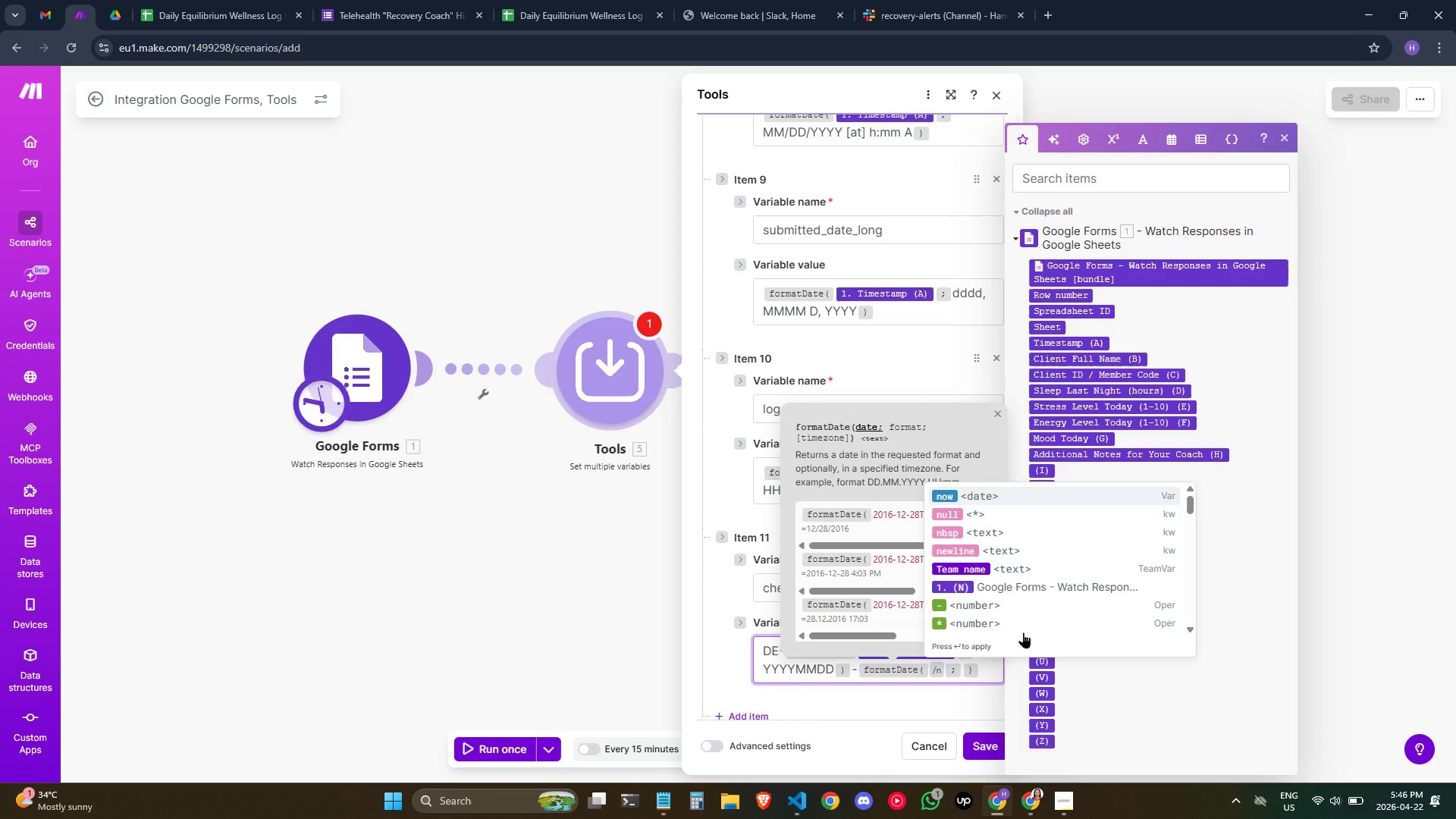 
key(Enter)
 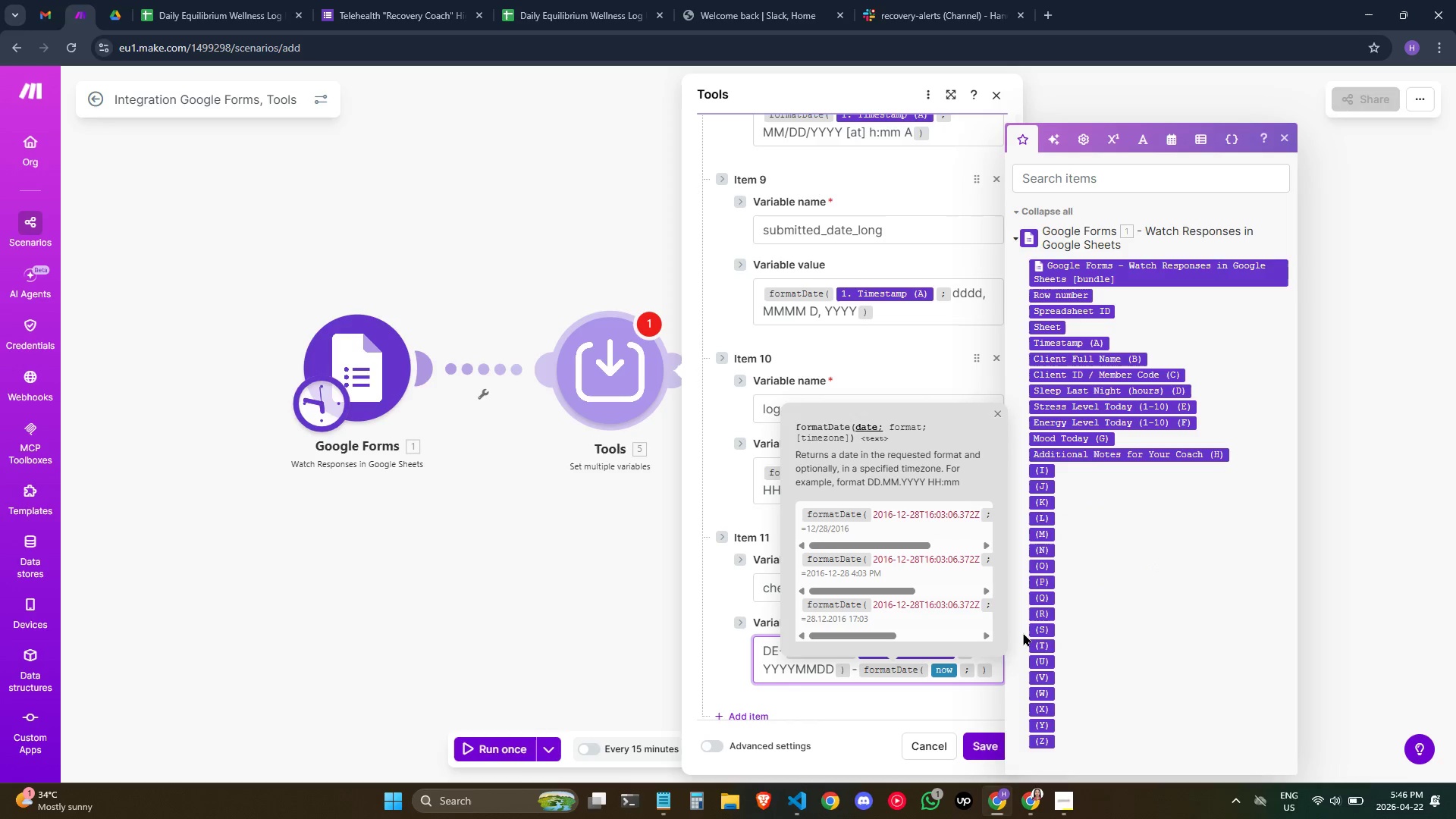 
key(ArrowRight)
 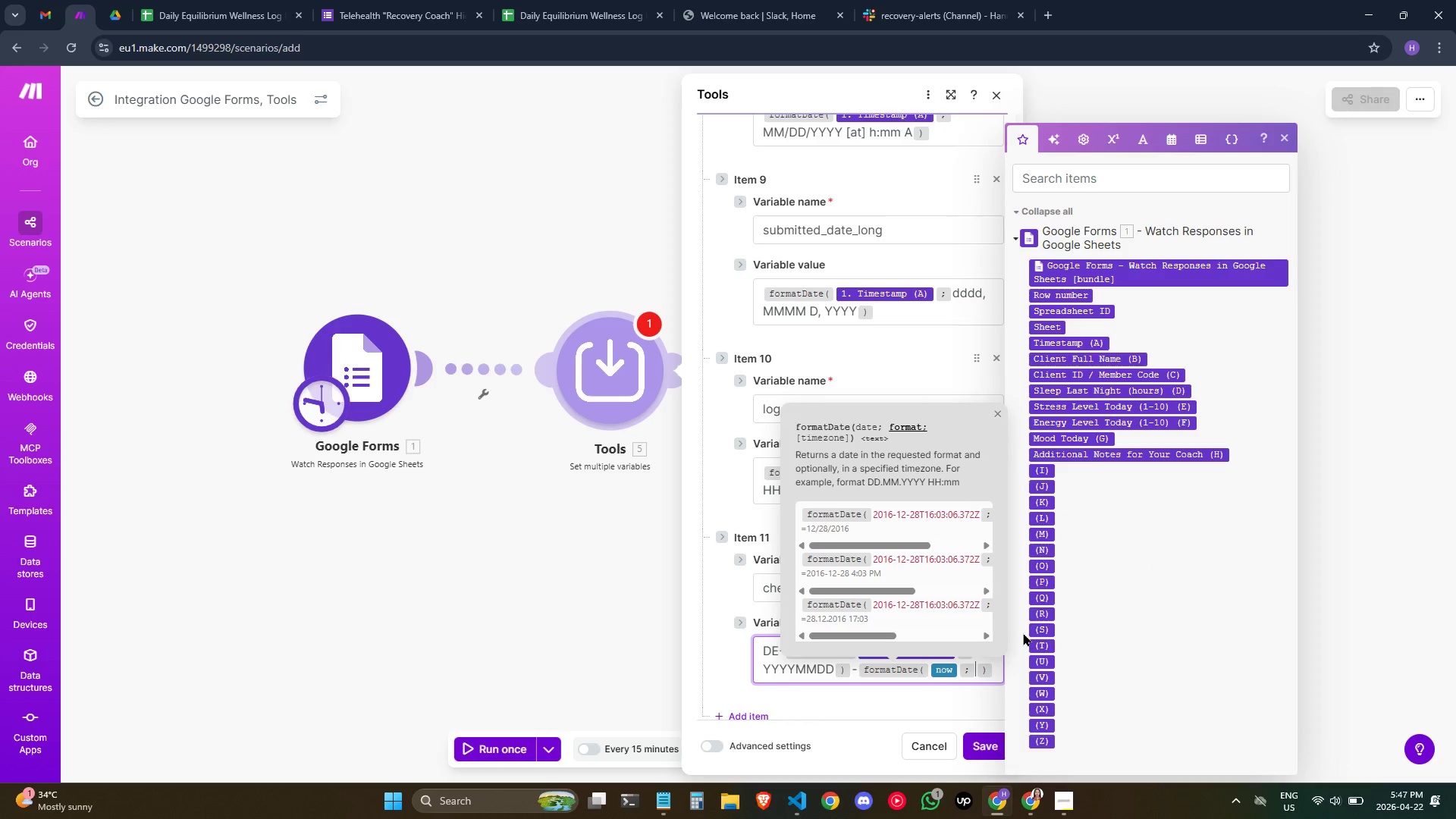 
type(HHmmss)
 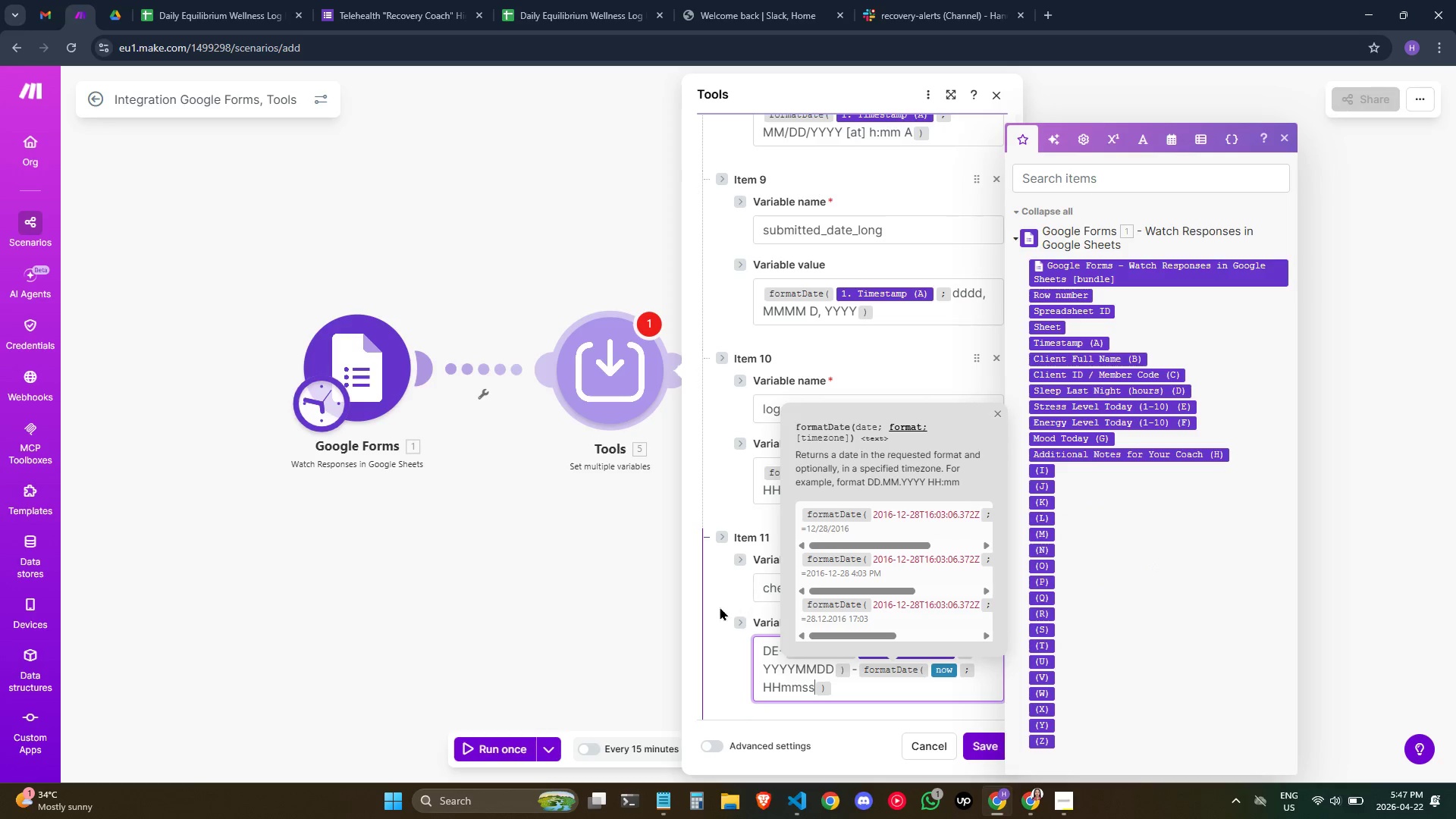 
scroll: coordinate [865, 406], scroll_direction: down, amount: 5.0
 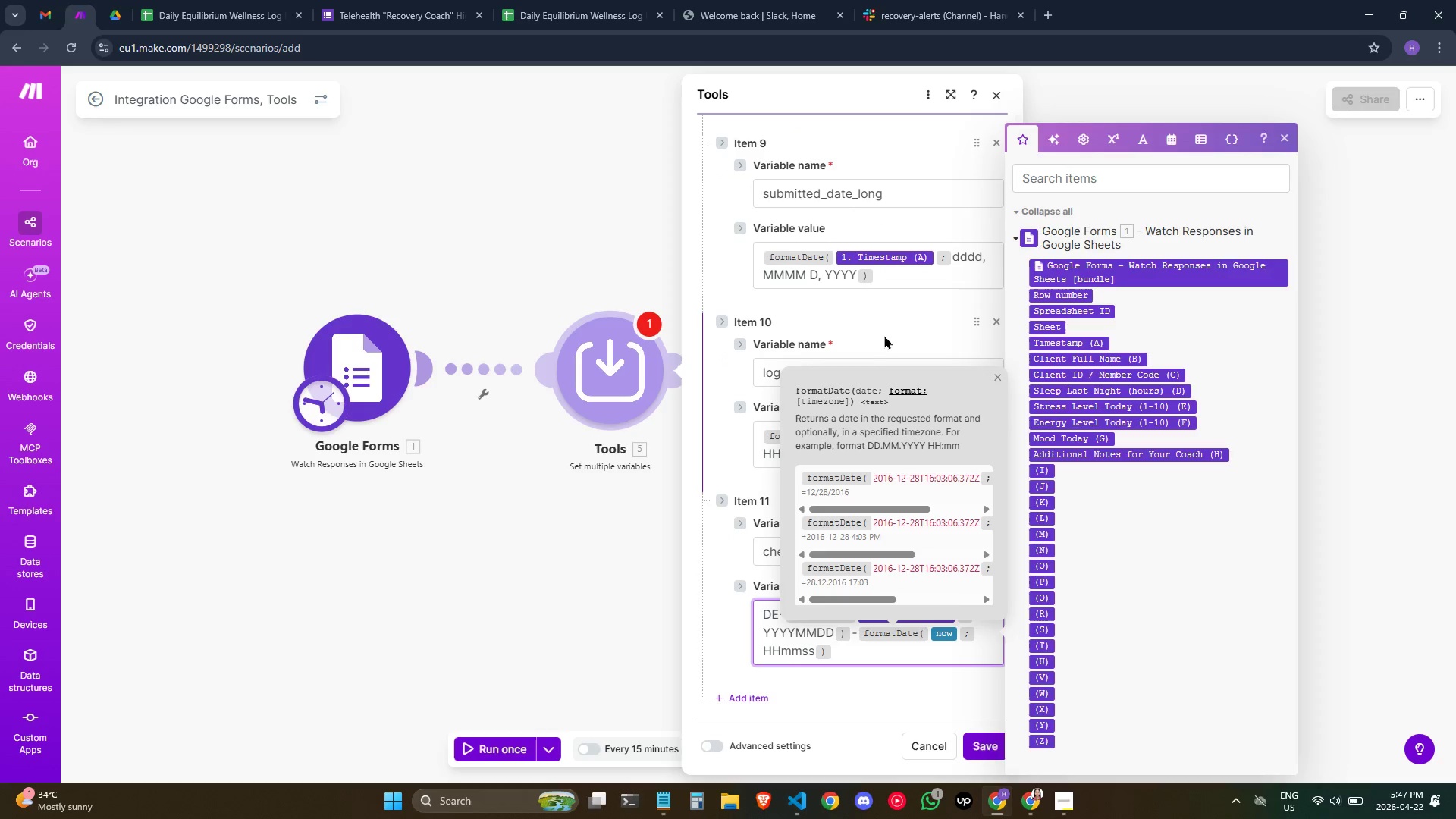 
left_click([886, 329])
 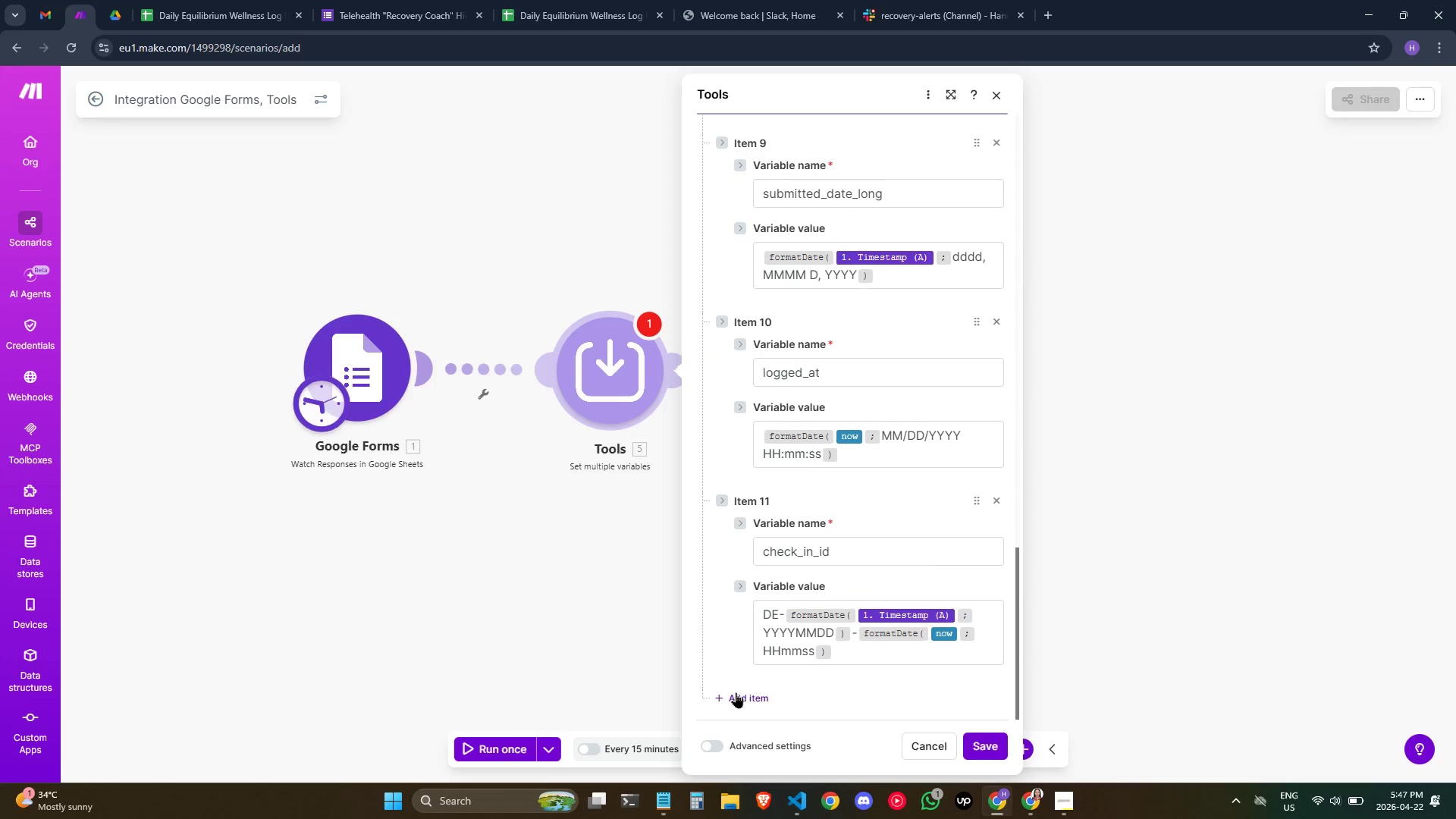 
scroll: coordinate [874, 466], scroll_direction: down, amount: 7.0
 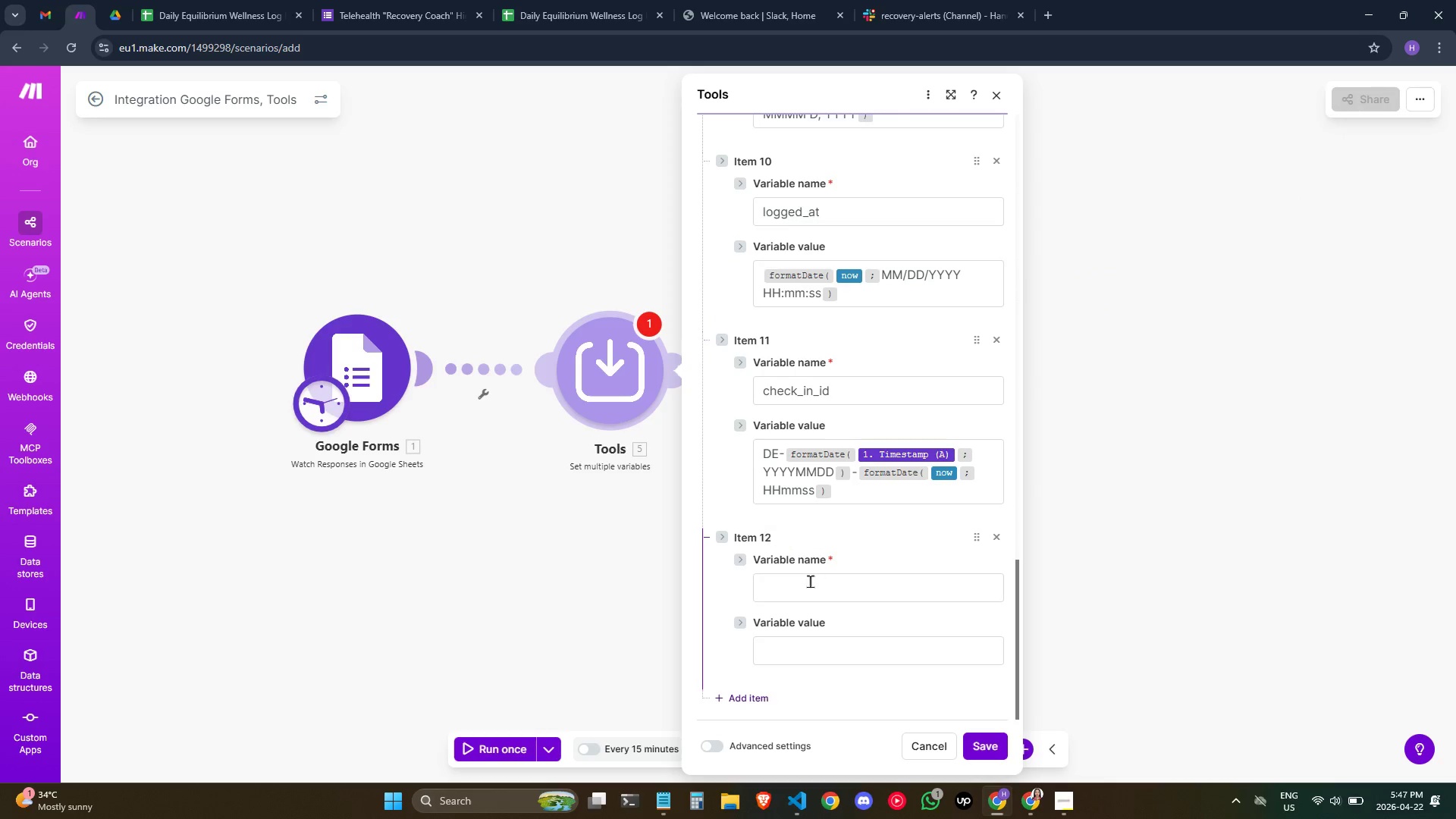 
left_click([807, 587])
 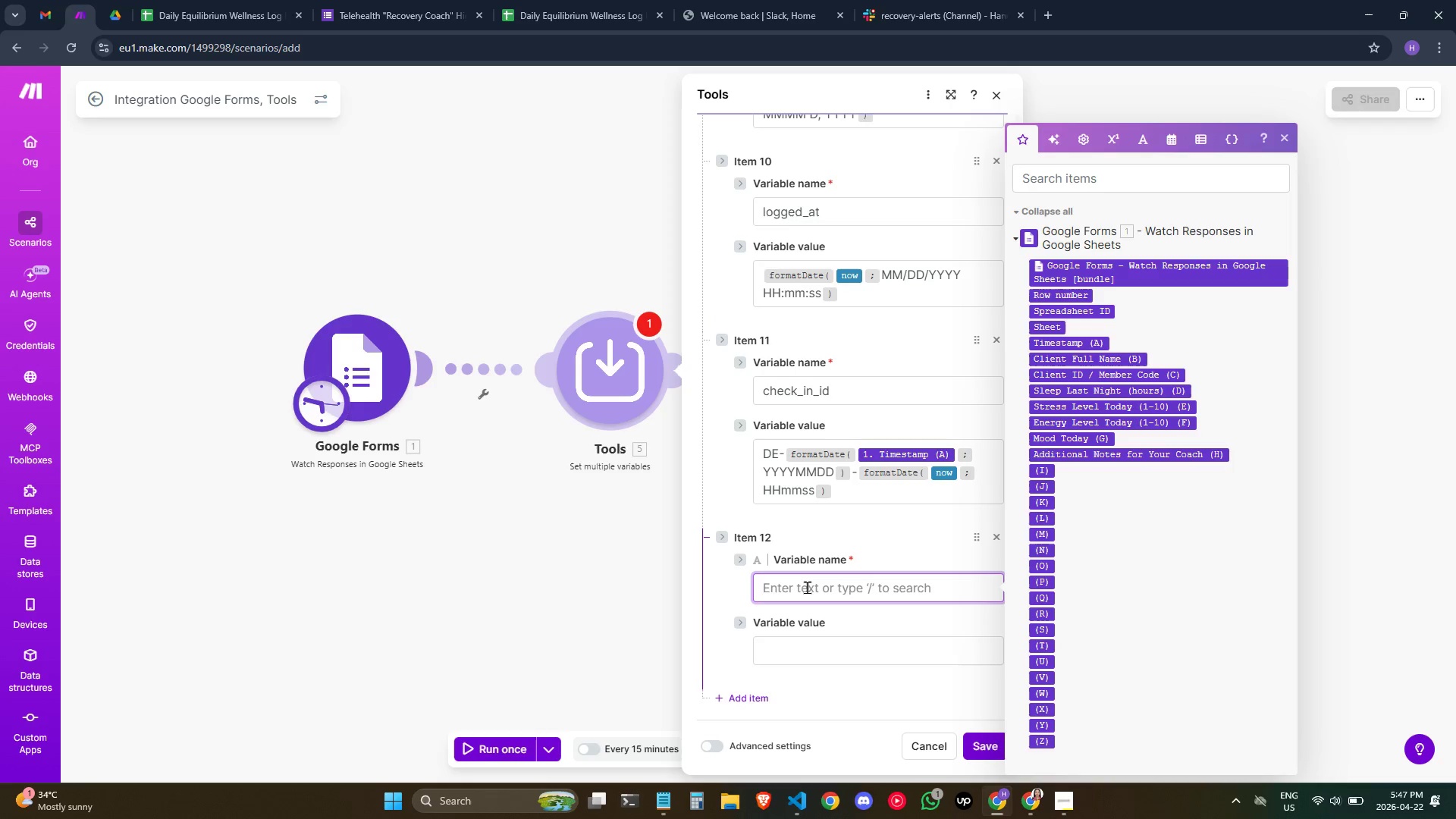 
type(sll)
key(Backspace)
type(eep_ga)
key(Backspace)
key(Backspace)
type(flag)
key(Tab)
 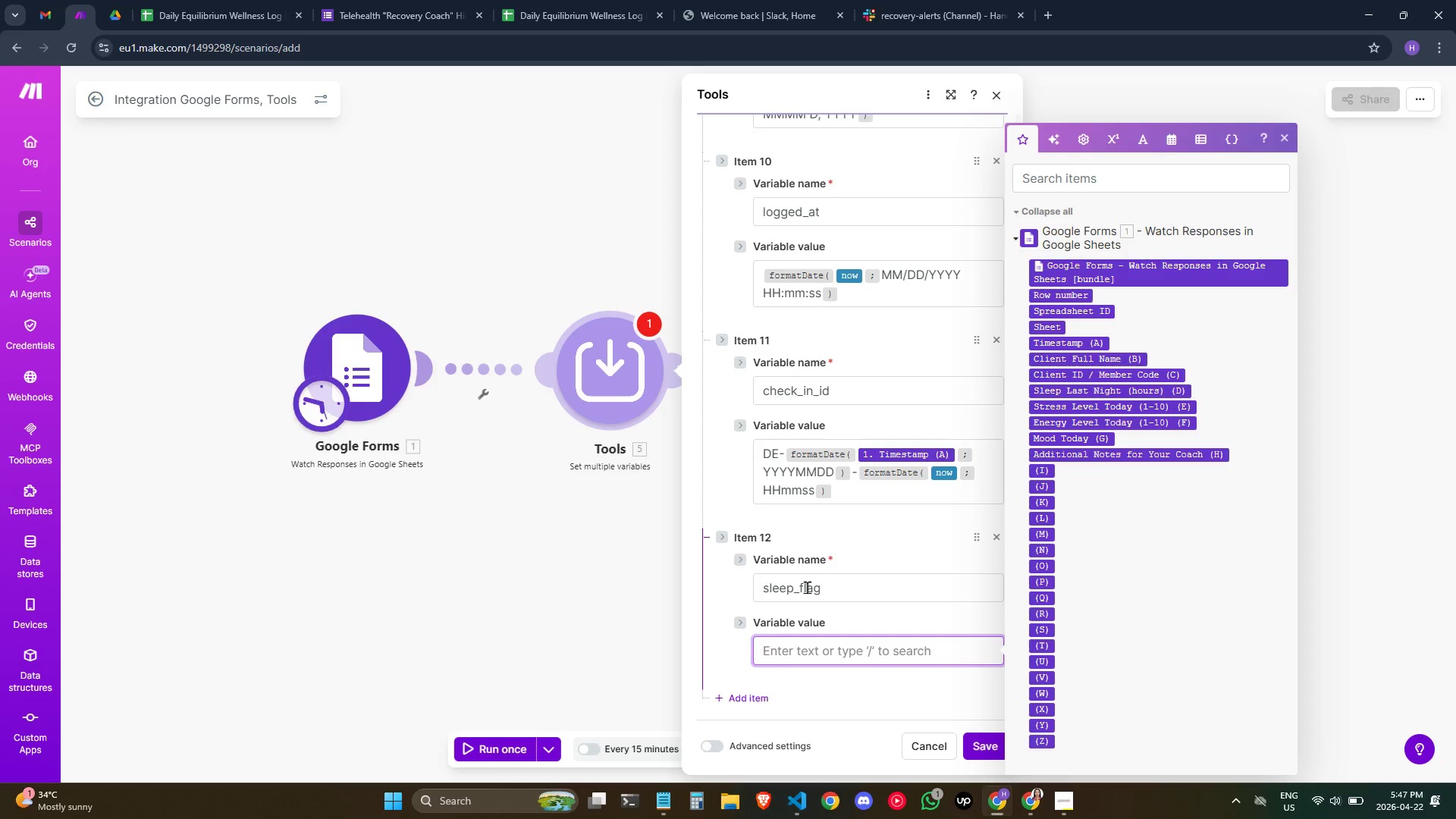 
type(/if)
 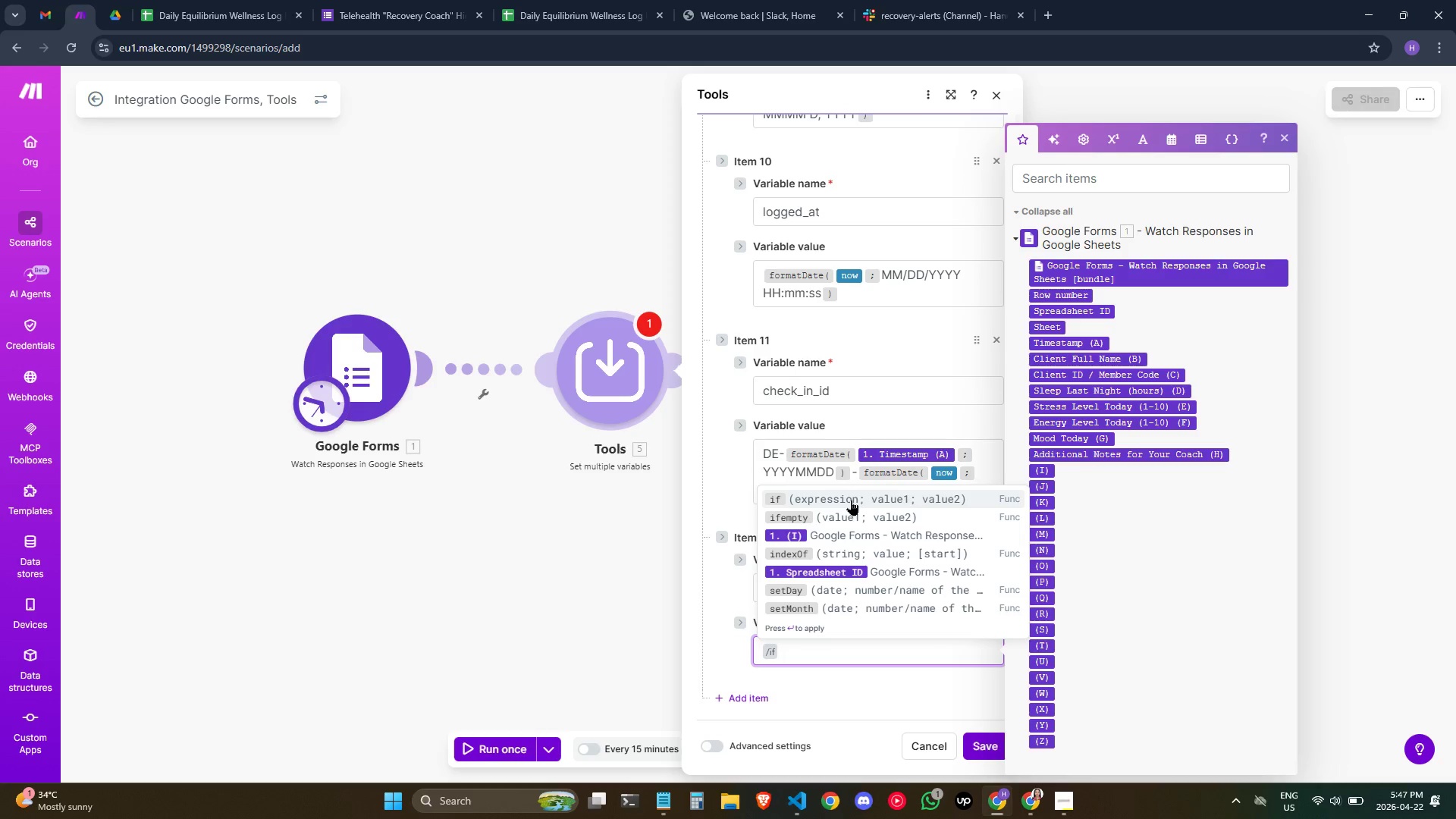 
wait(6.89)
 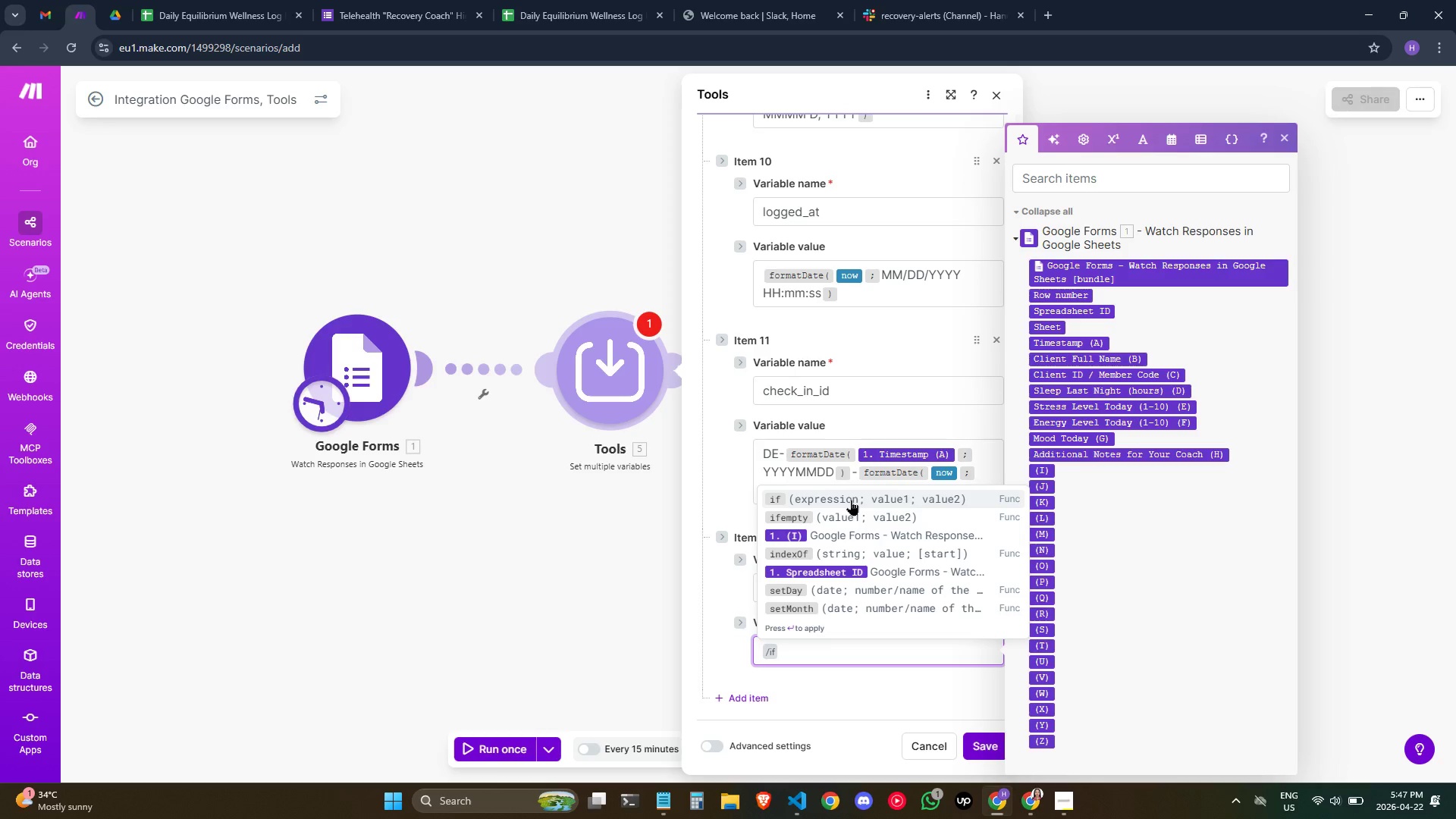 
key(Backspace)
key(Backspace)
key(Backspace)
type(pa)
key(Backspace)
 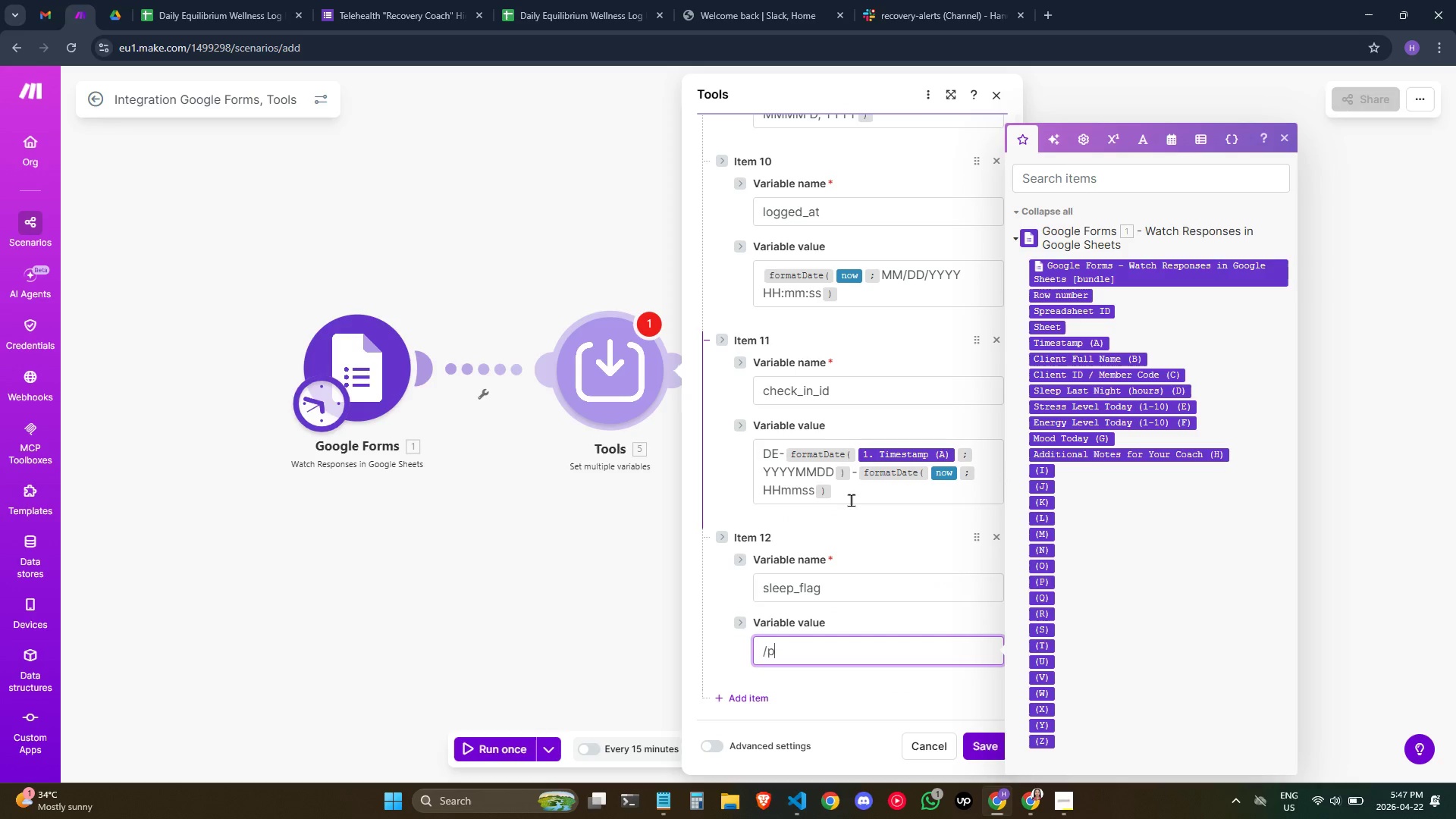 
scroll: coordinate [849, 498], scroll_direction: up, amount: 4.0
 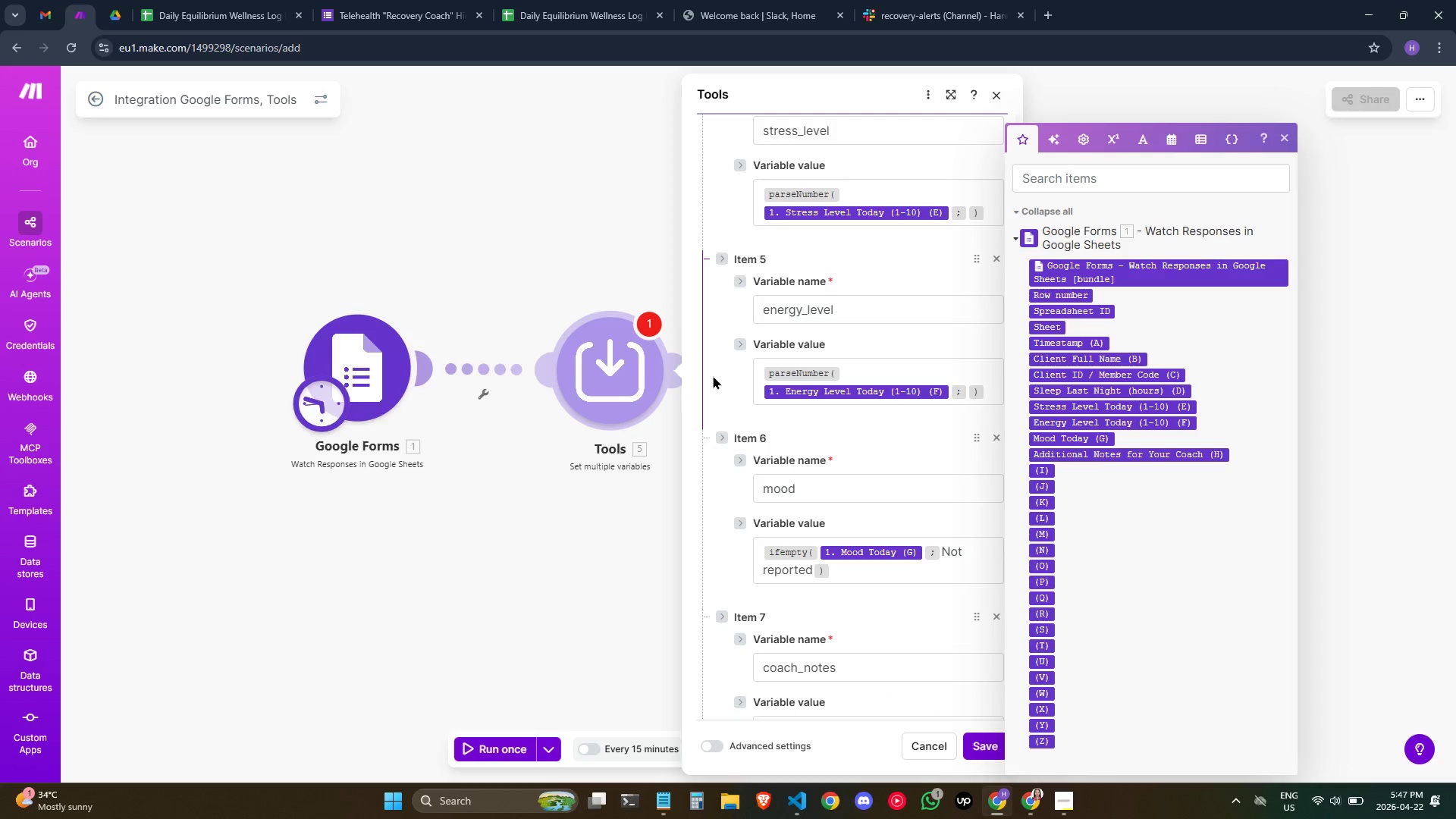 
scroll: coordinate [774, 645], scroll_direction: down, amount: 7.0
 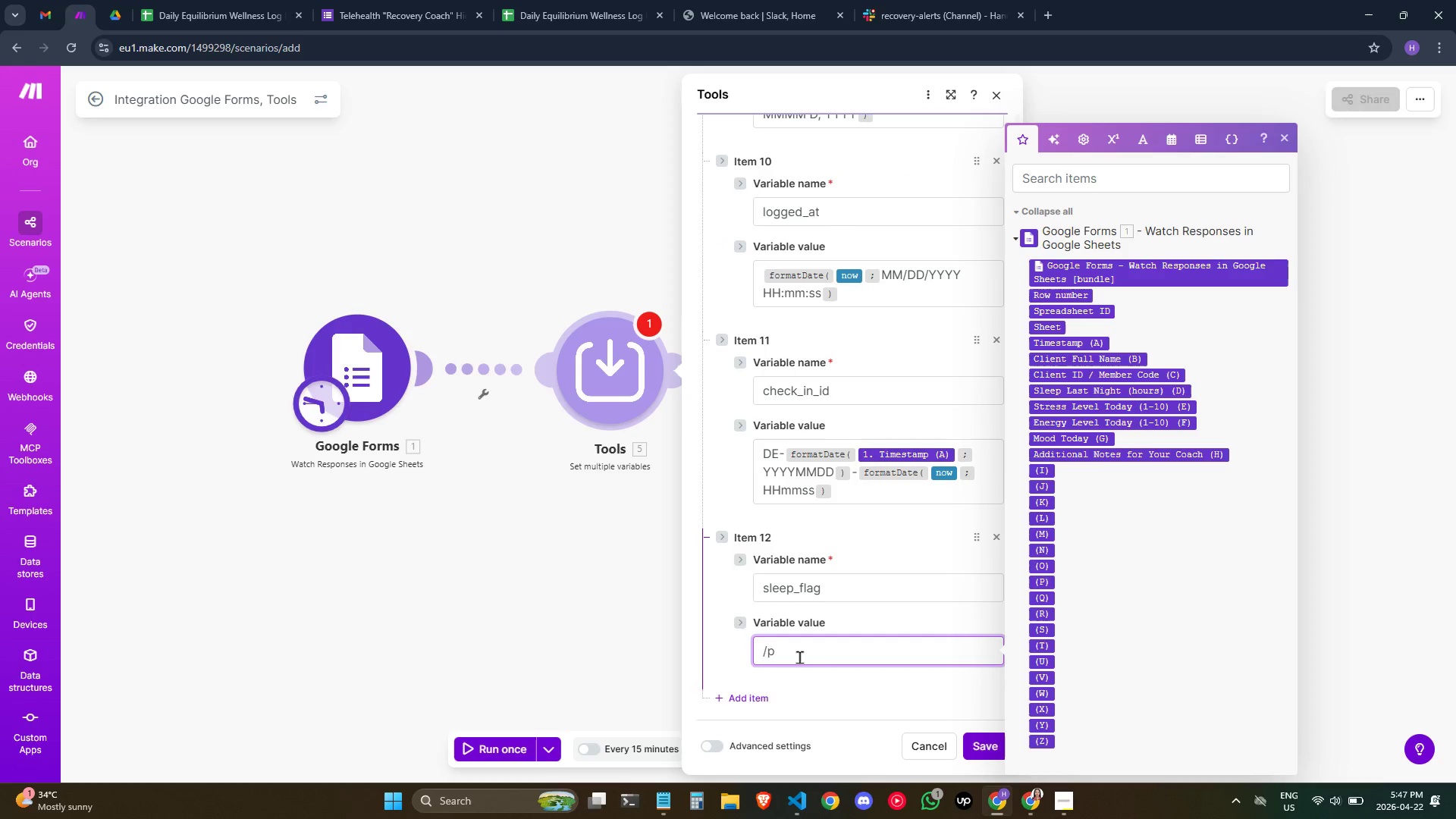 
type(ar)
key(Backspace)
key(Backspace)
key(Backspace)
key(Backspace)
type(/o)
key(Backspace)
type(pa)
 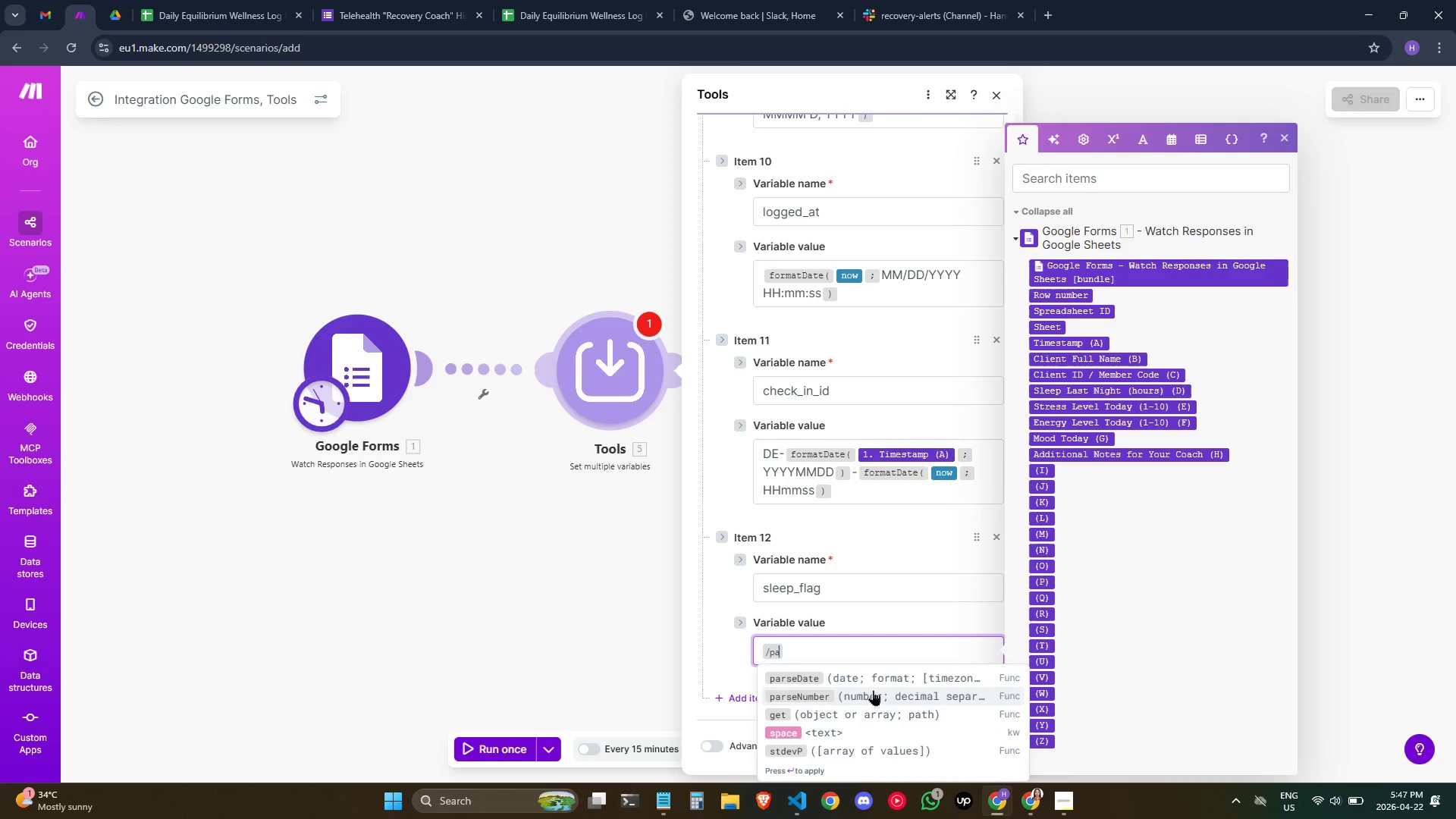 
wait(7.08)
 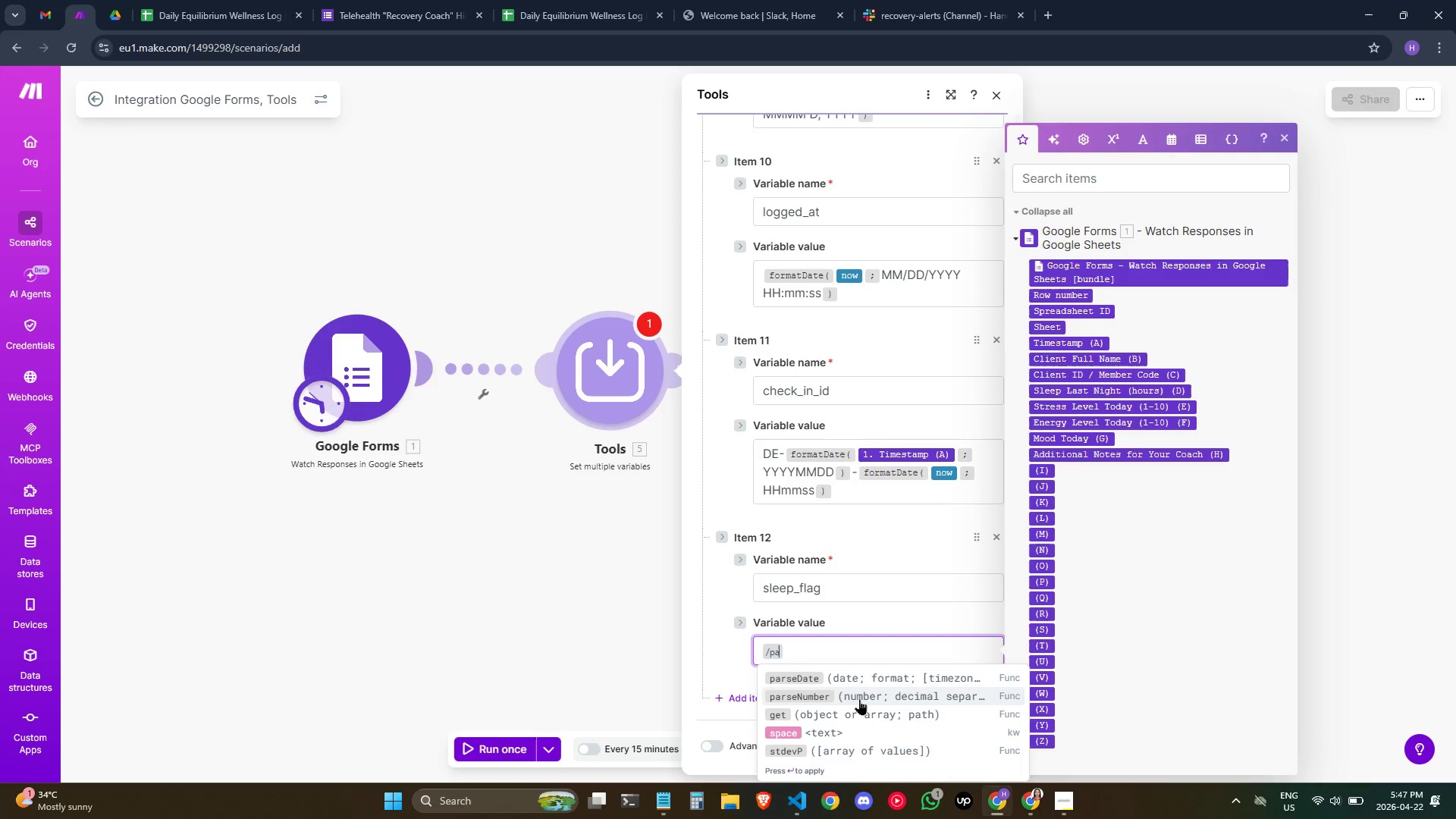 
left_click([892, 657])
 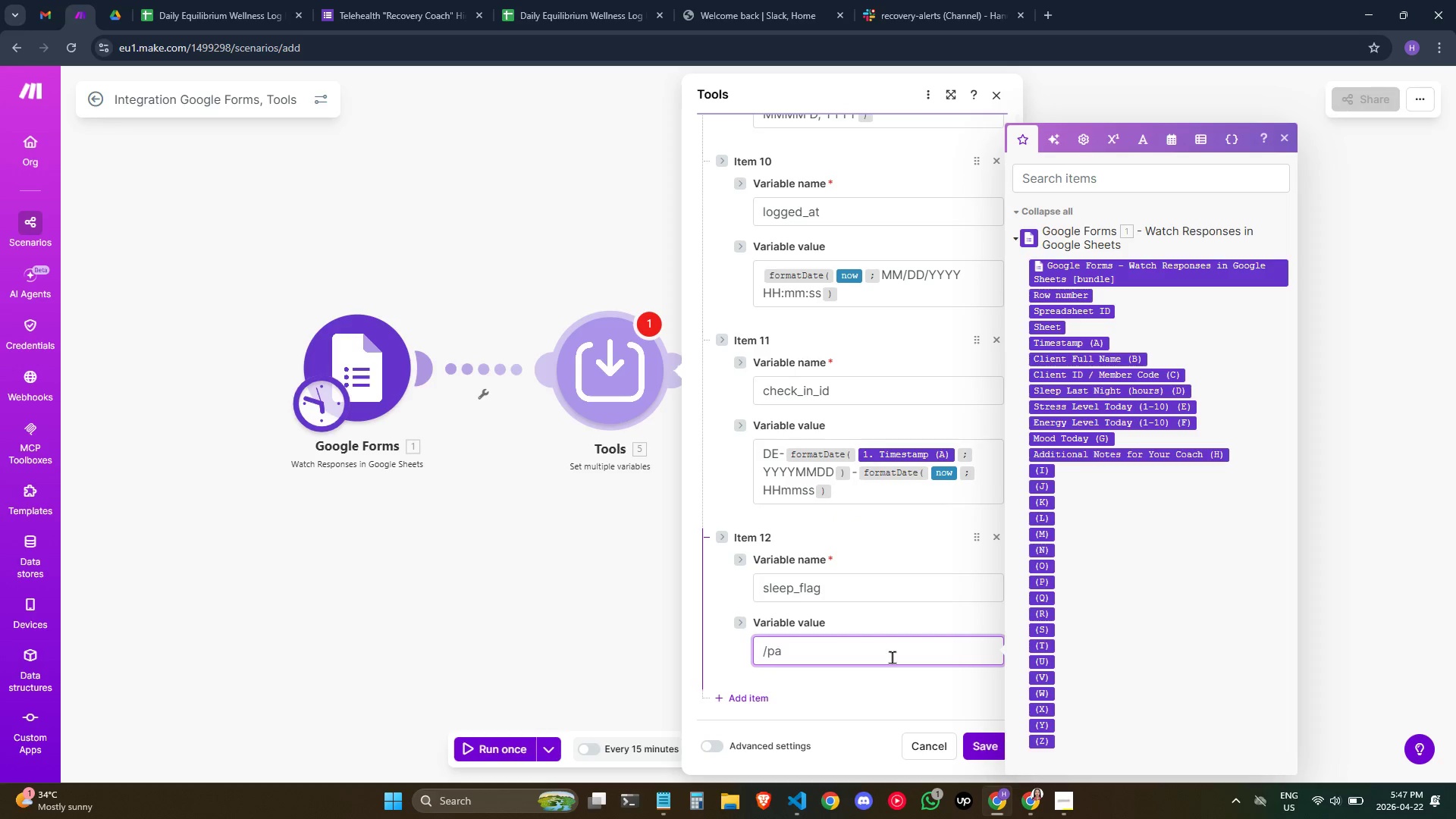 
key(Backspace)
key(Backspace)
type(i)
key(Backspace)
key(Backspace)
key(Backspace)
type(/if)
 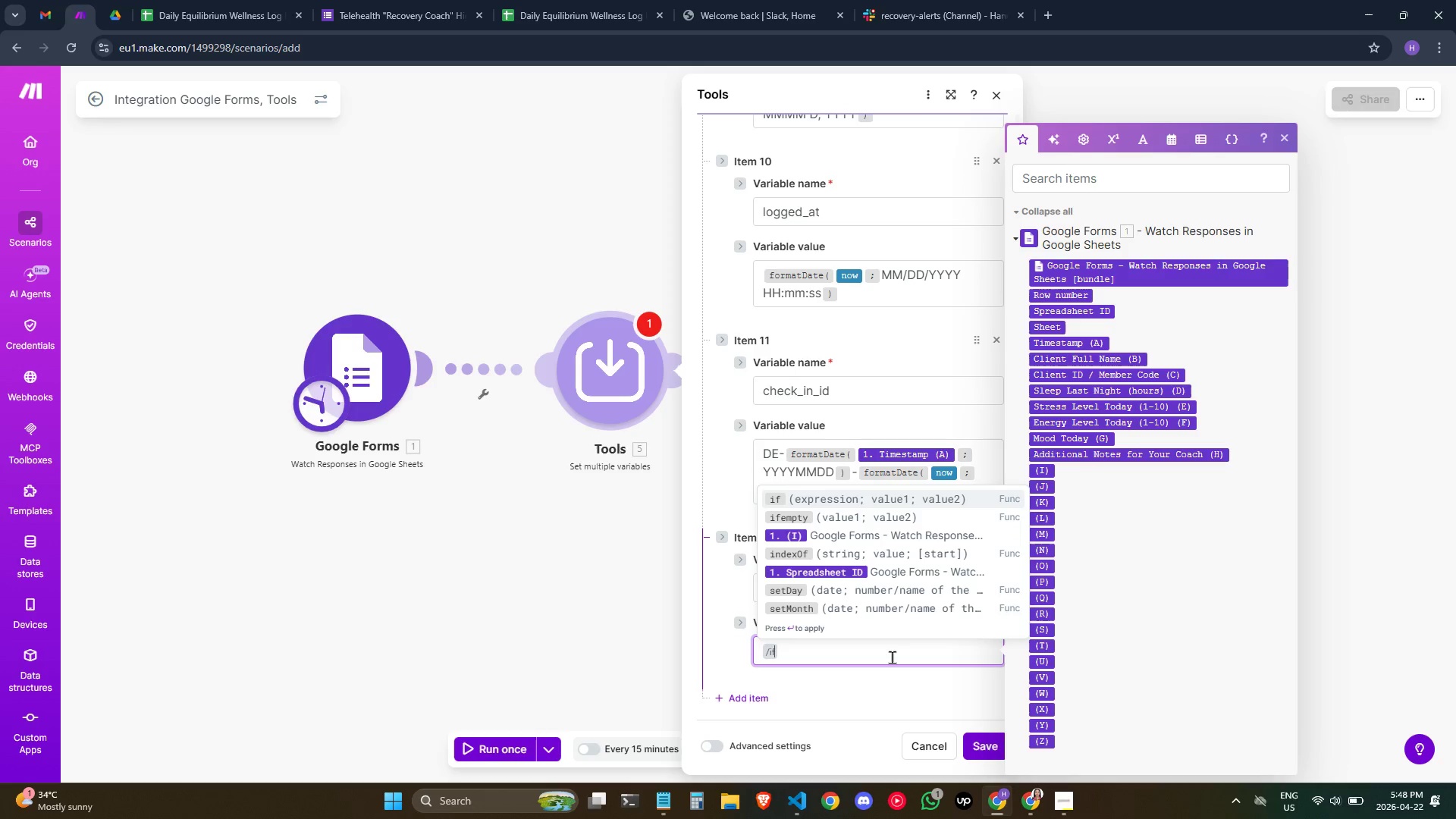 
key(Enter)
 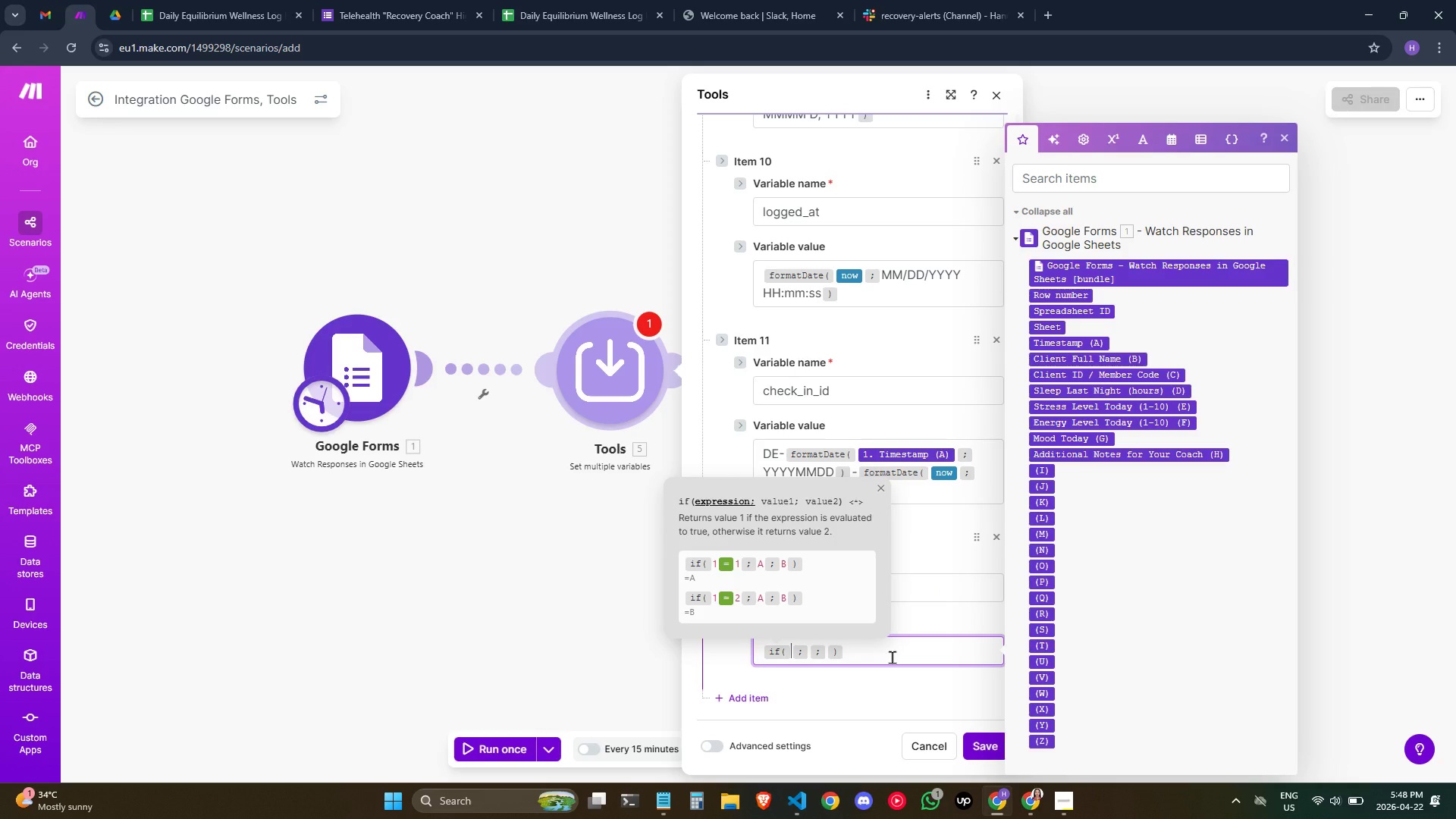 
type(/par)
 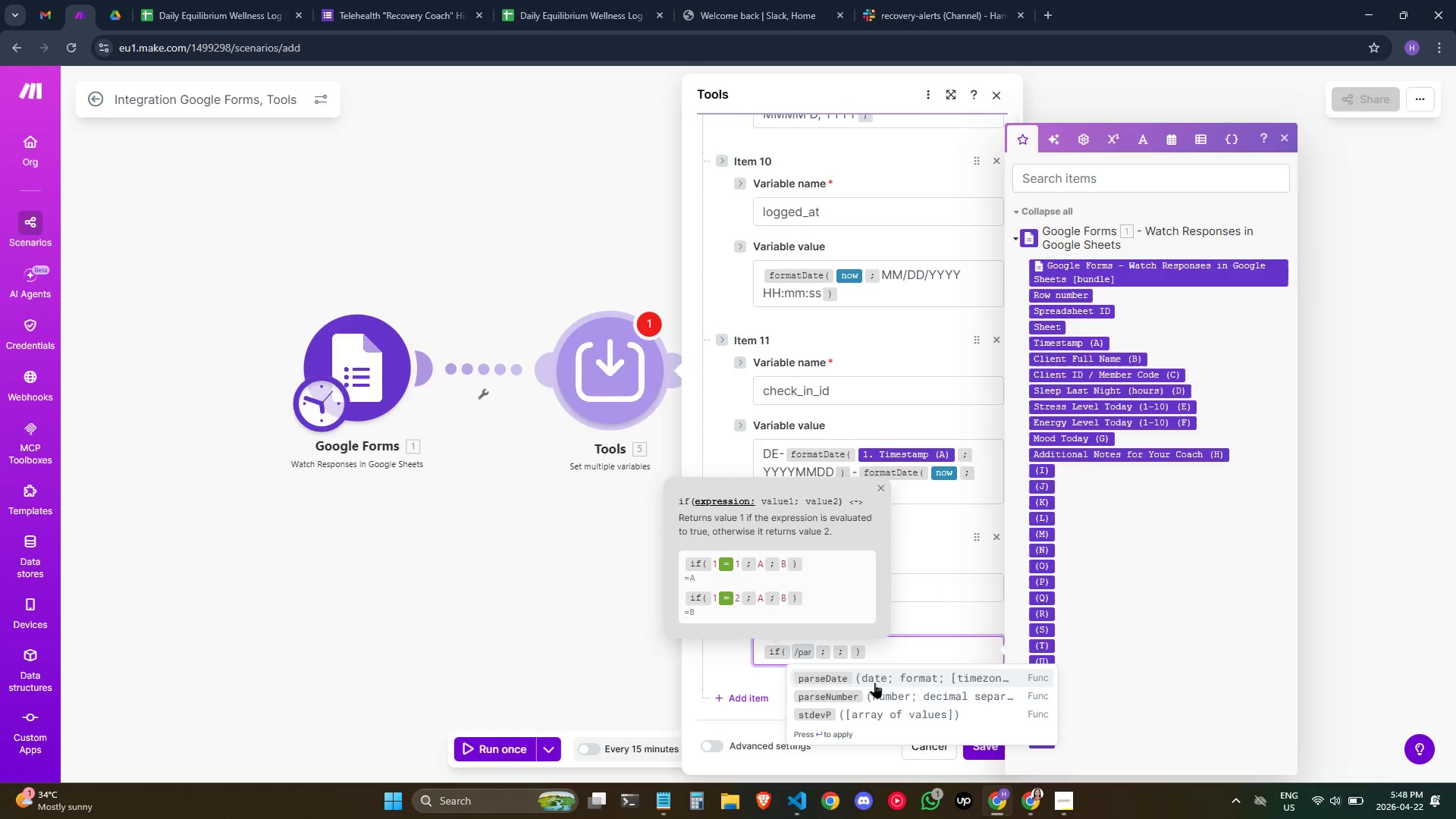 
left_click([870, 694])
 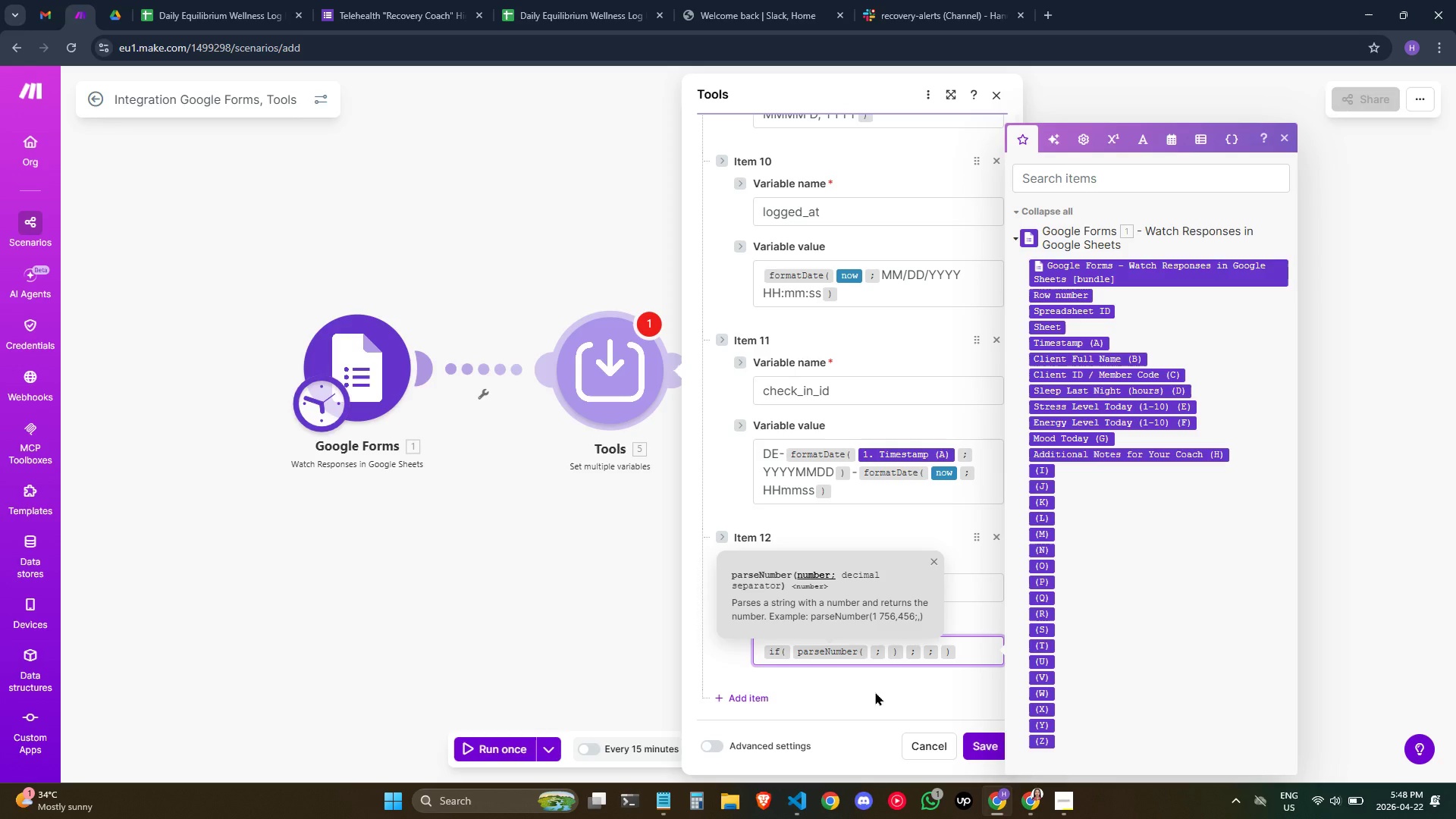 
key(ArrowRight)
 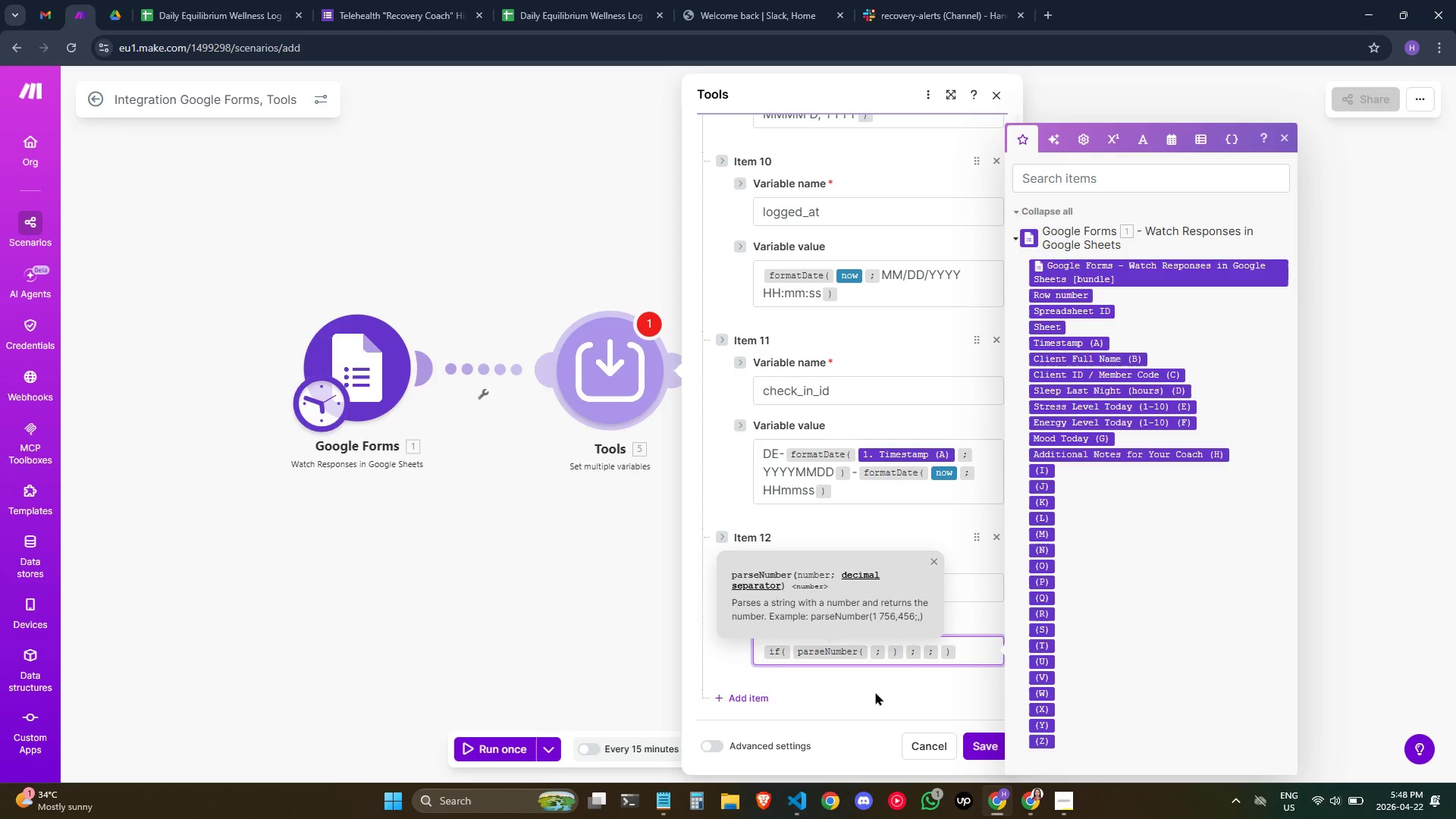 
type(/tri)
 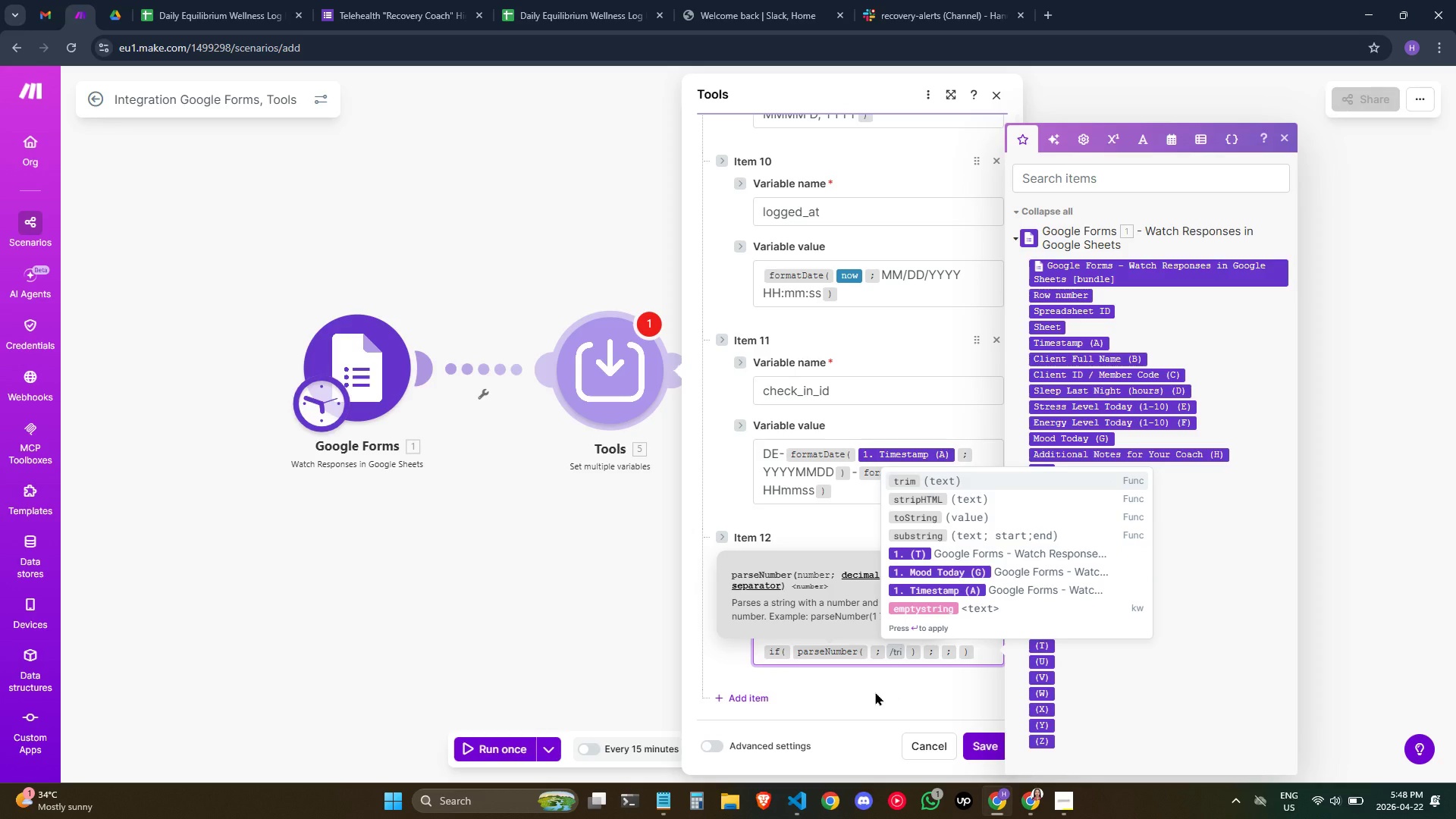 
key(Enter)
 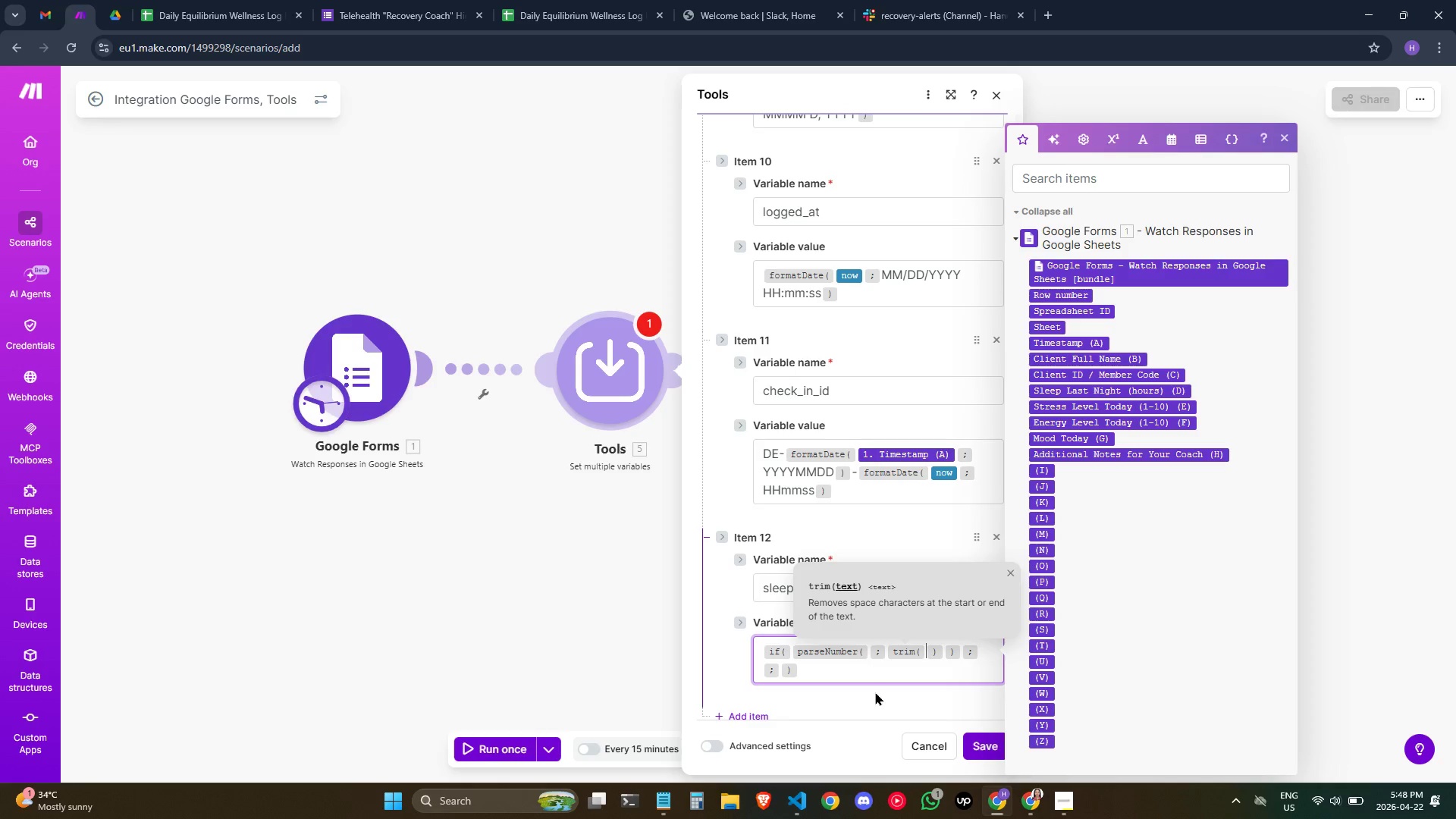 
key(Backspace)
 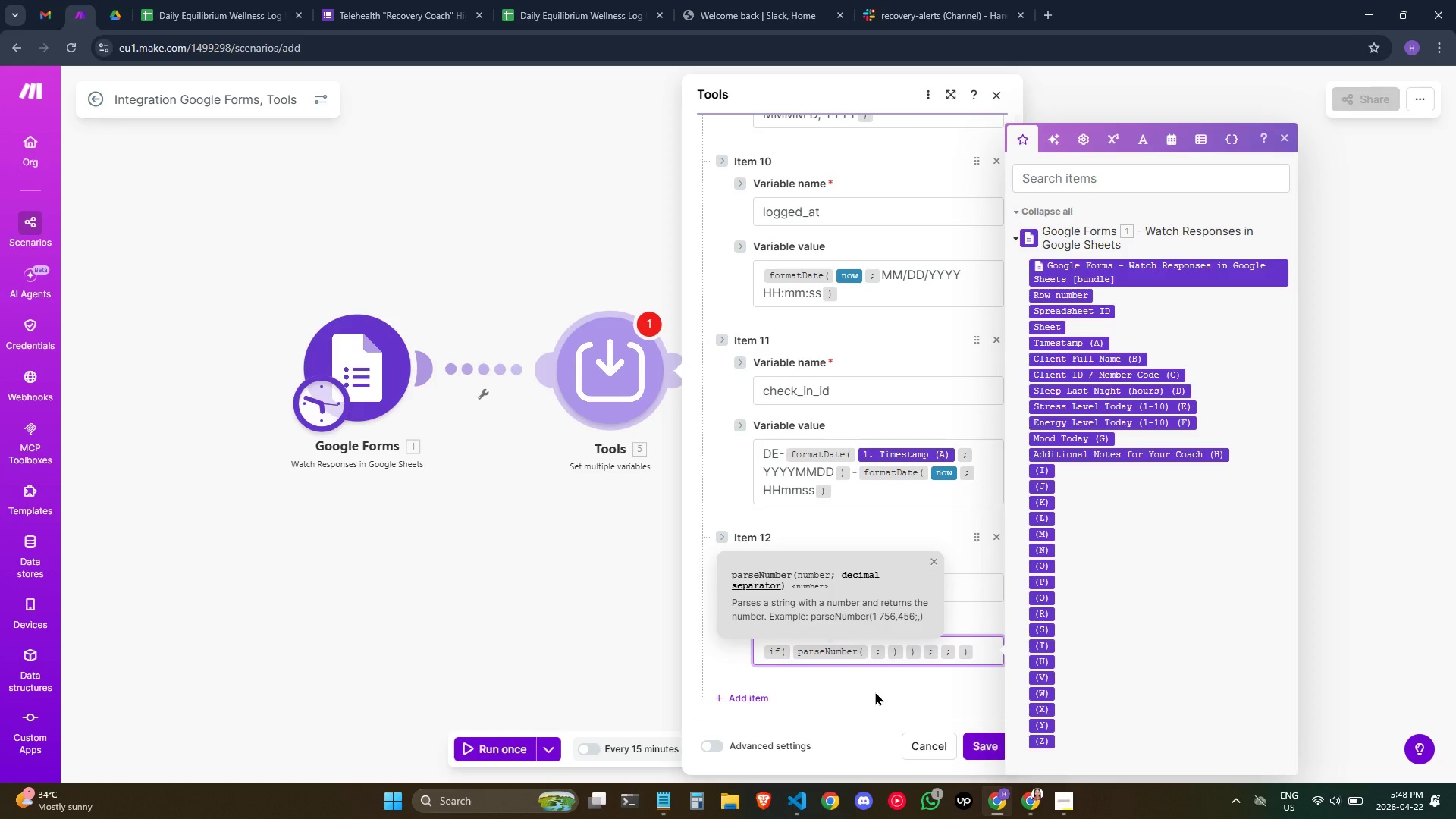 
key(ArrowLeft)
 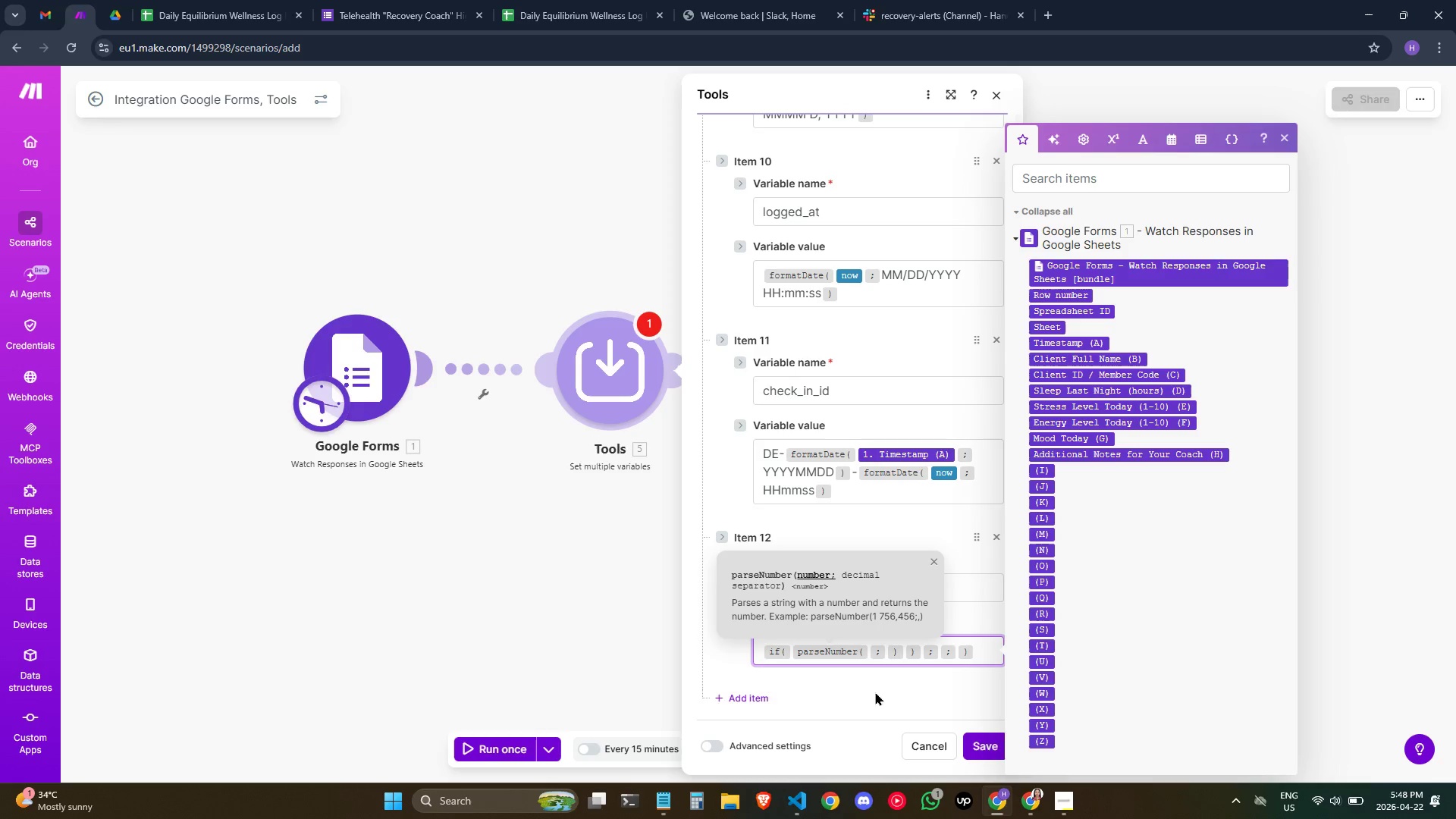 
type(/tri)
 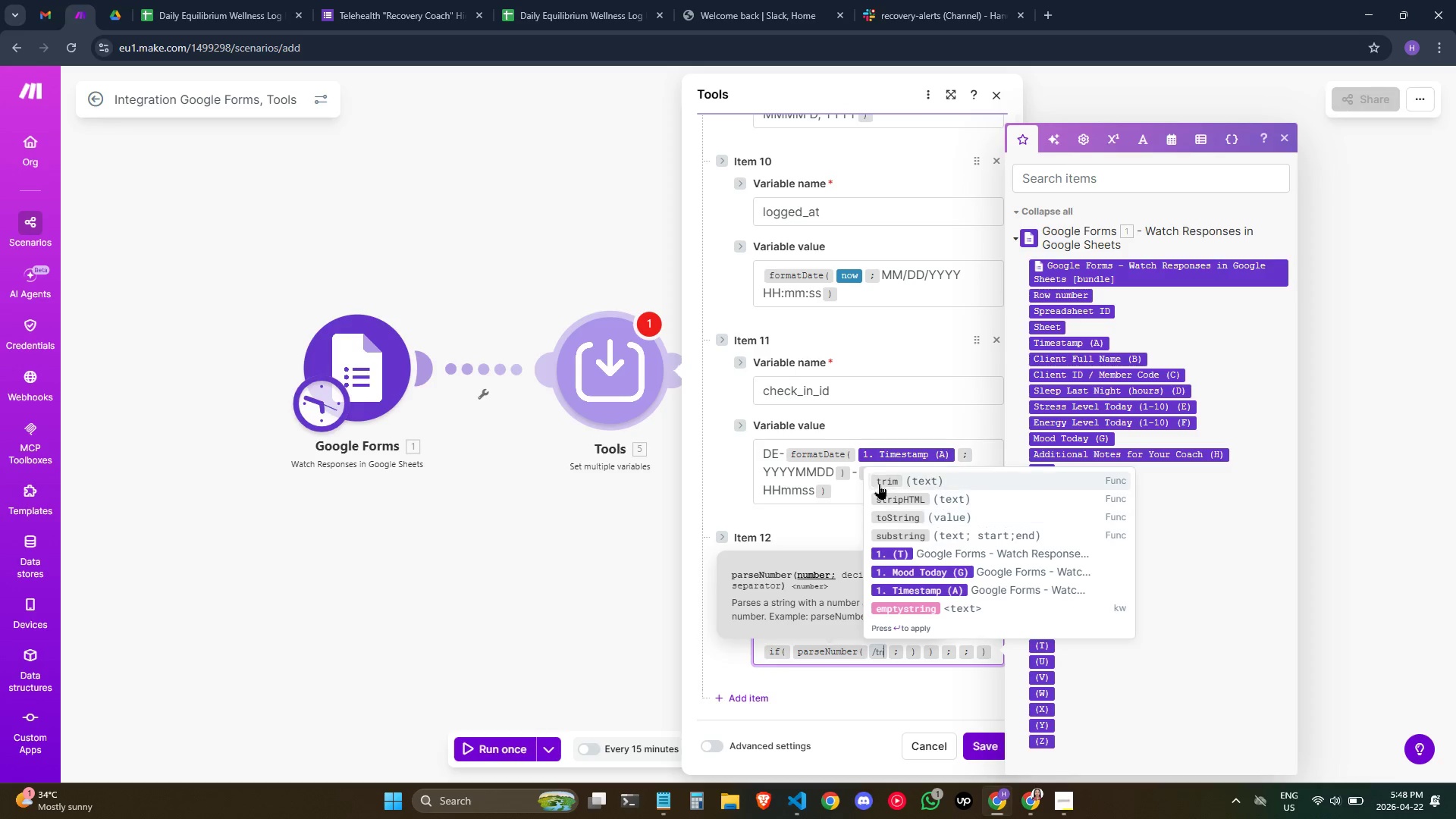 
left_click([880, 482])
 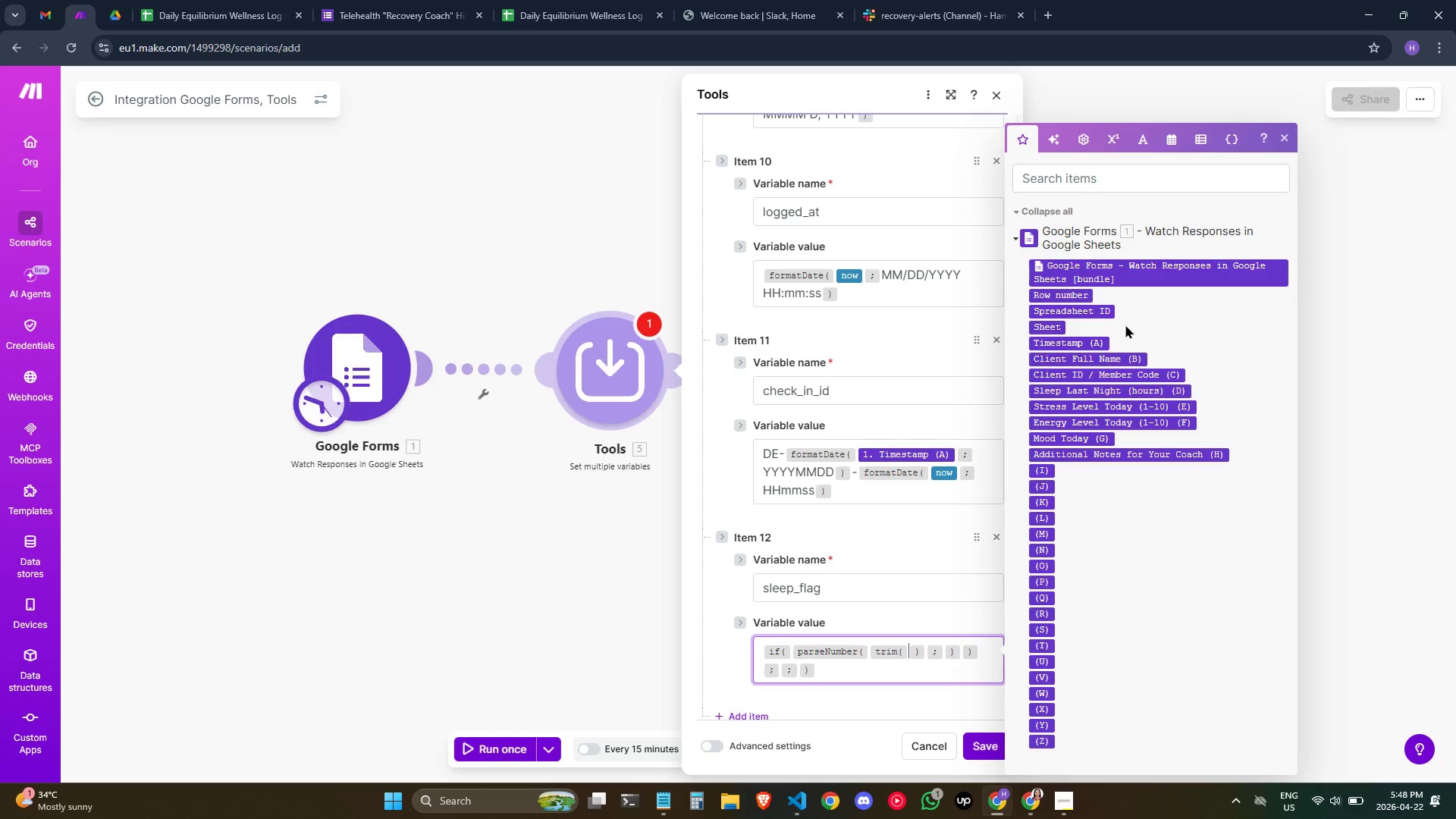 
wait(9.74)
 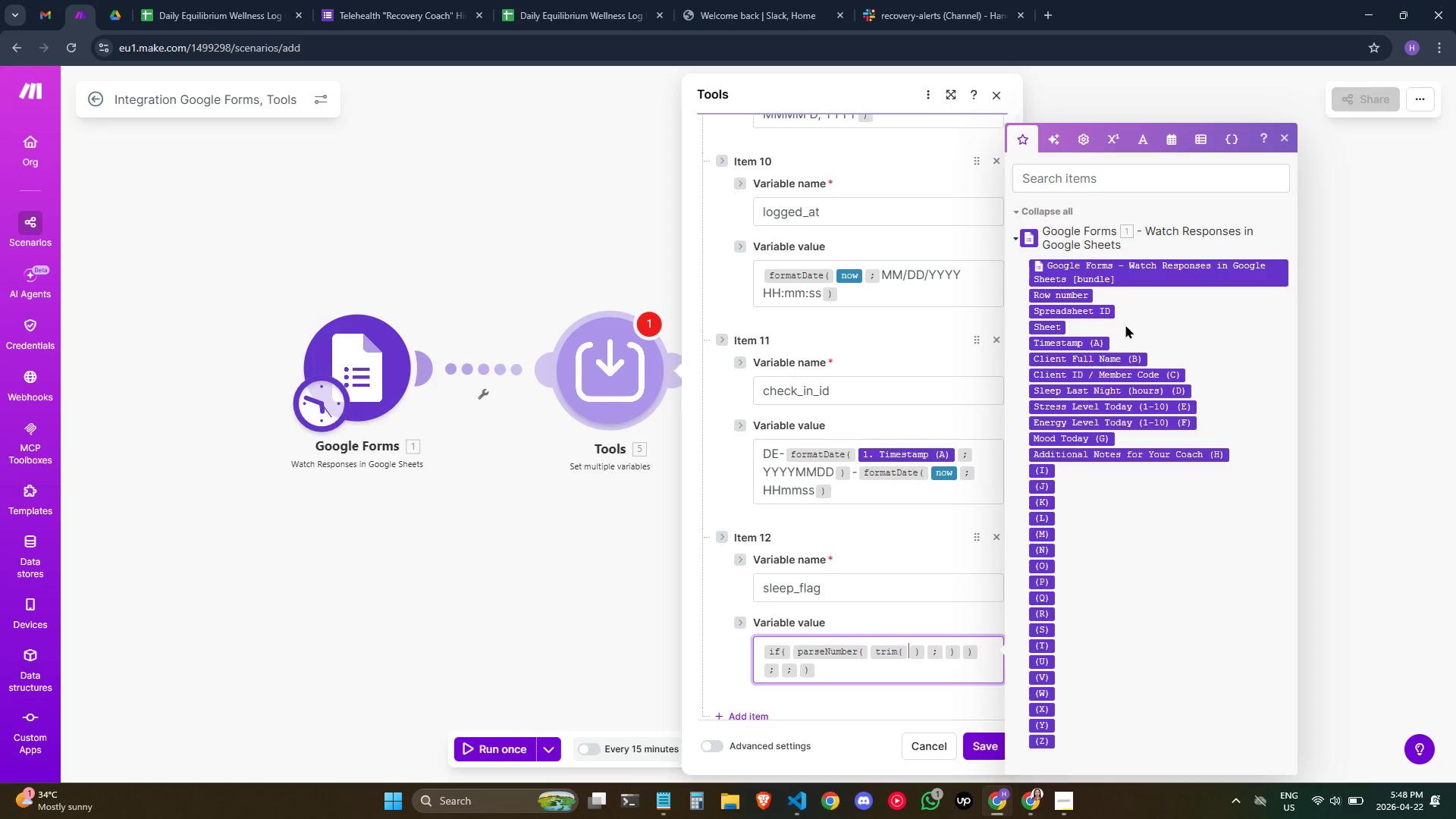 
left_click([1129, 391])
 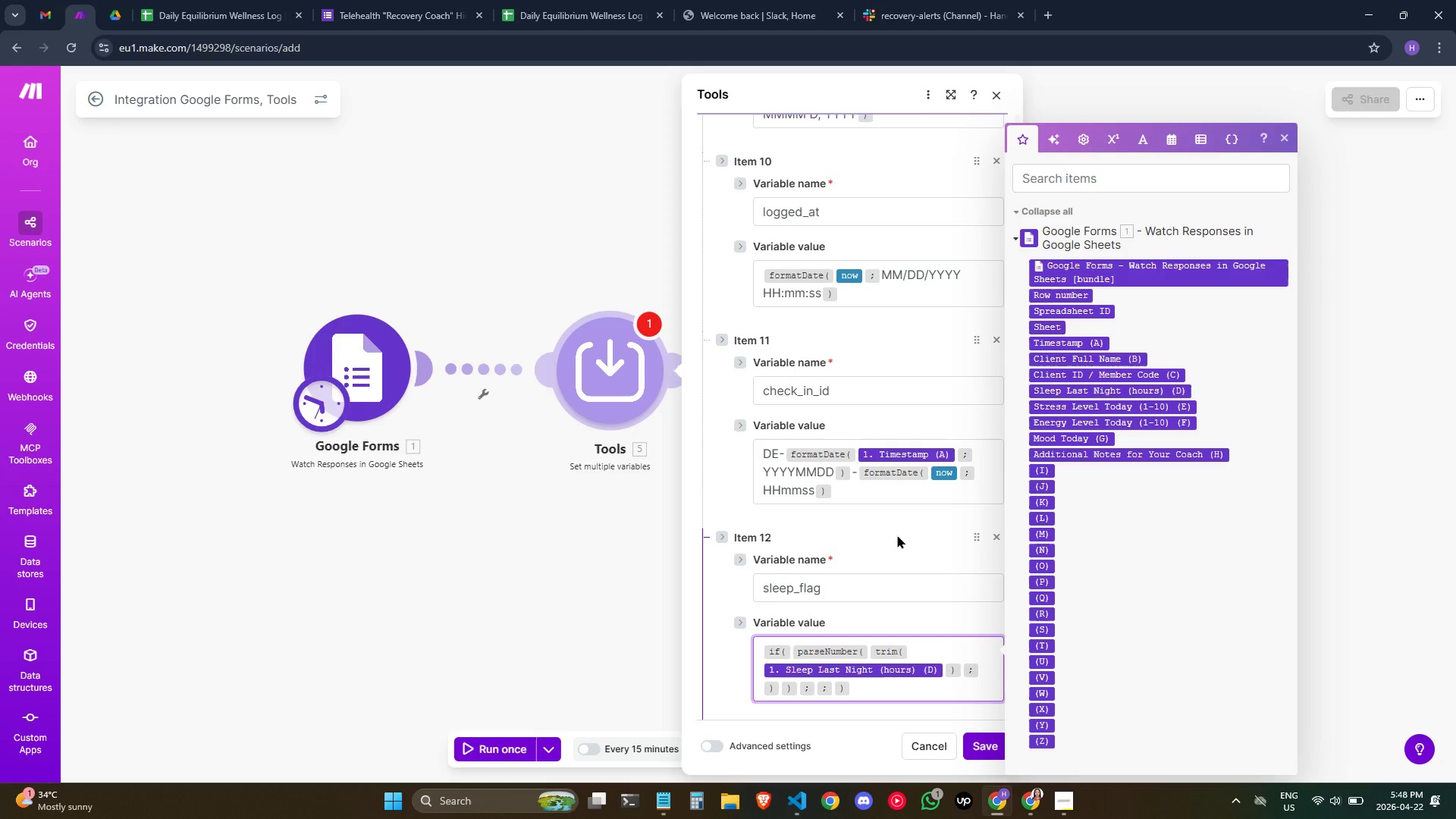 
wait(9.36)
 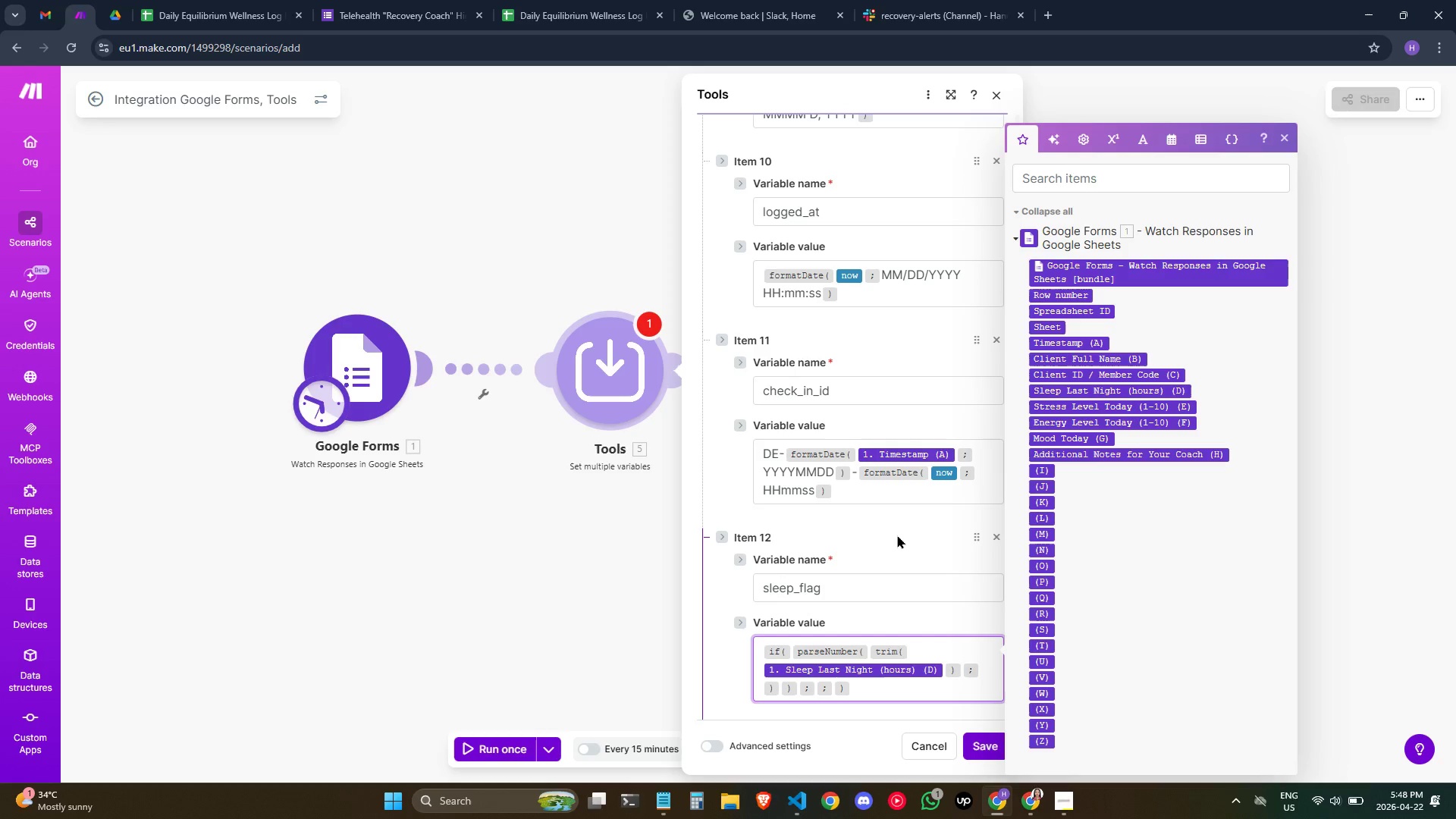 
key(ArrowRight)
 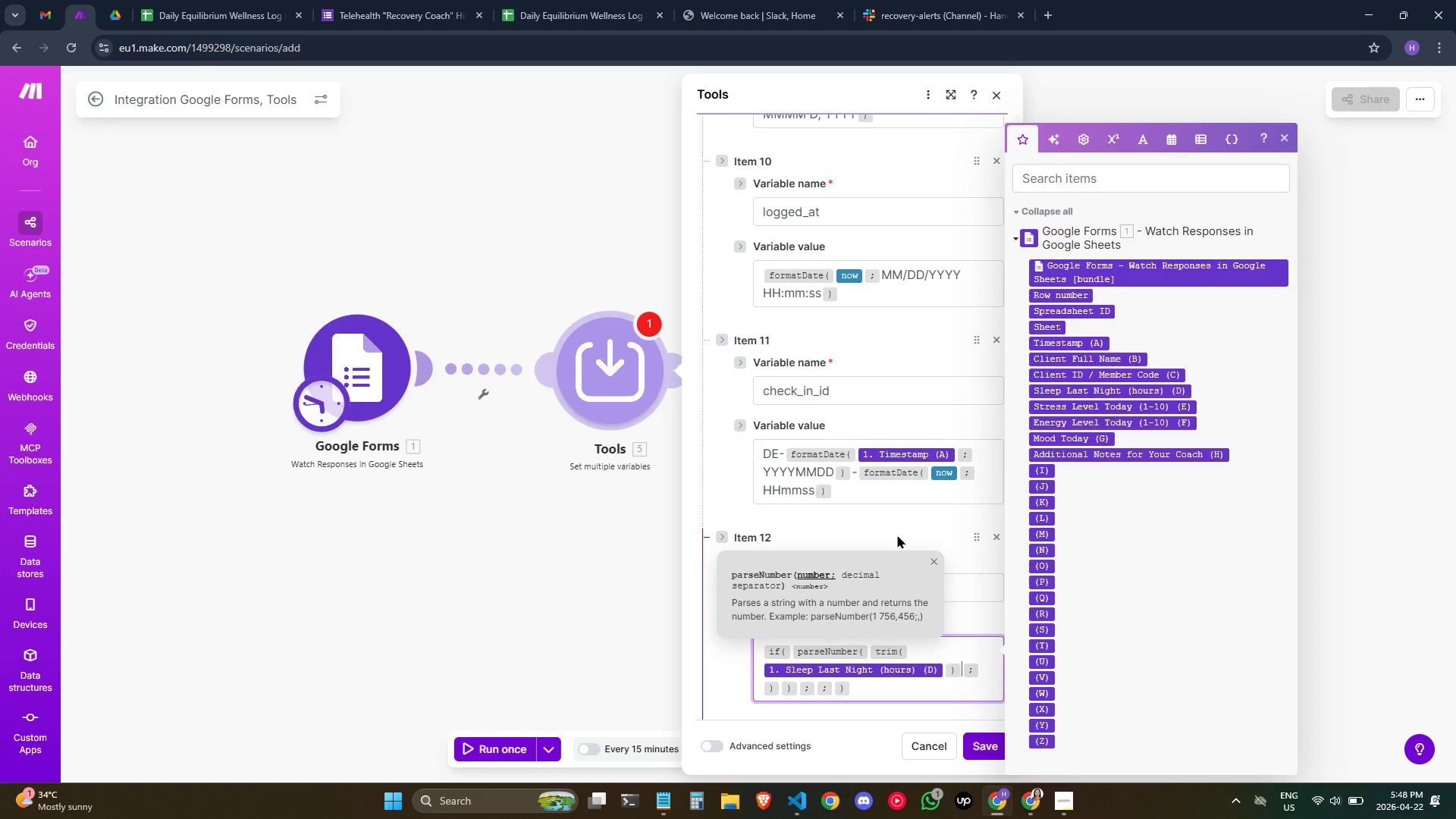 
wait(7.03)
 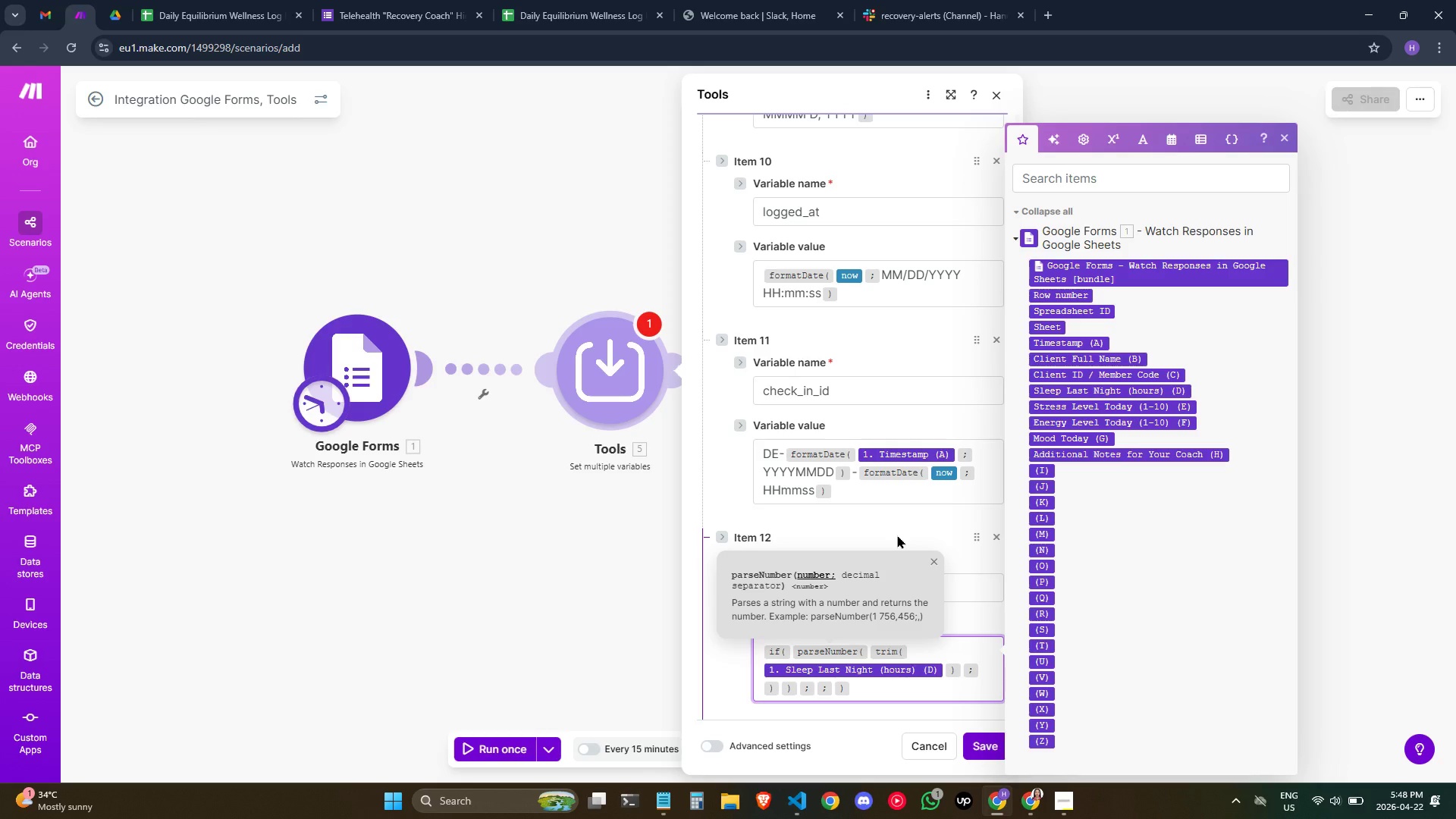 
key(ArrowRight)
 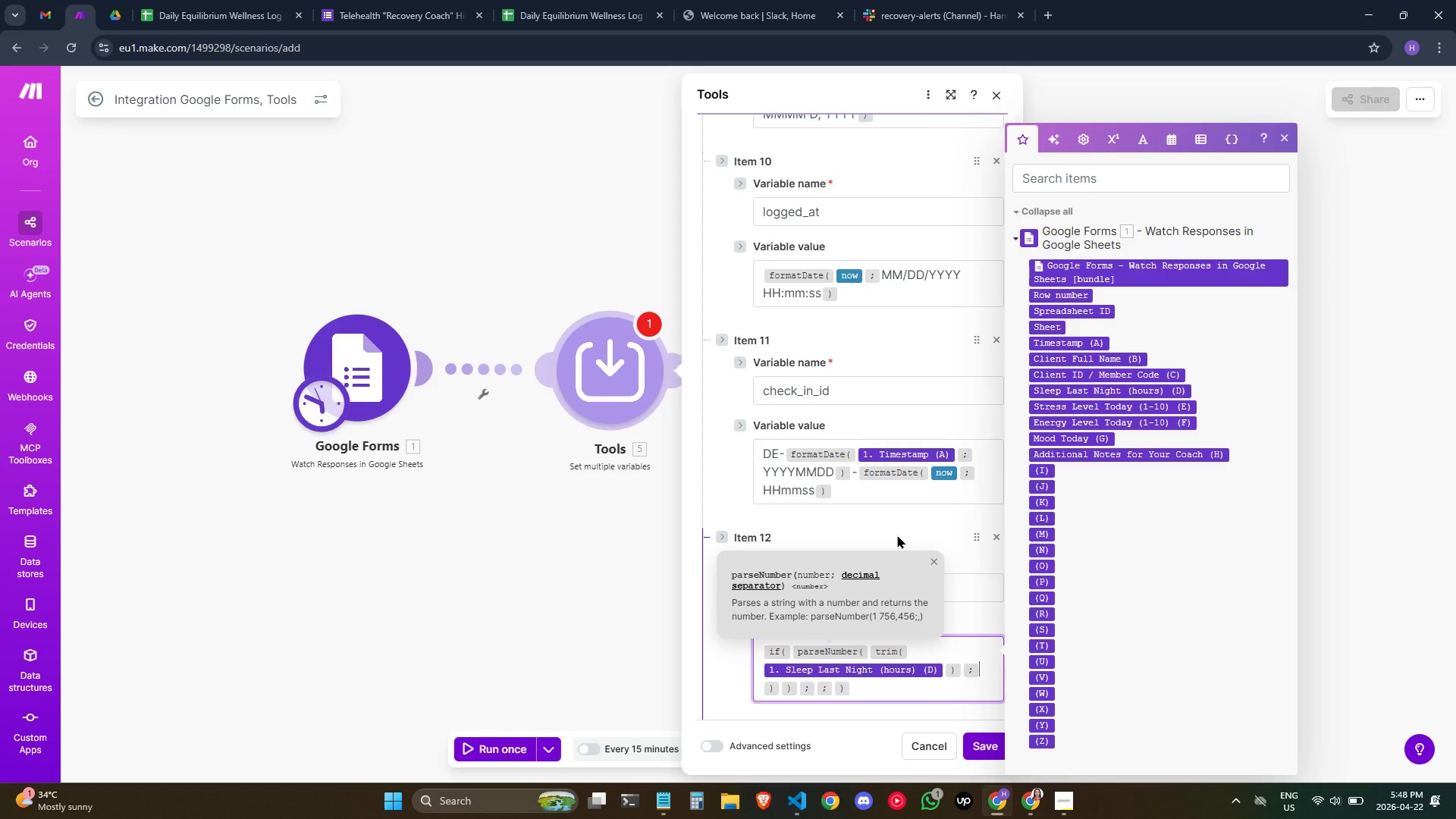 
wait(15.84)
 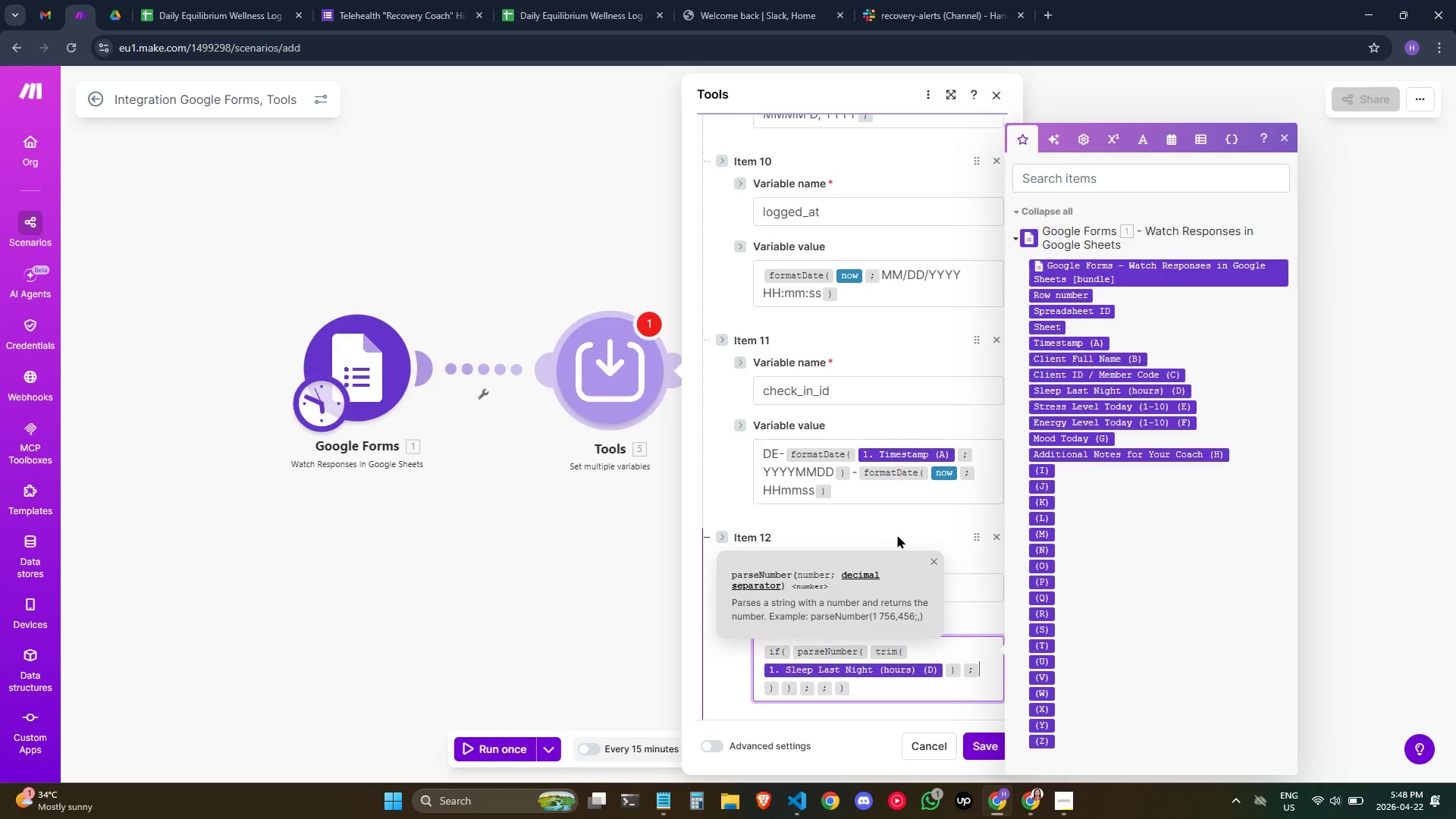 
key(ArrowLeft)
 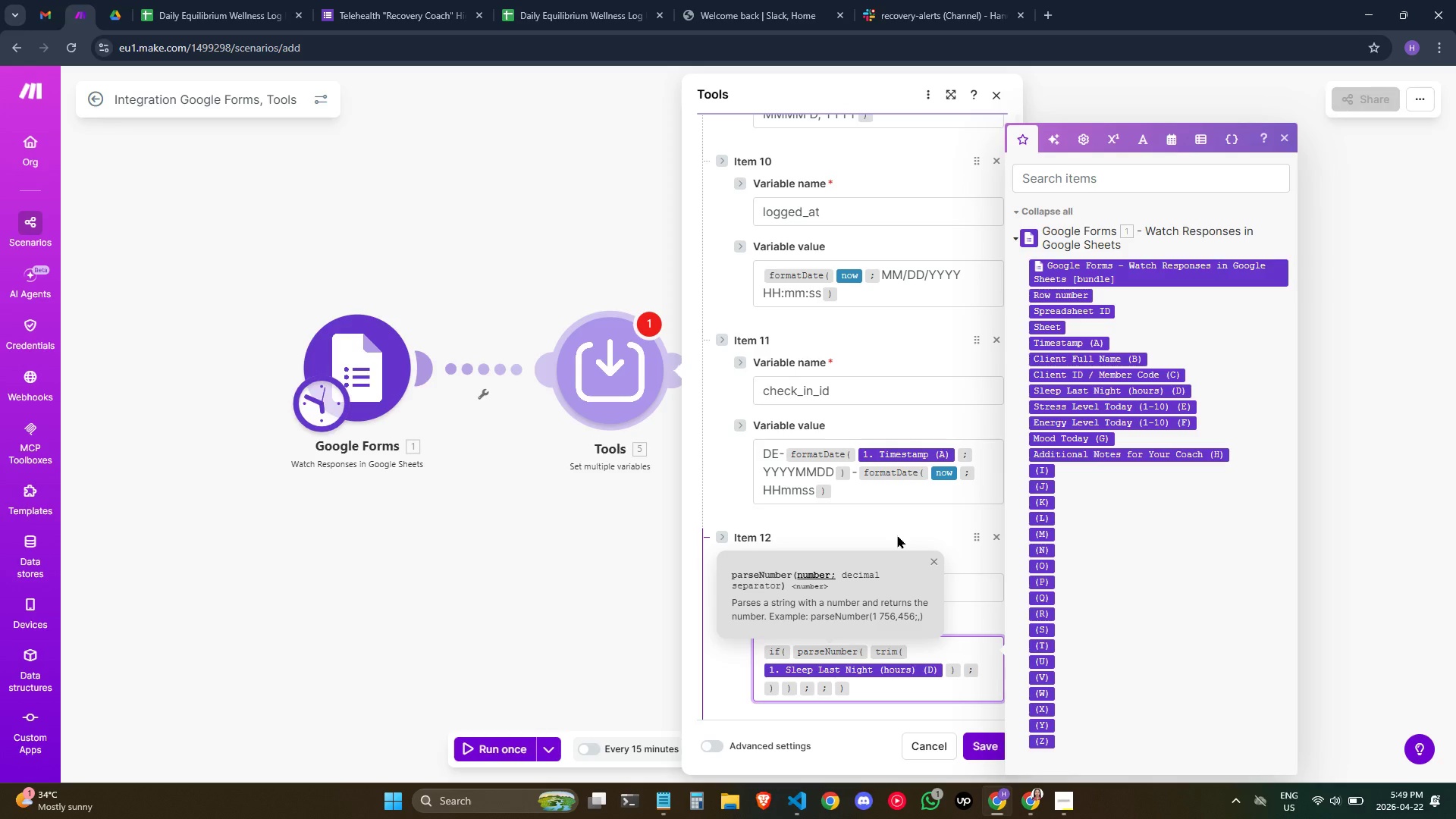 
key(Shift+Comma)
 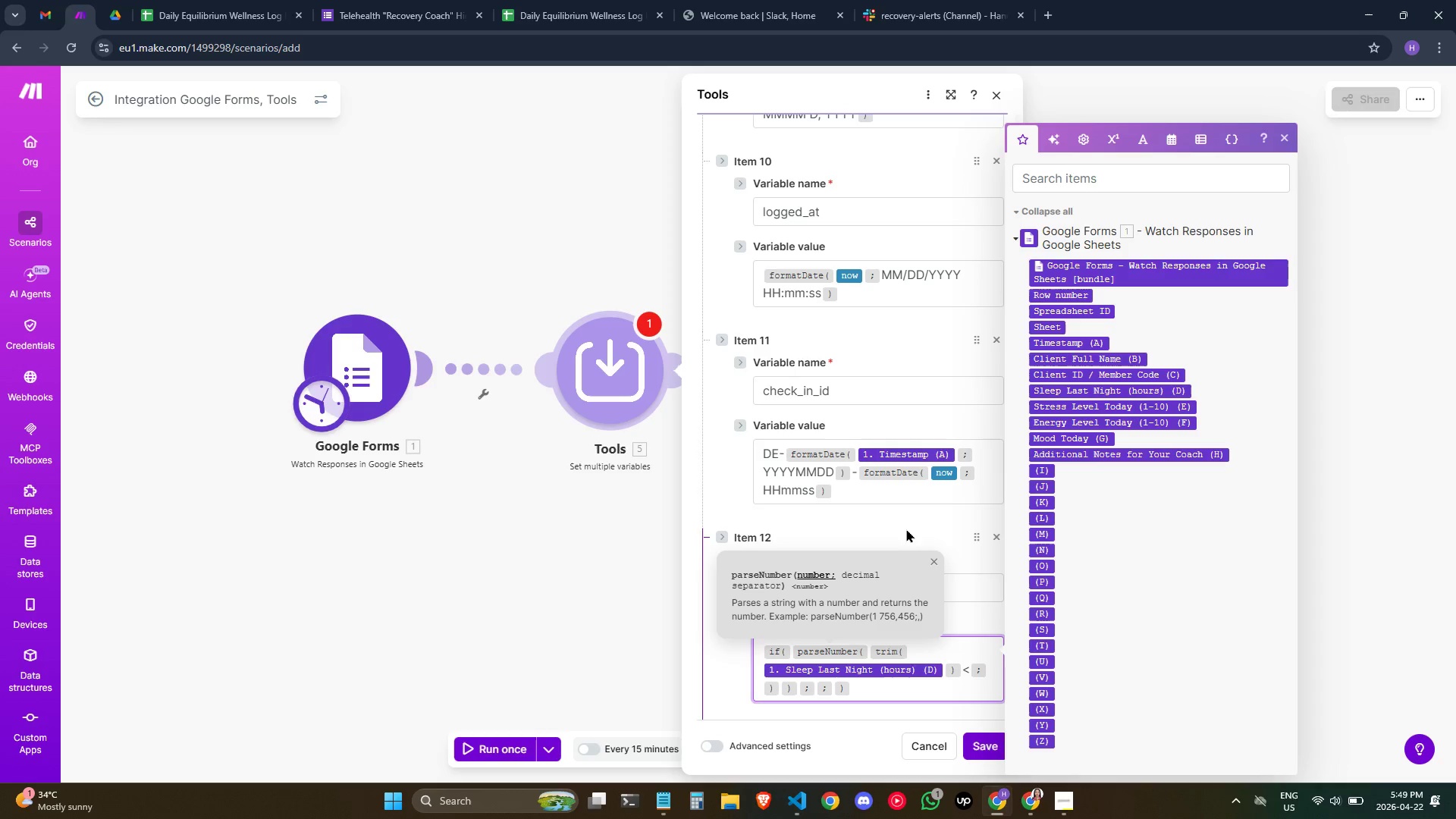 
key(5)
 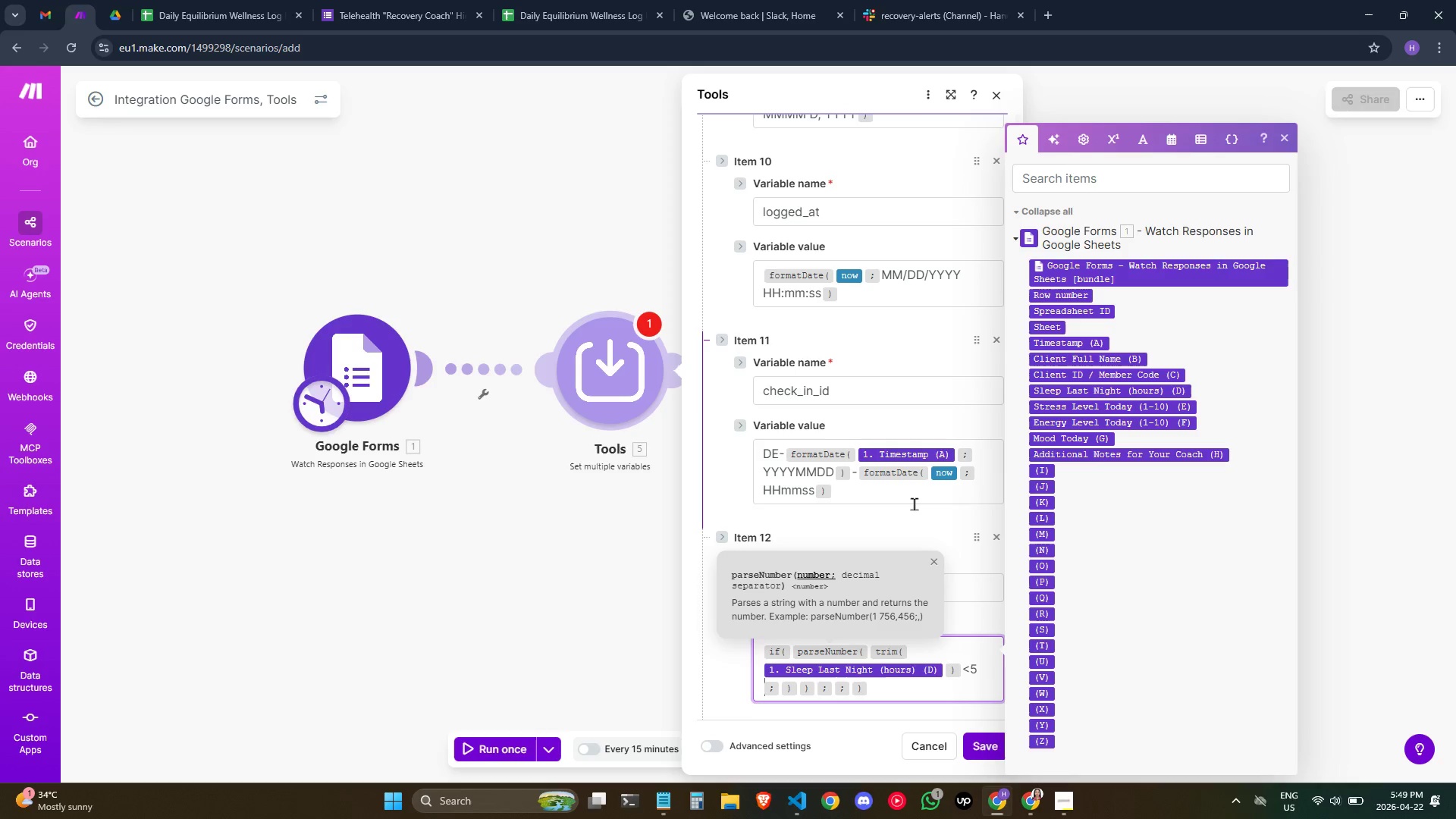 
key(Backspace)
 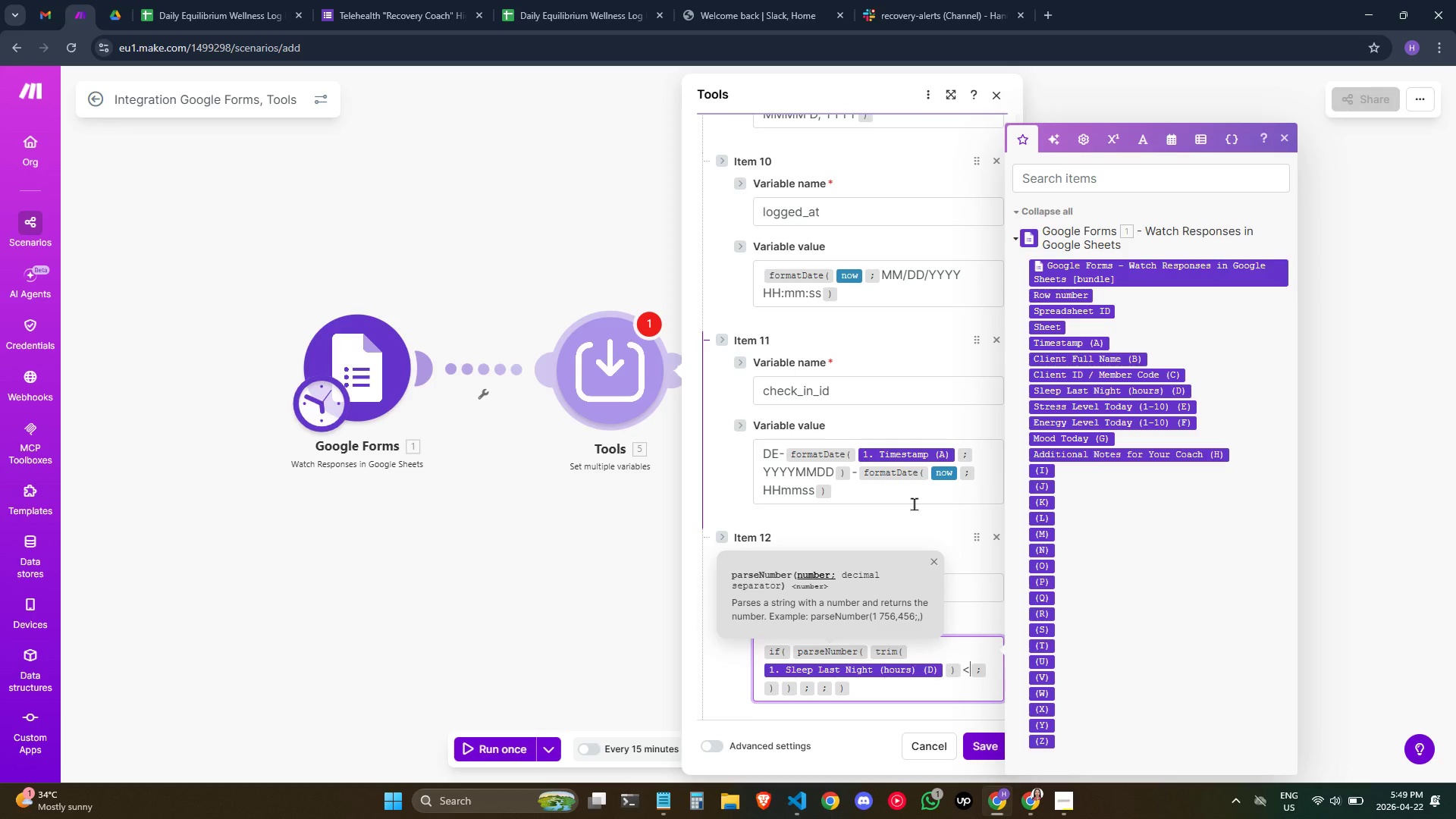 
key(Space)
 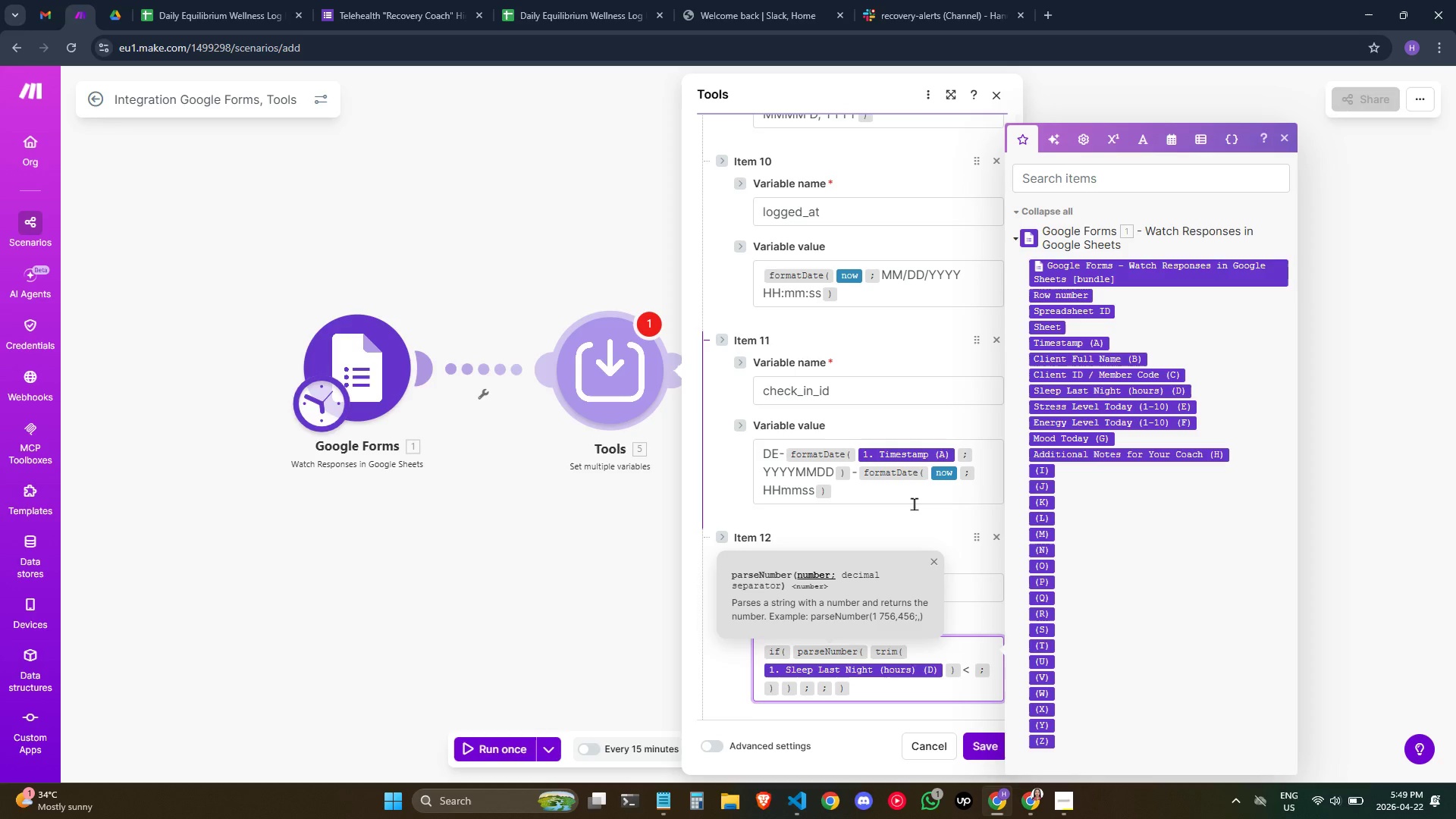 
key(5)
 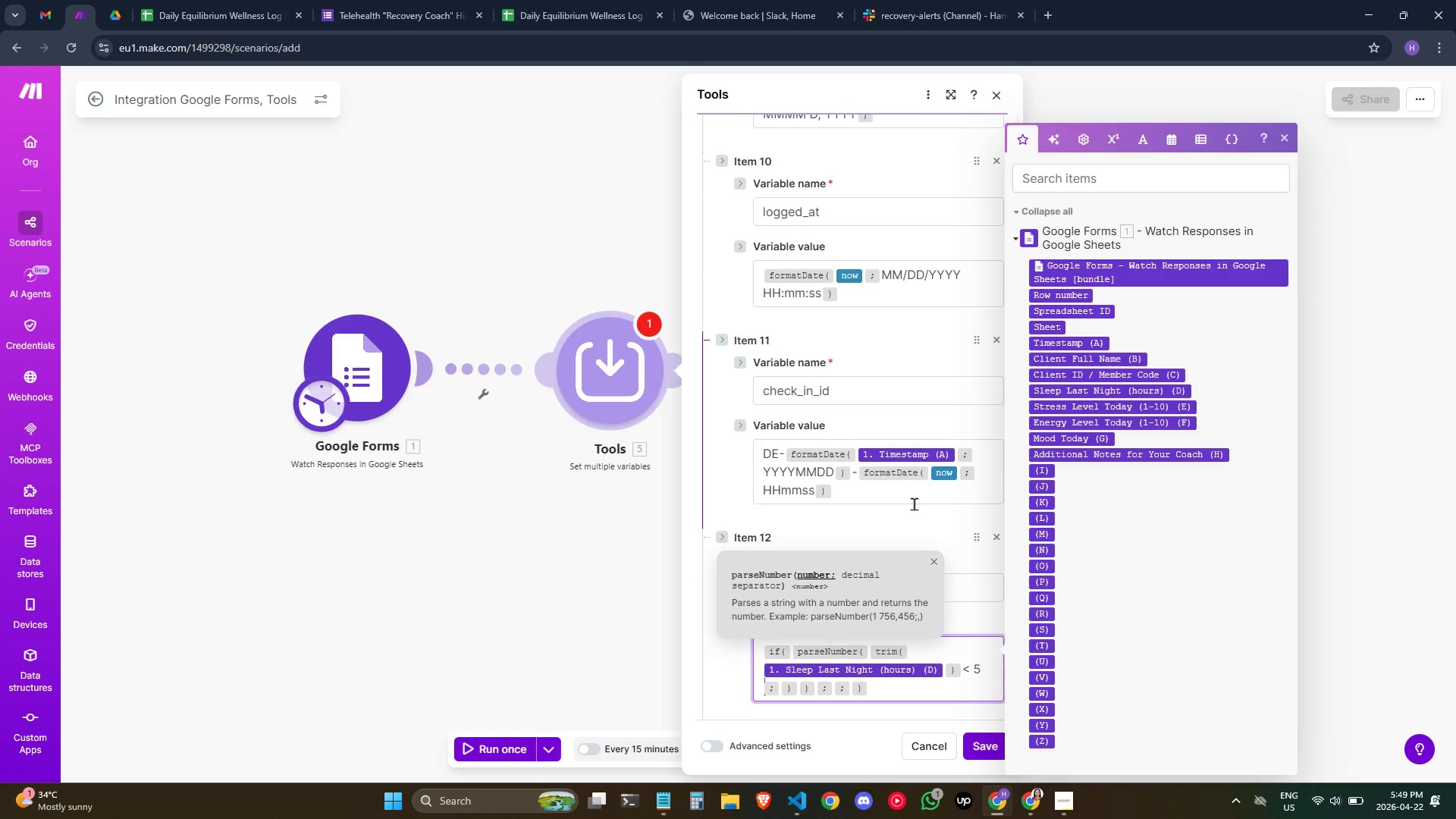 
scroll: coordinate [902, 526], scroll_direction: down, amount: 3.0
 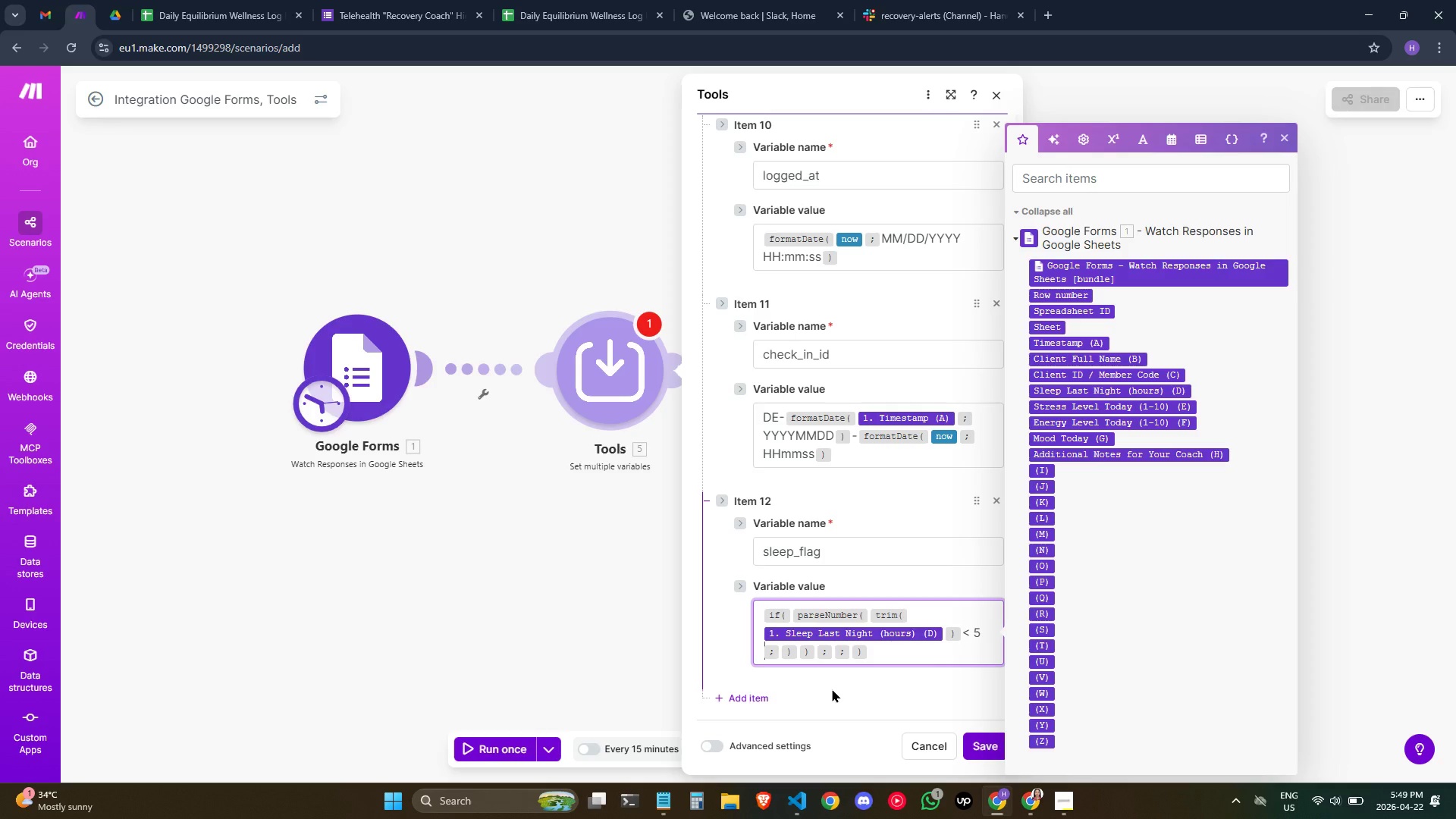 
key(ArrowRight)
 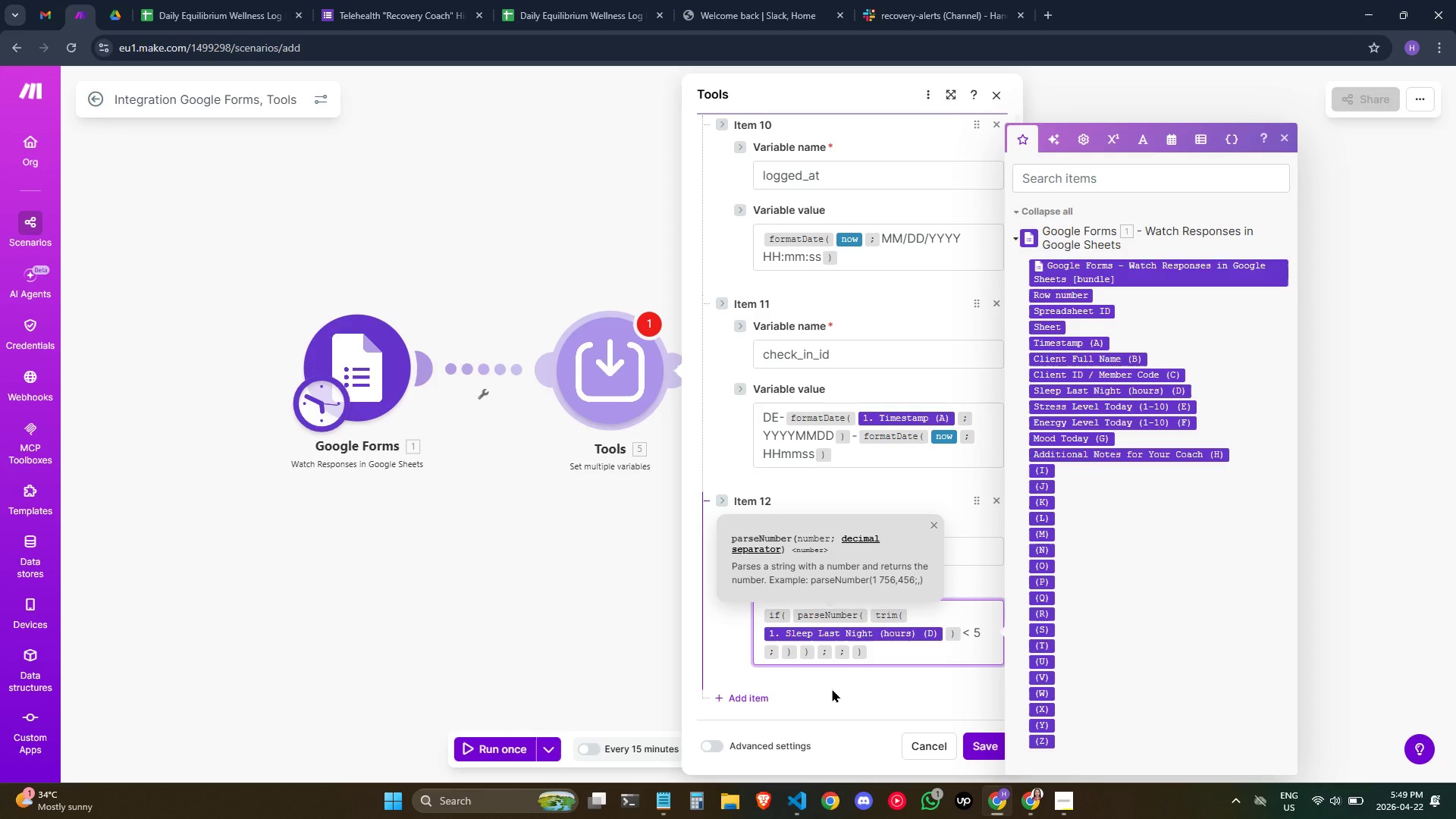 
type(/tr)
 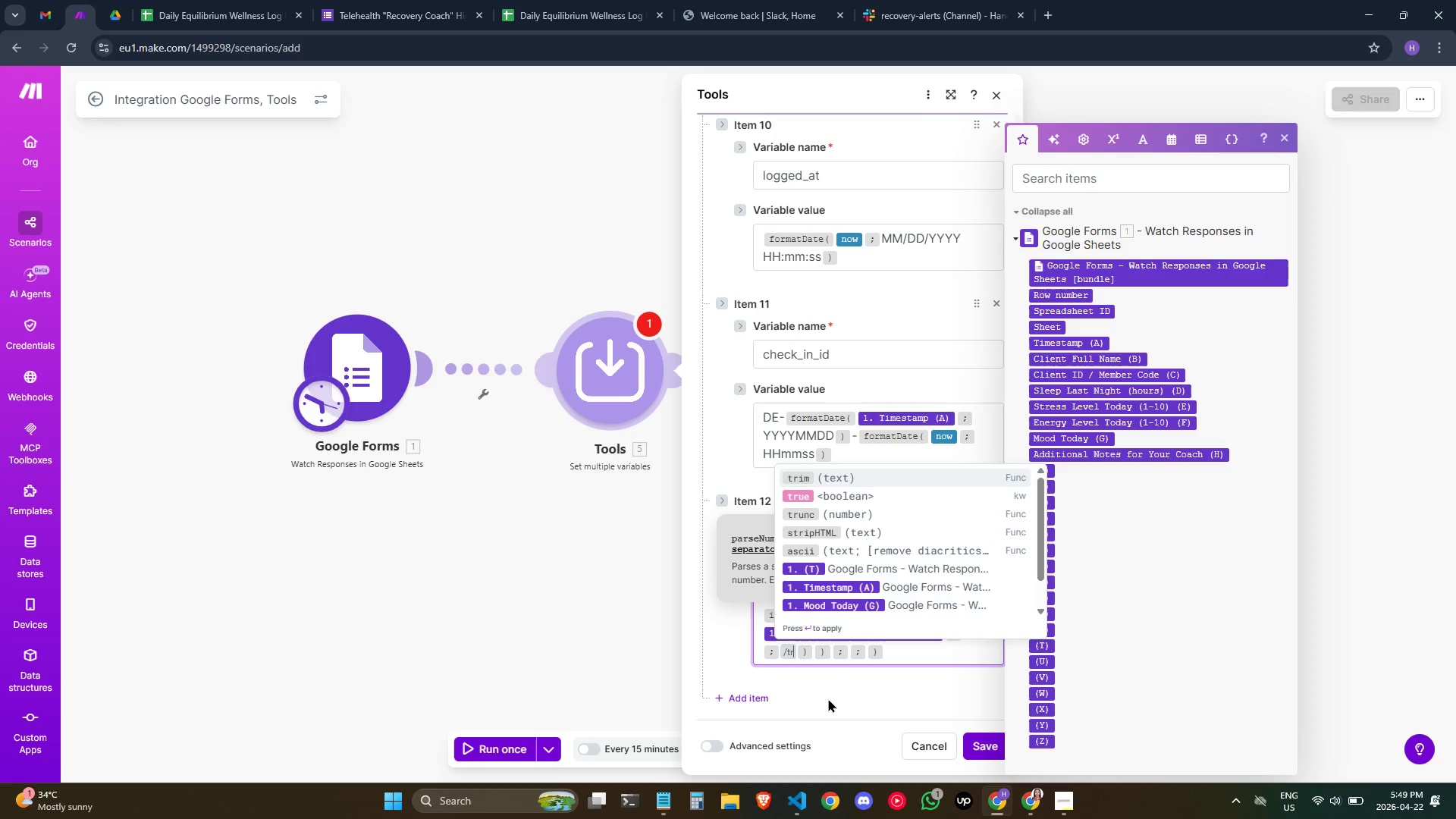 
key(ArrowDown)
 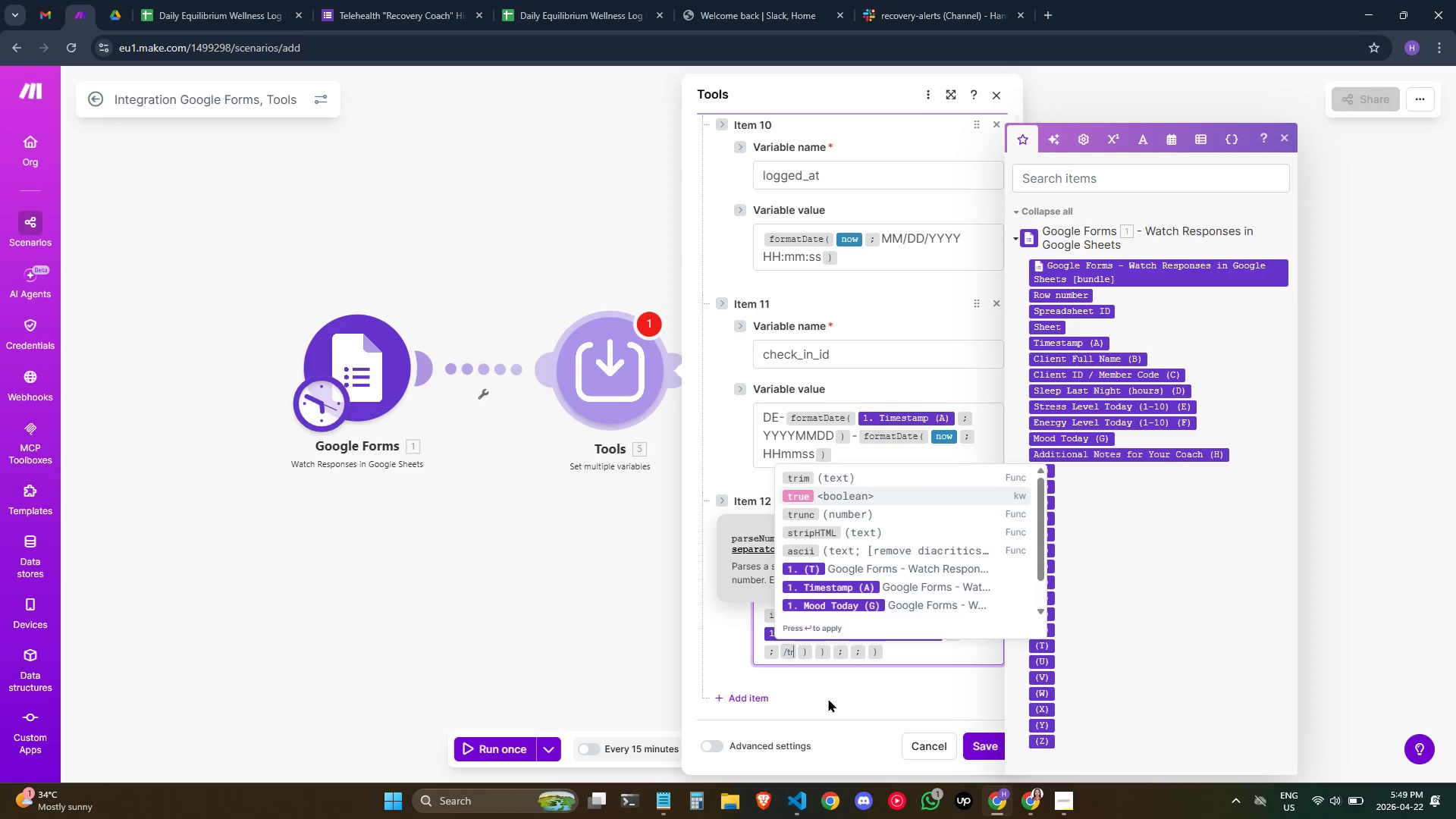 
key(Enter)
 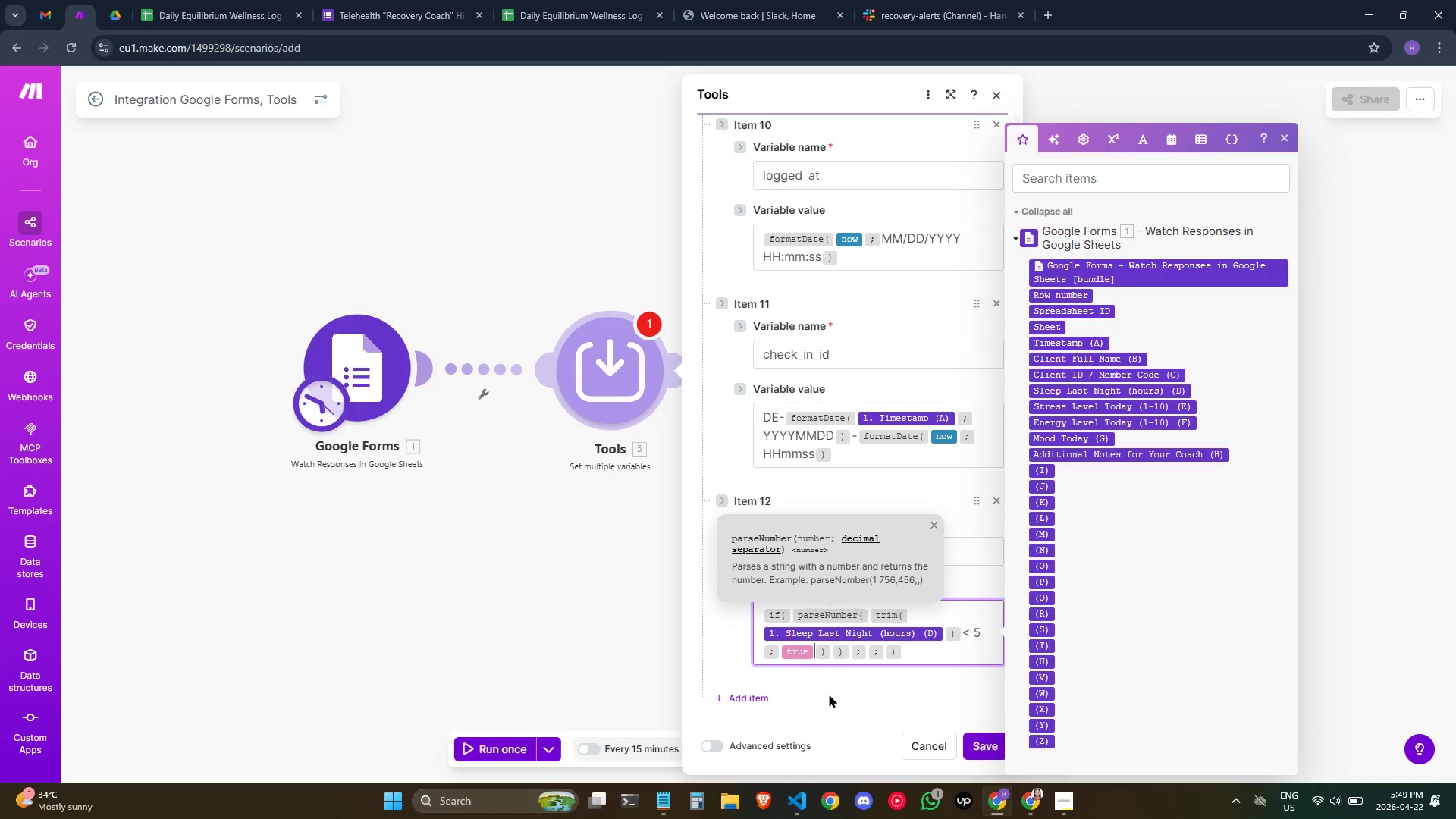 
key(ArrowRight)
 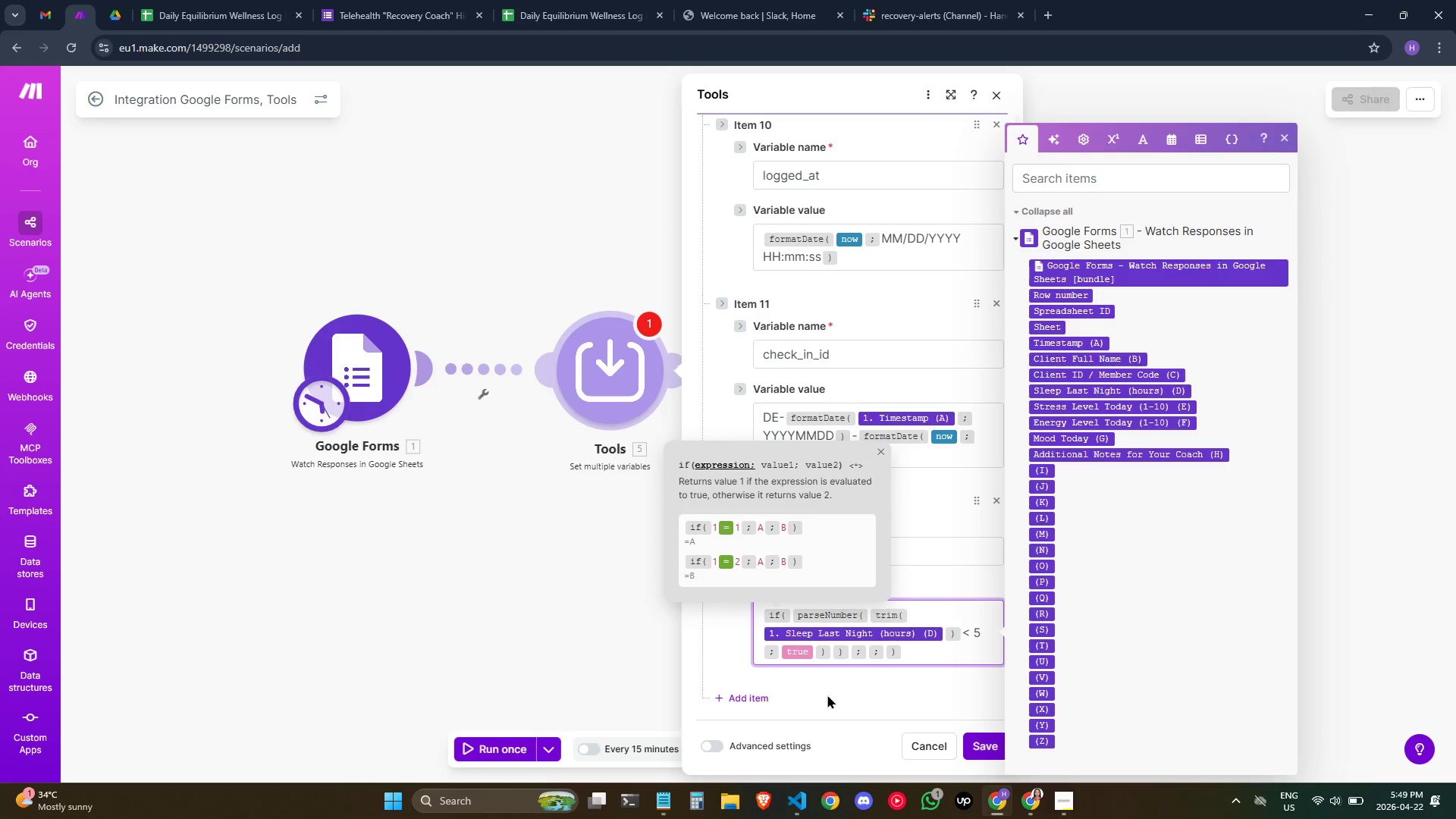 
key(ArrowRight)
 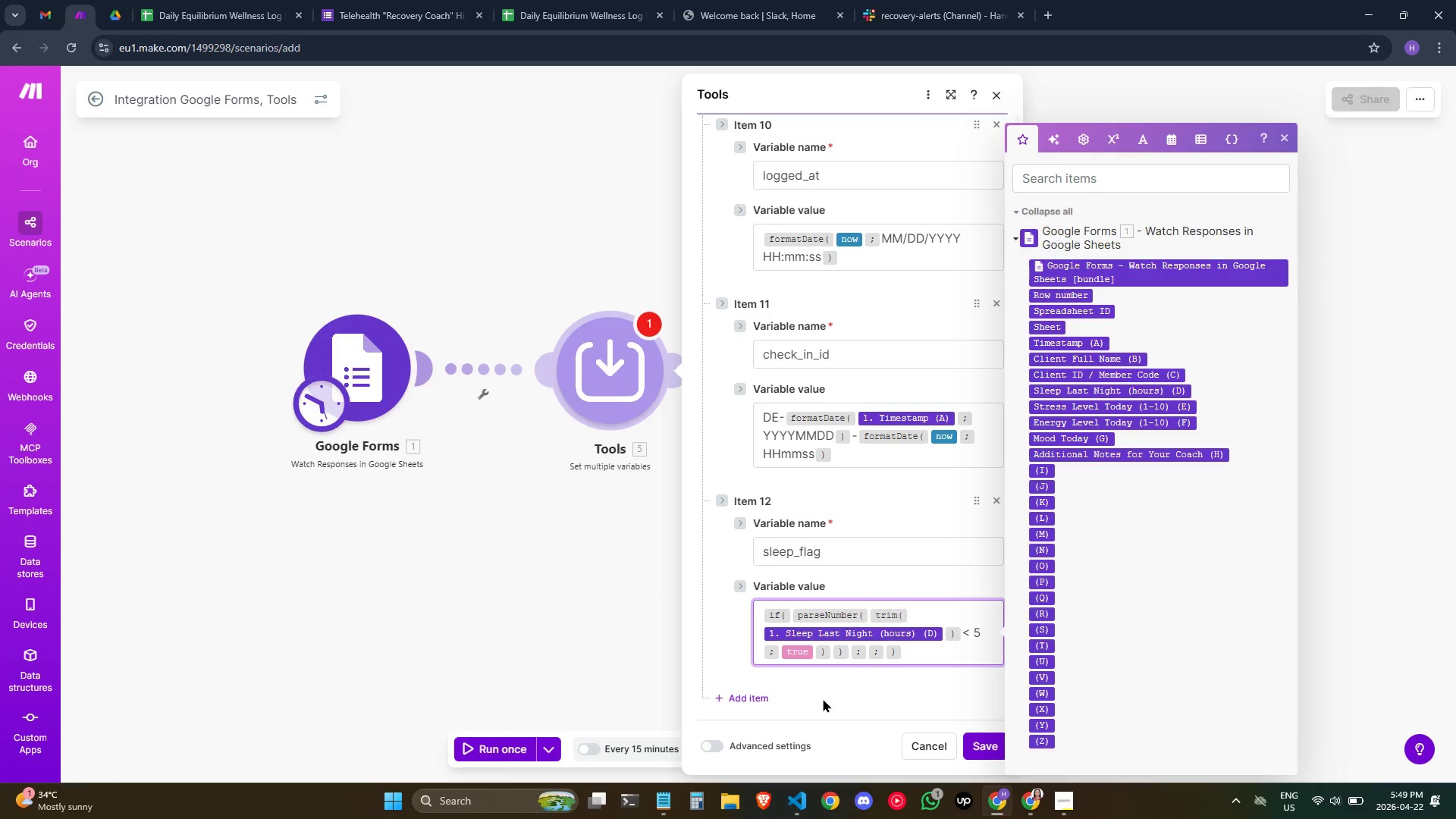 
key(ArrowRight)
 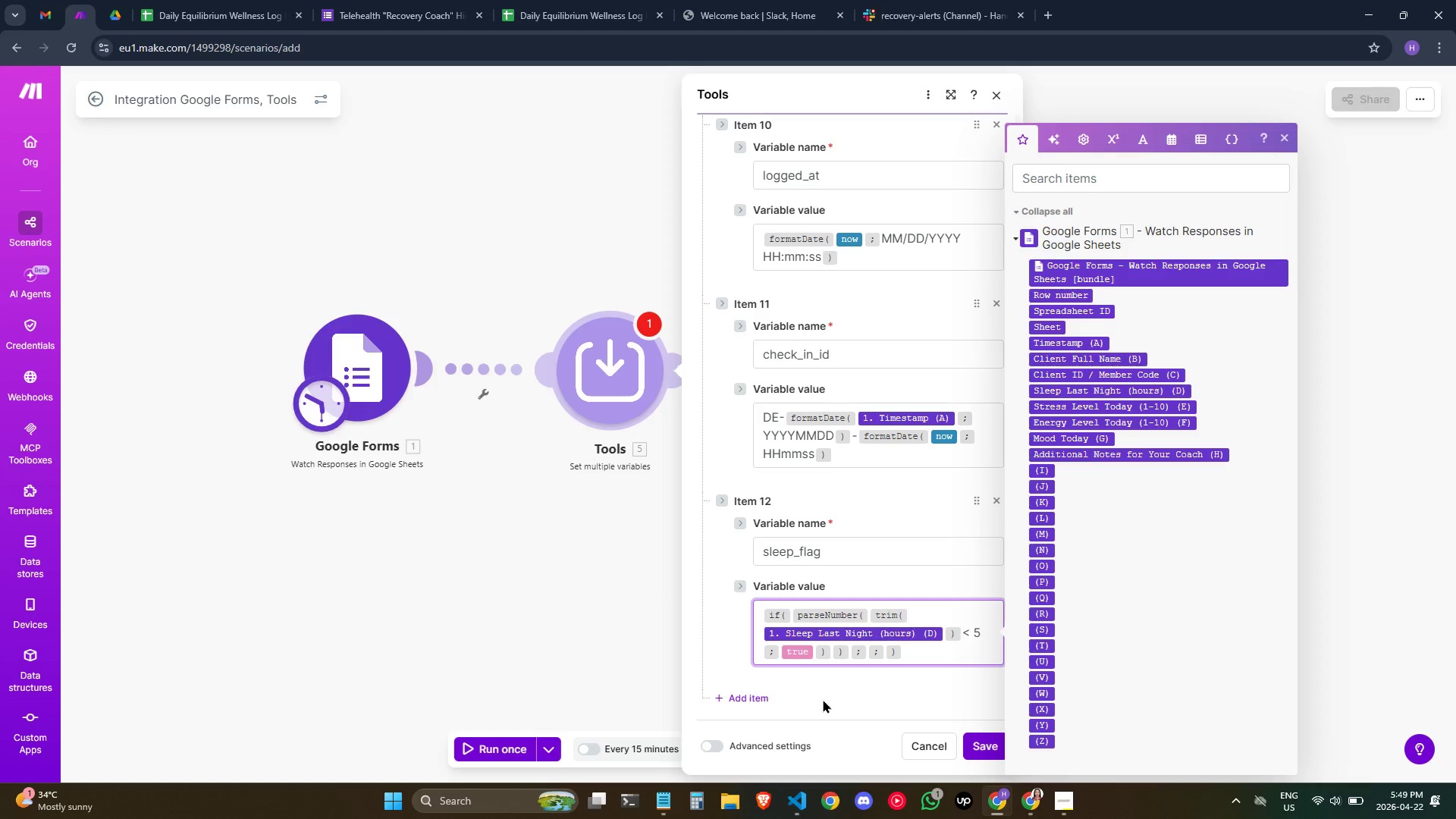 
key(ArrowLeft)
 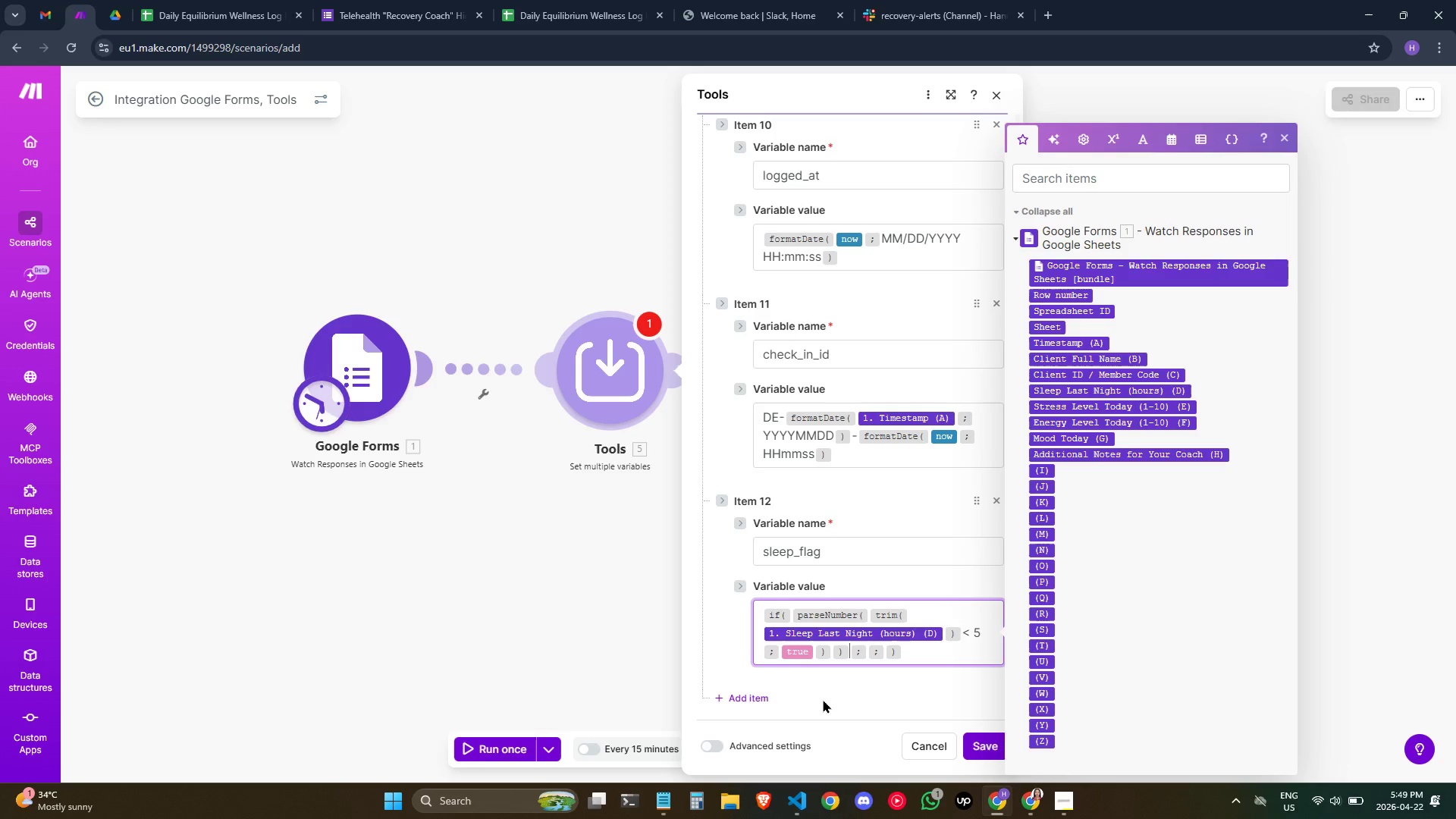 
key(ArrowRight)
 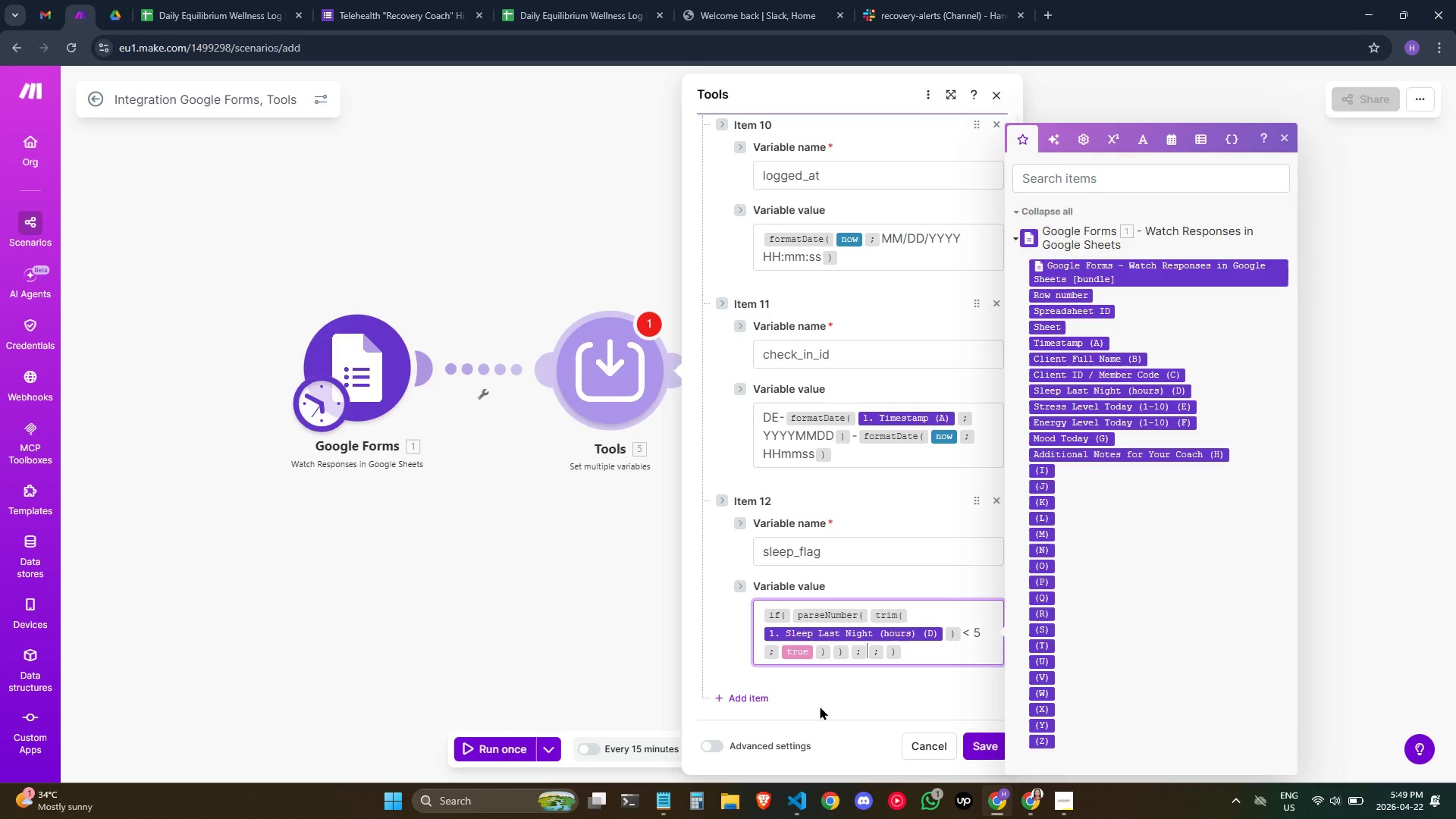 
type(/flas)
 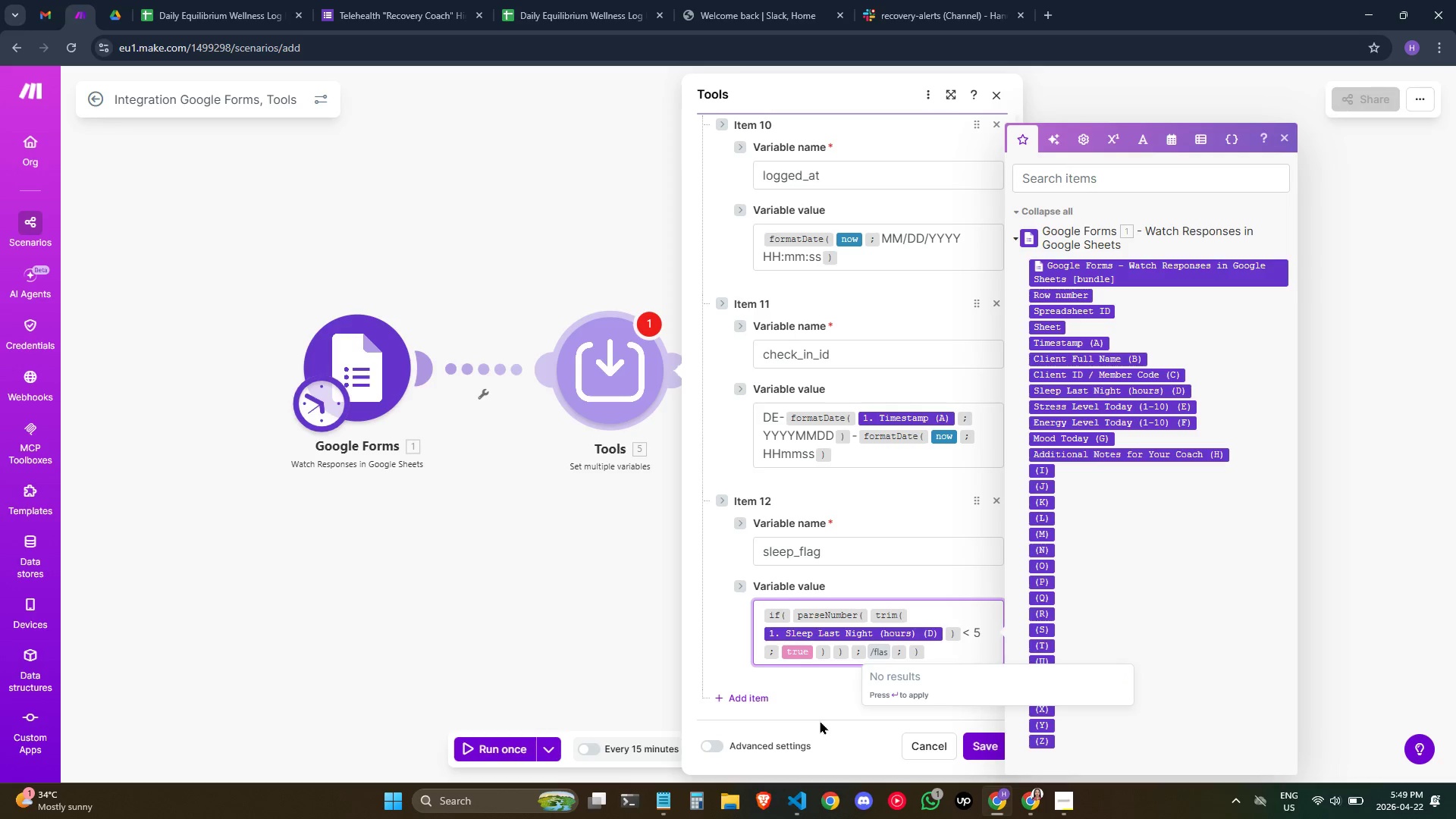 
key(Backspace)
 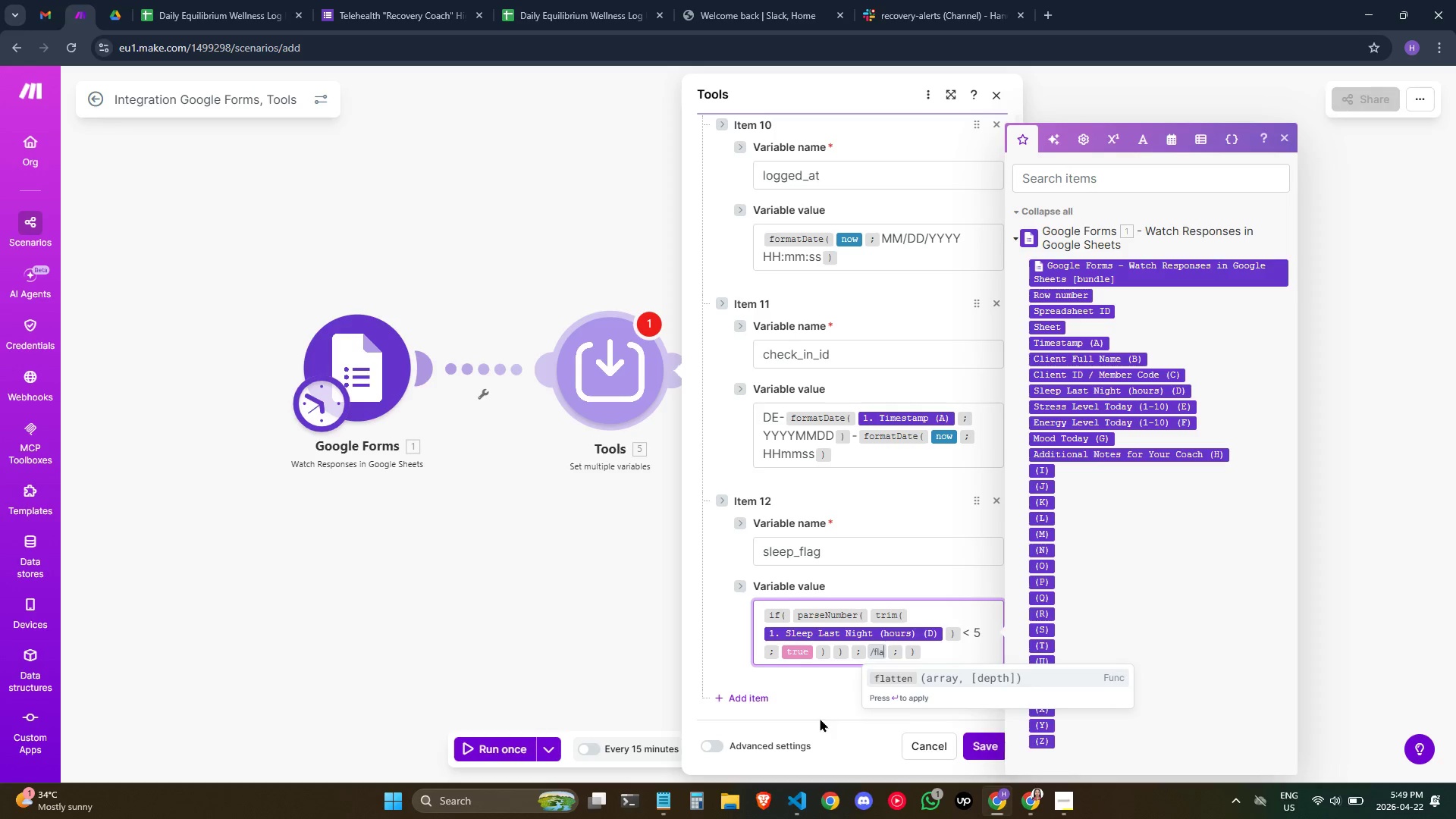 
key(Backspace)
 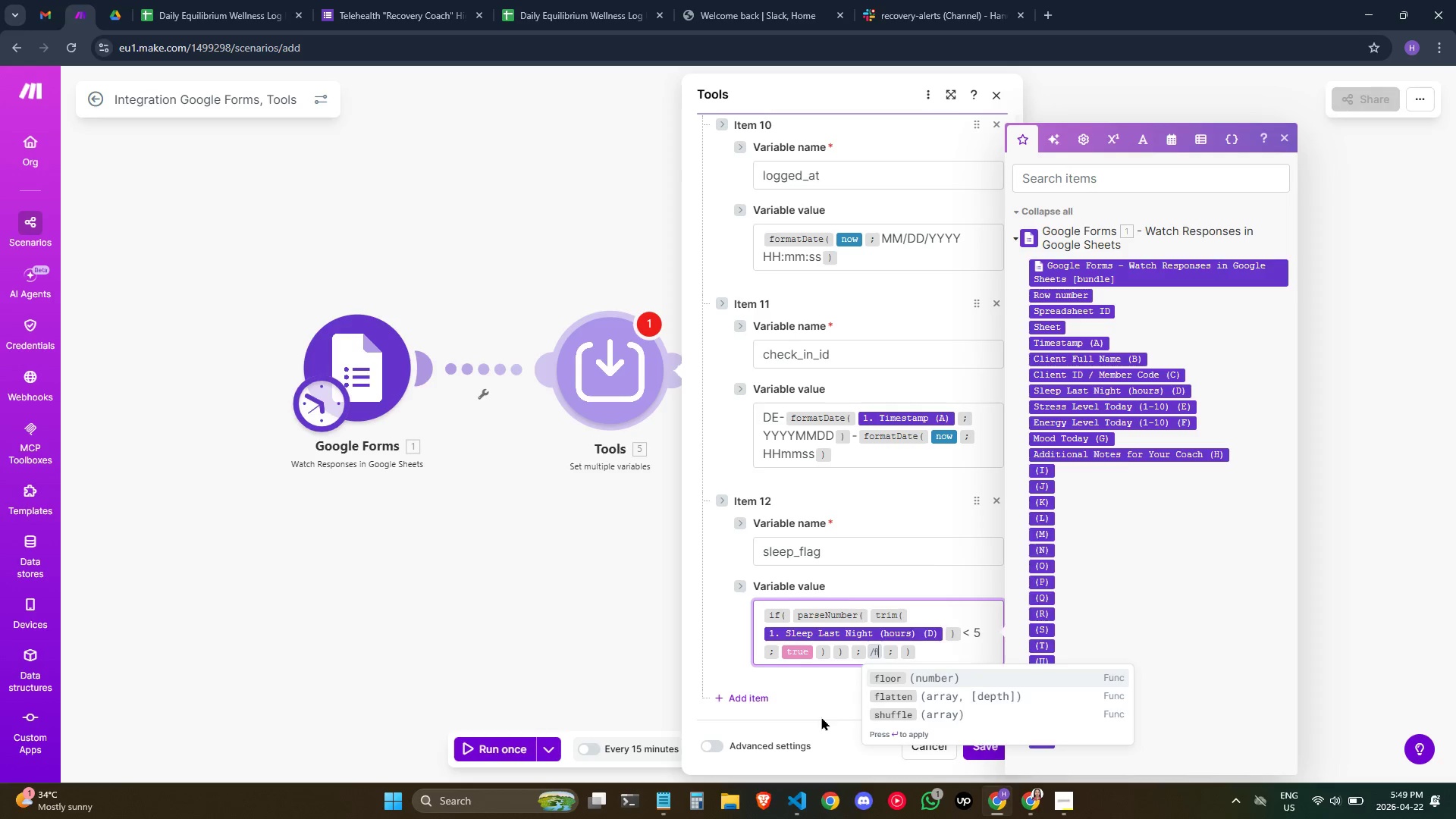 
key(Backspace)
 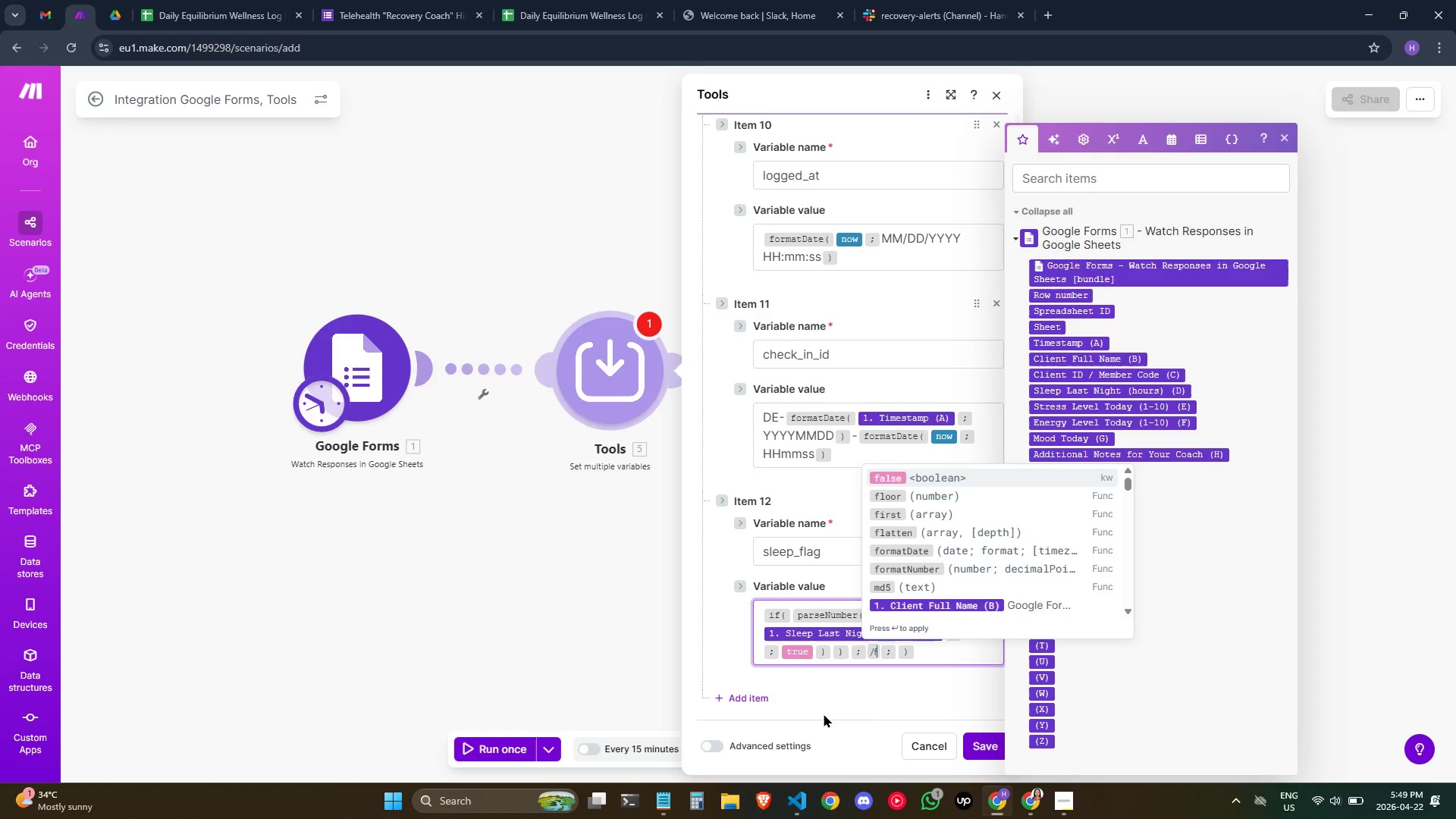 
key(A)
 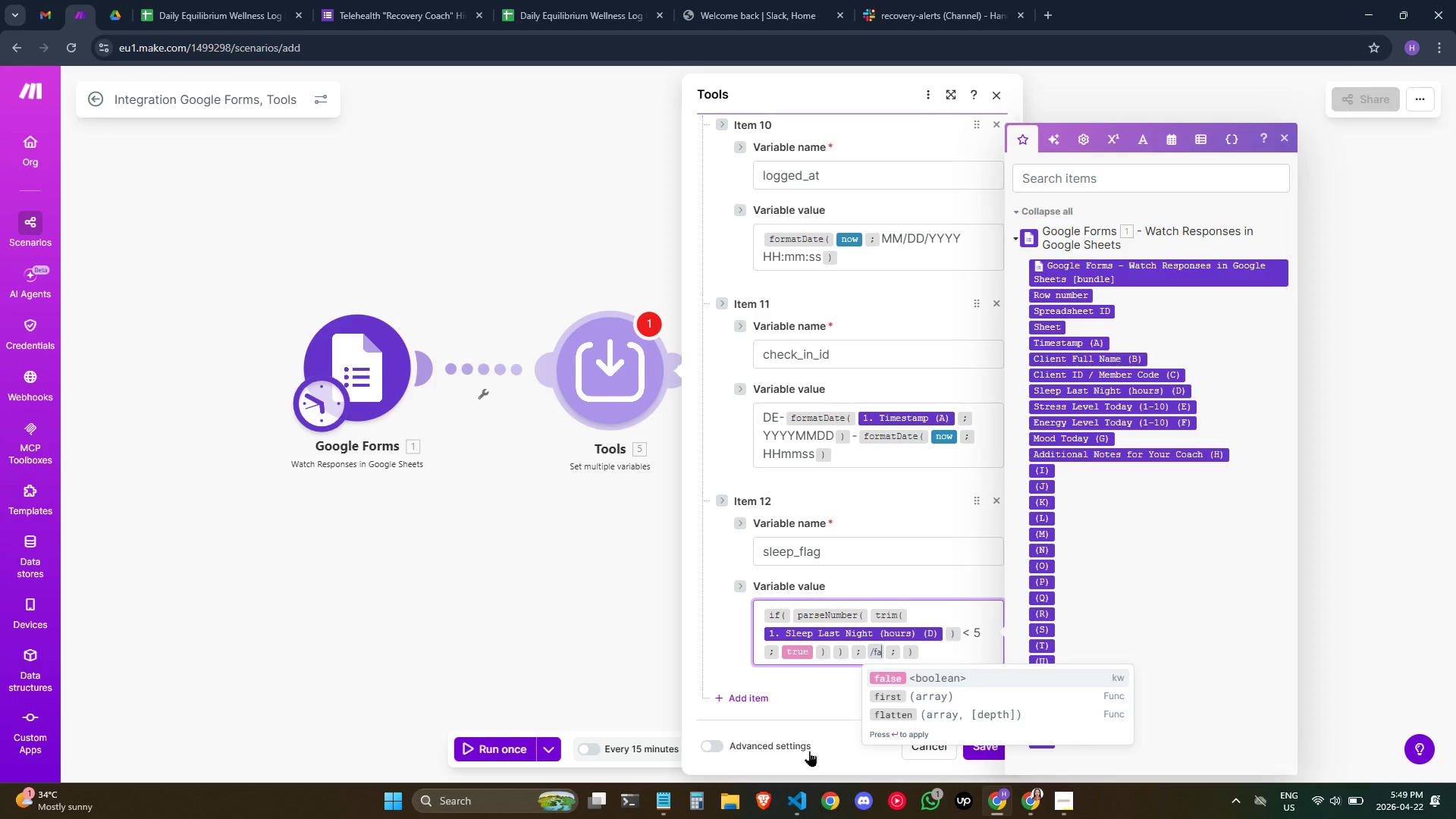 
key(Enter)
 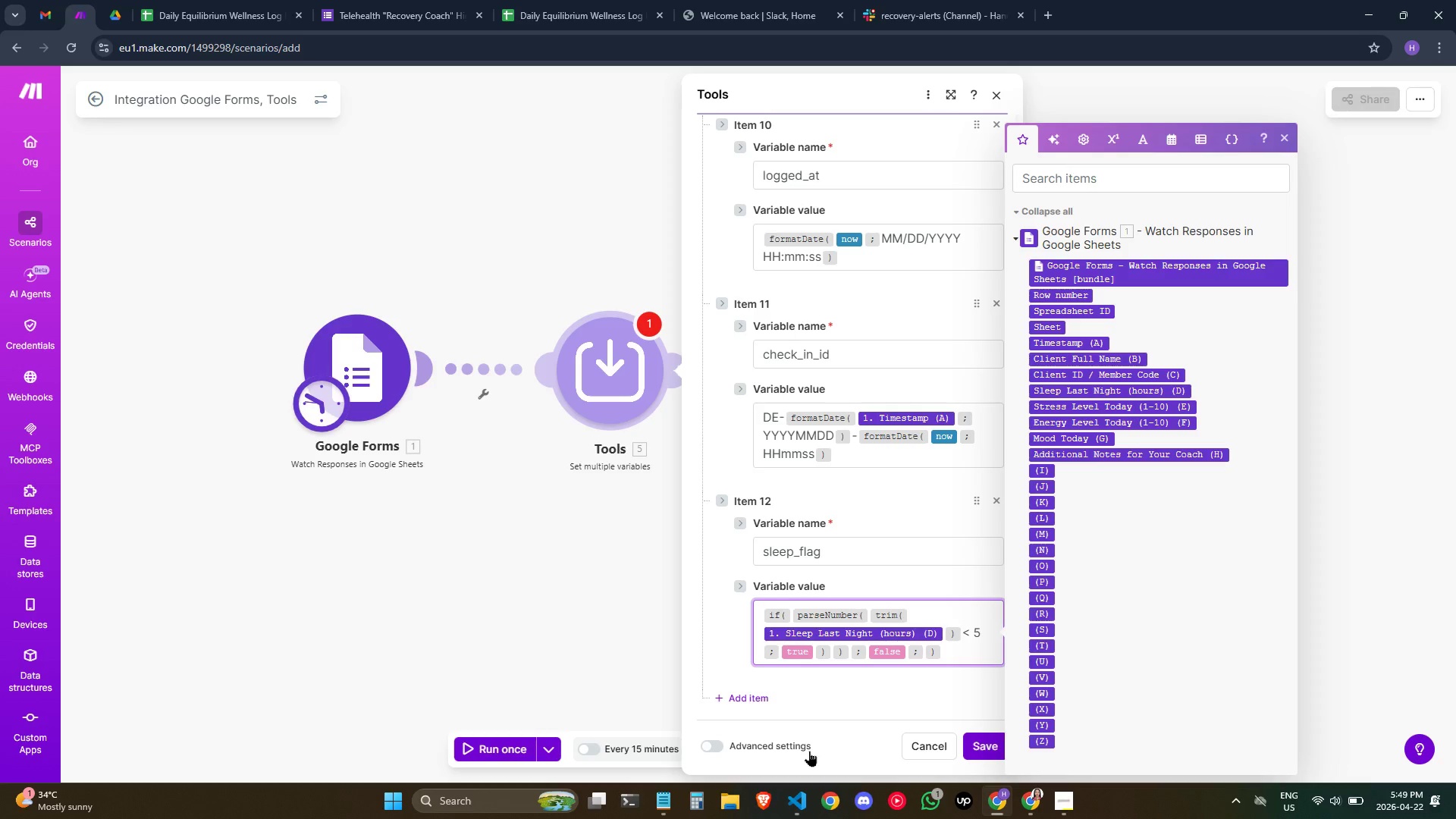 
scroll: coordinate [764, 564], scroll_direction: down, amount: 3.0
 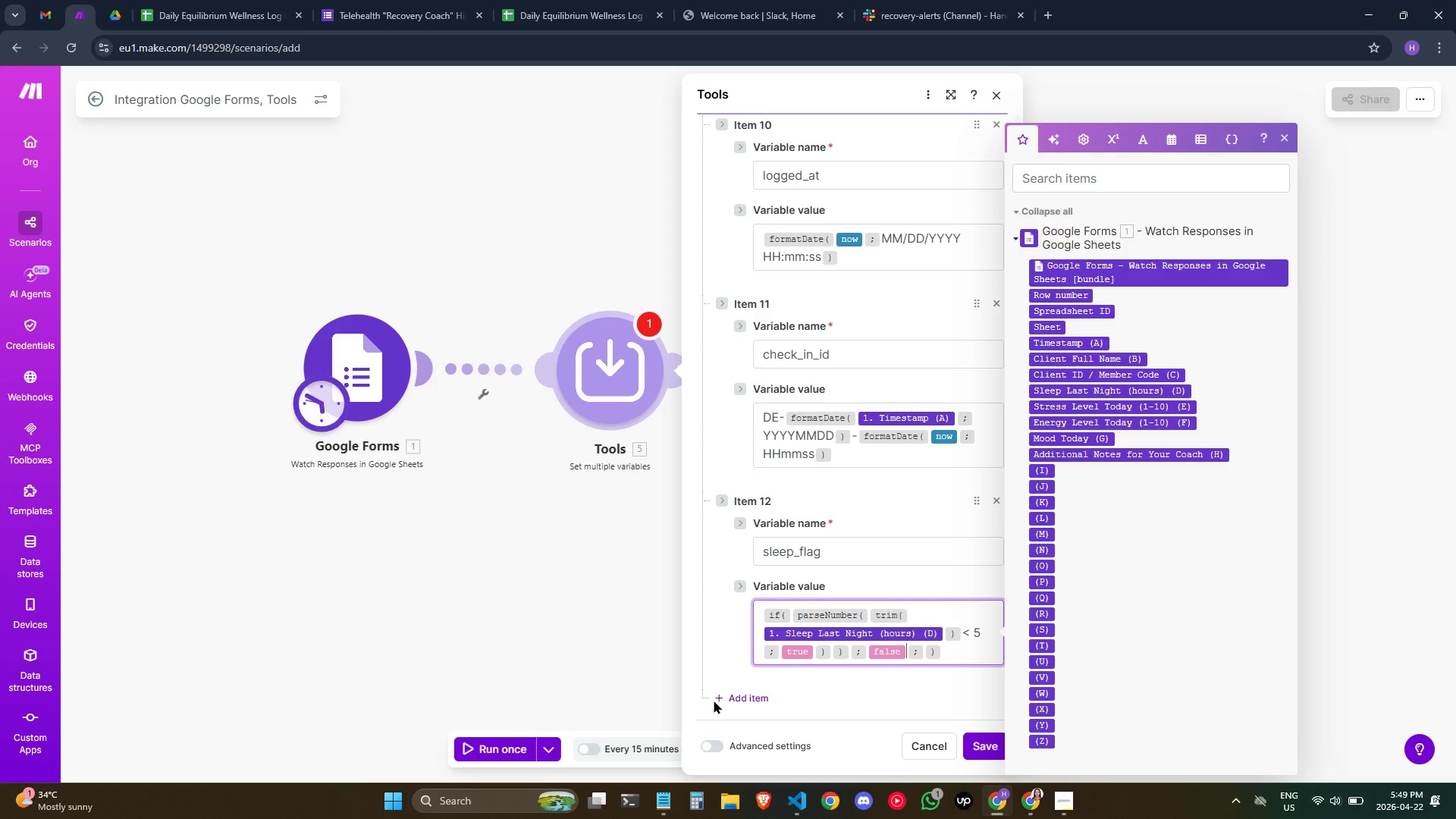 
left_click([714, 700])
 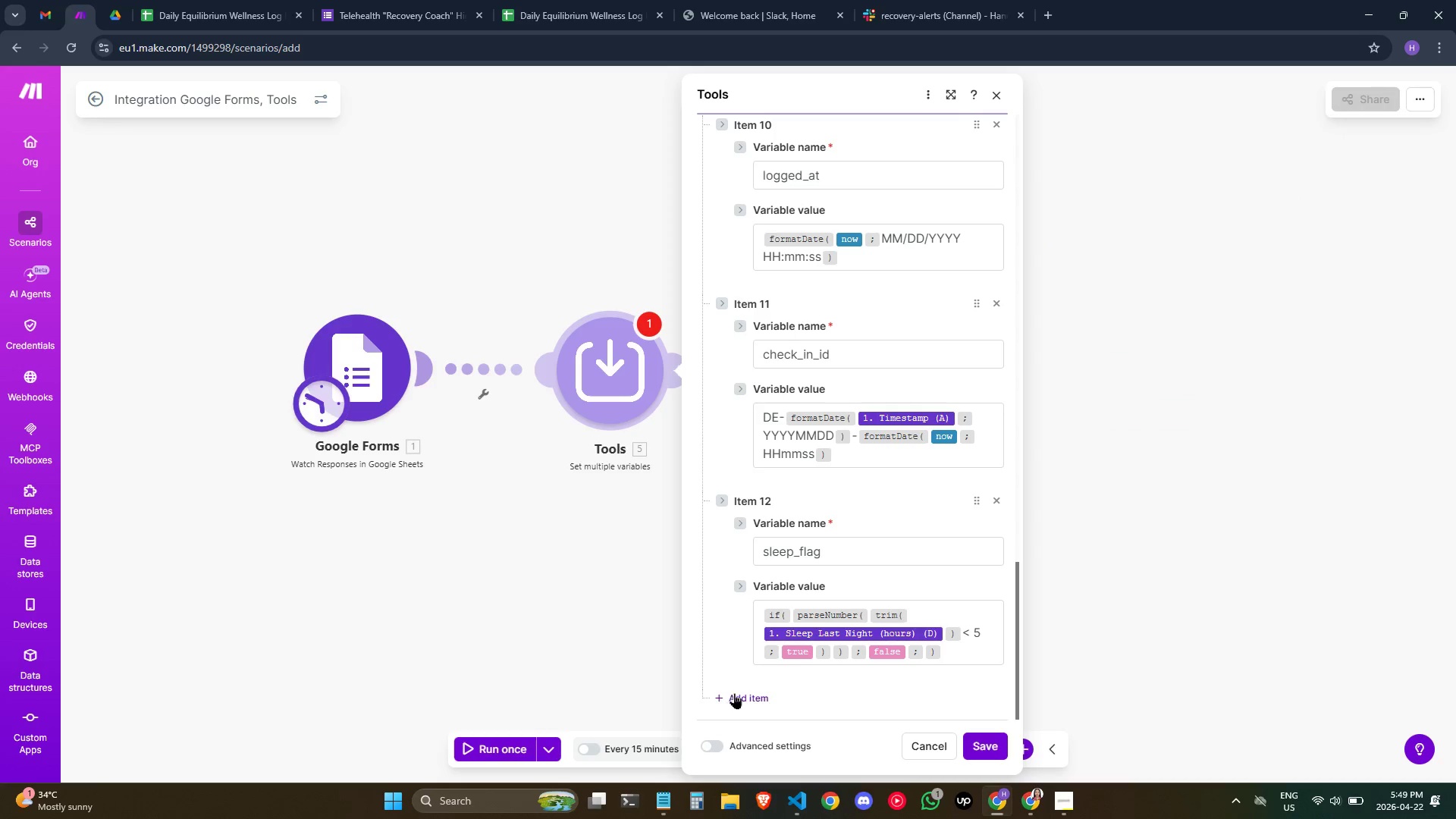 
left_click([734, 692])
 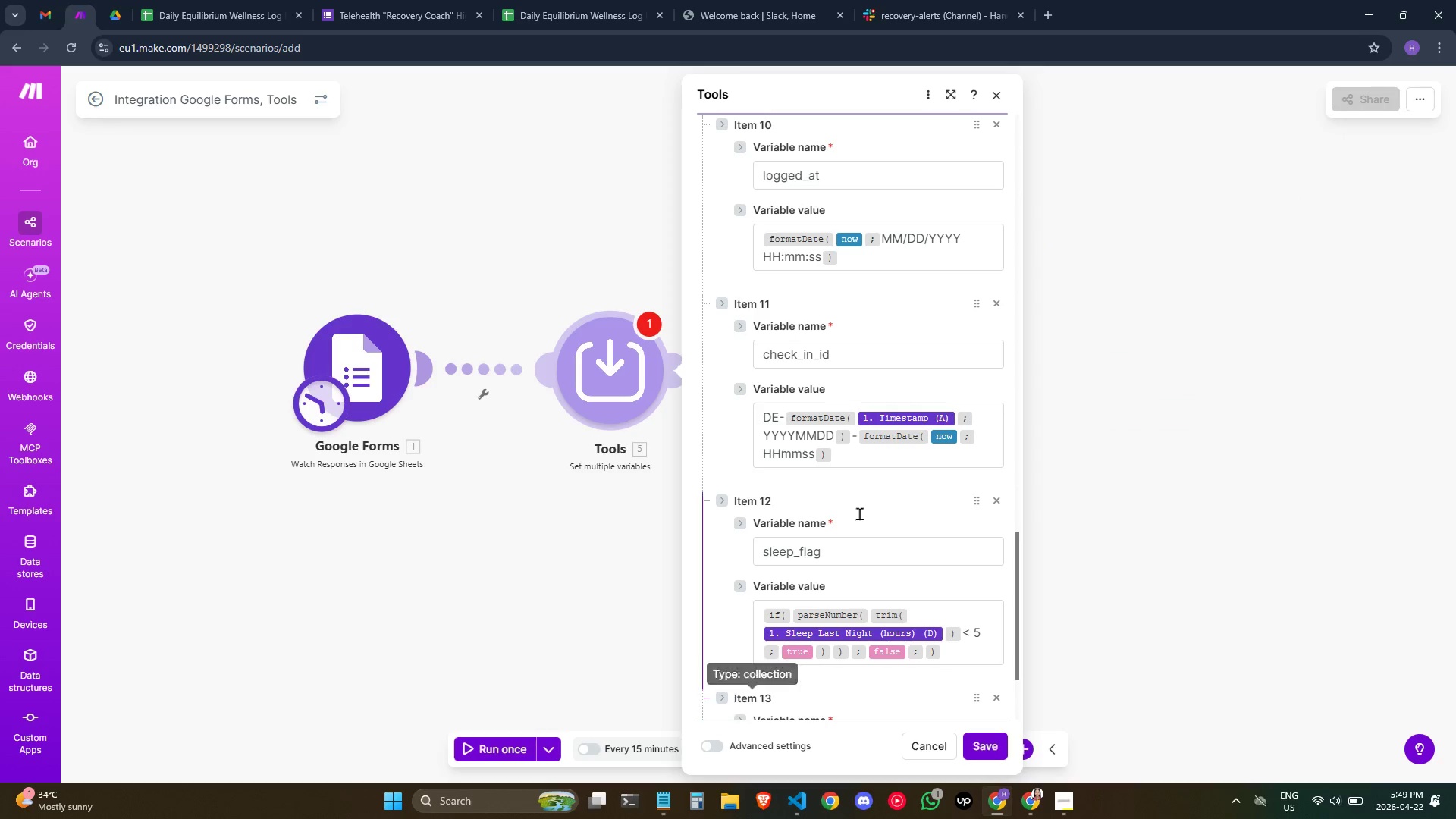 
scroll: coordinate [884, 486], scroll_direction: down, amount: 5.0
 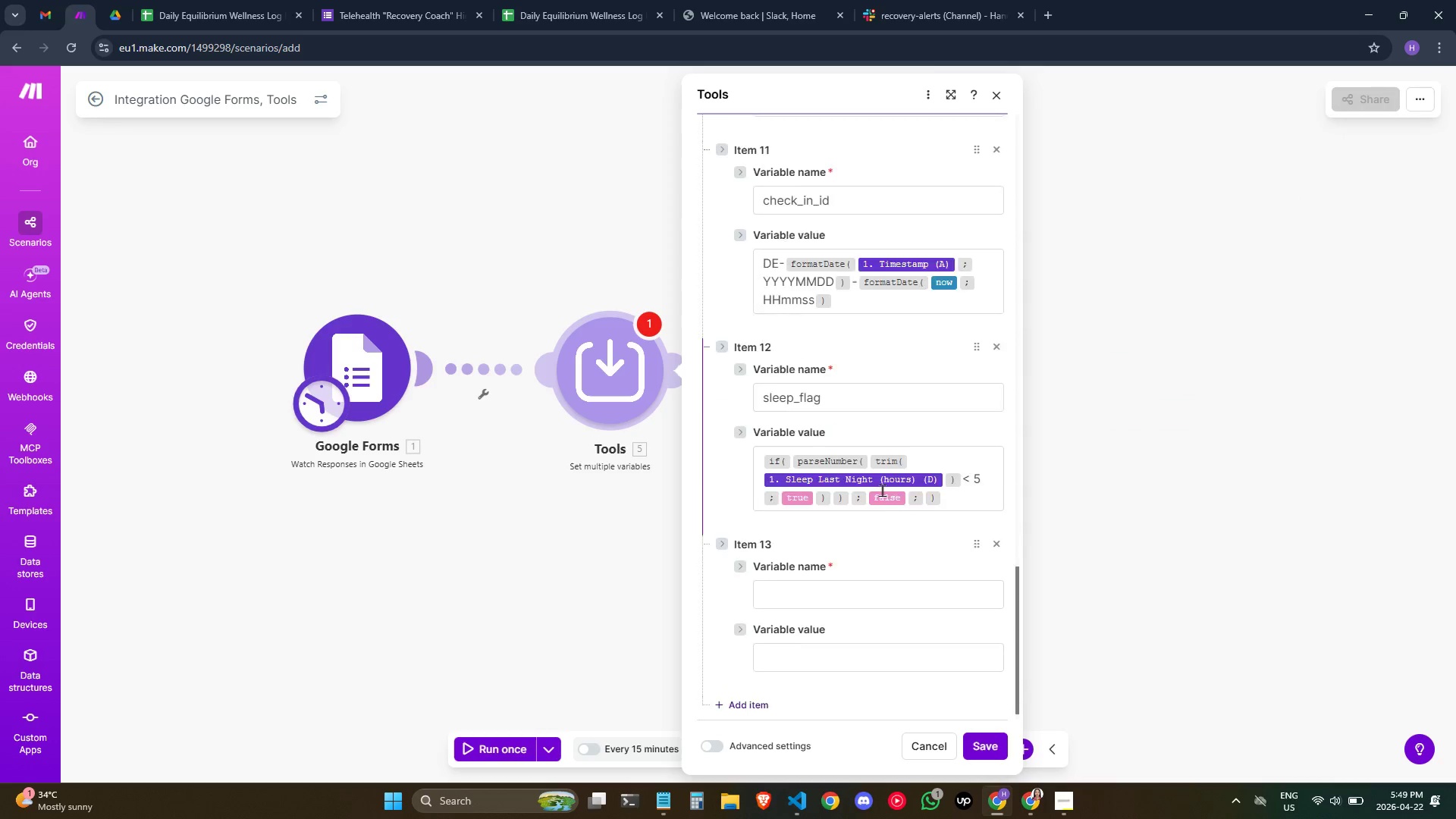 
mouse_move([865, 477])
 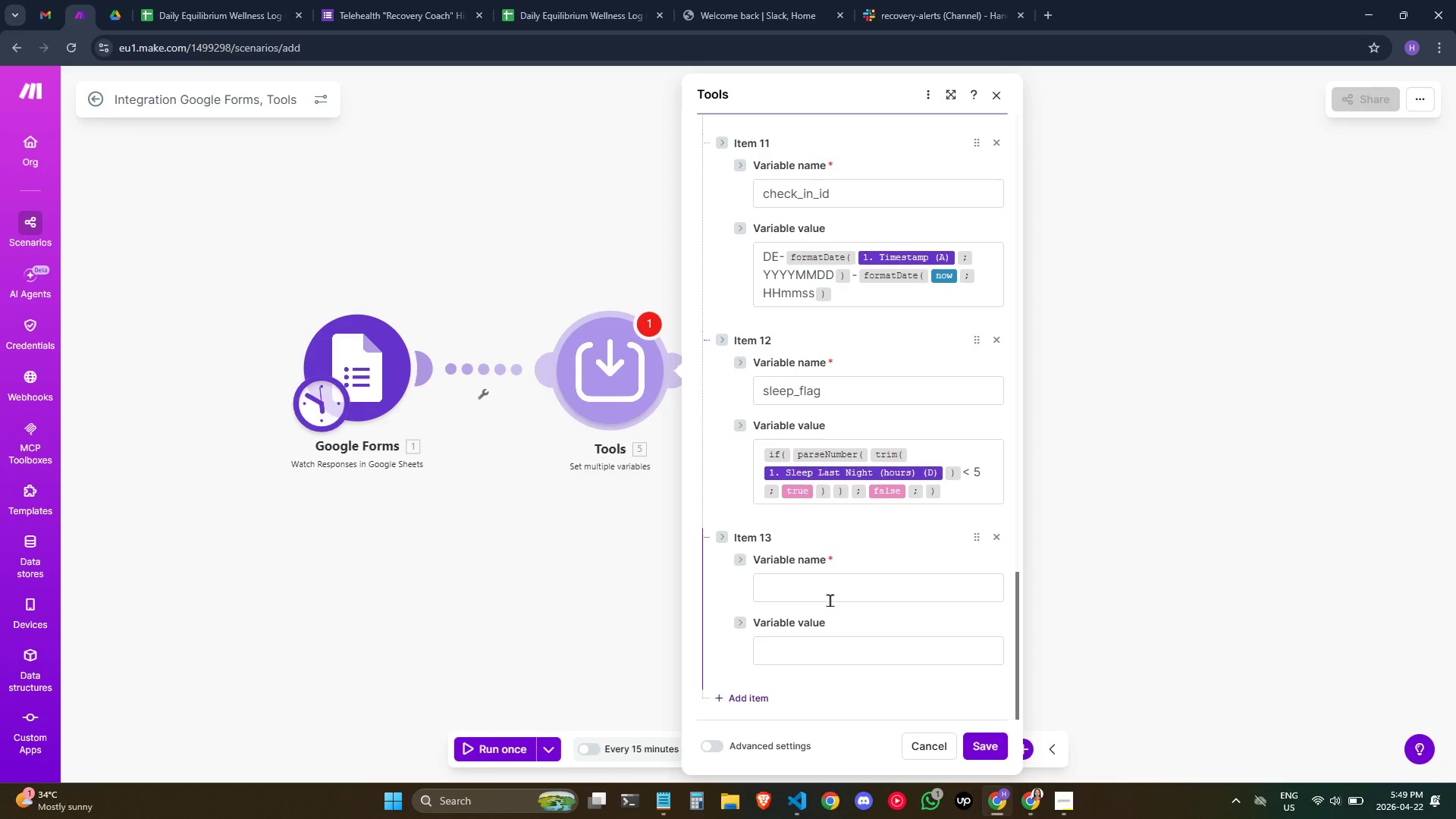 
double_click([833, 592])
 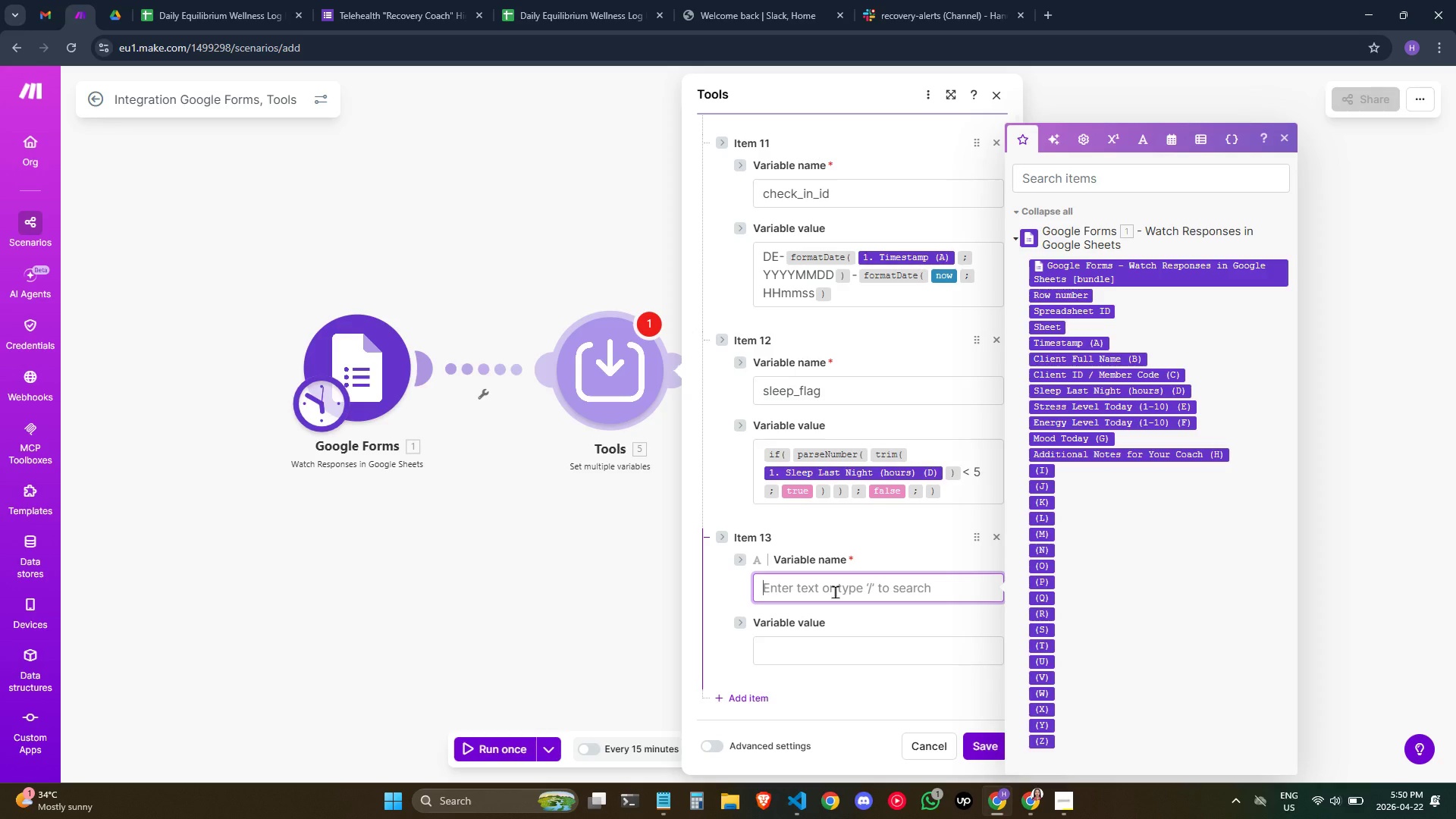 
type(strs)
key(Backspace)
type(ess_flag)
 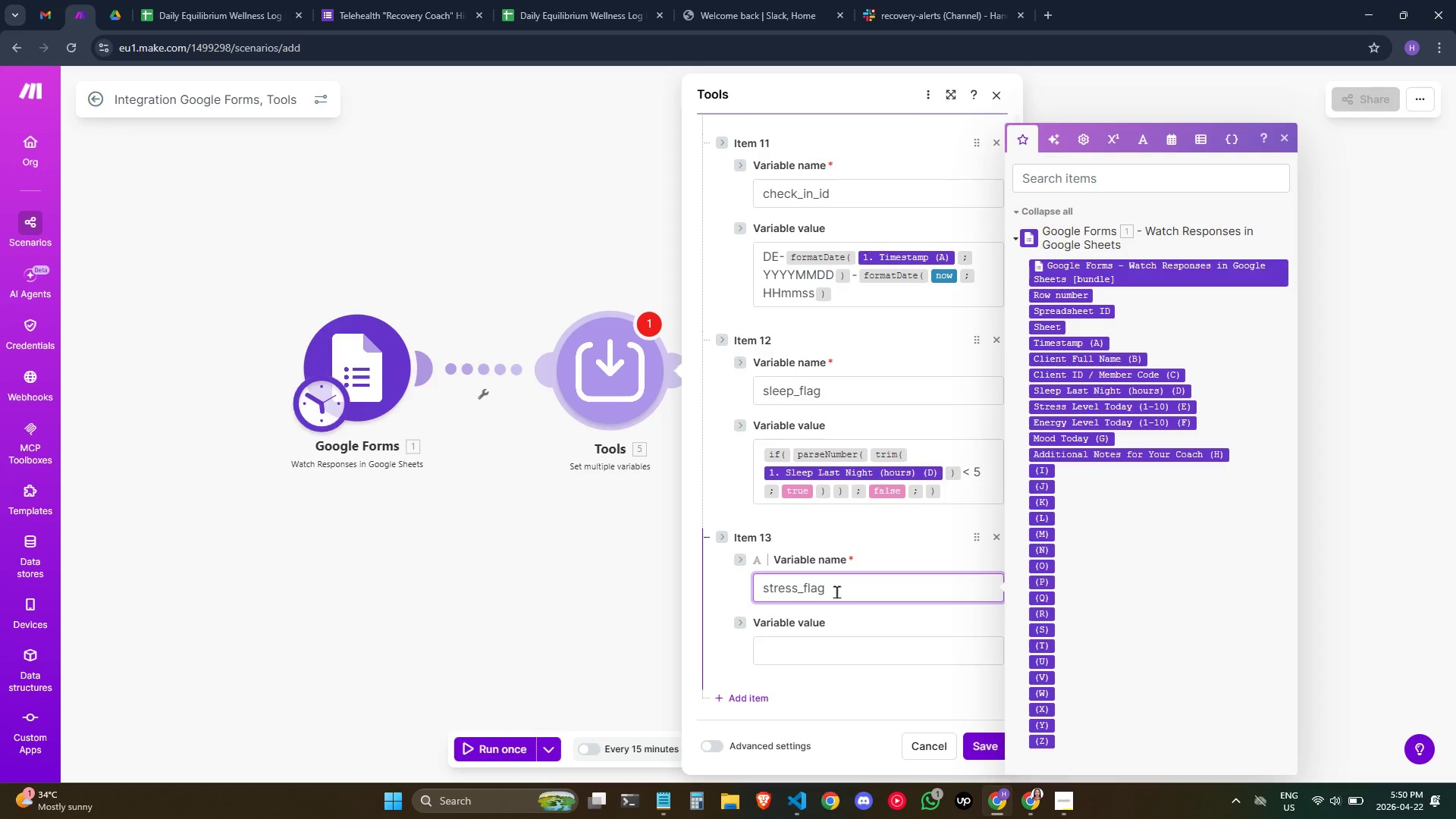 
scroll: coordinate [874, 576], scroll_direction: down, amount: 1.0
 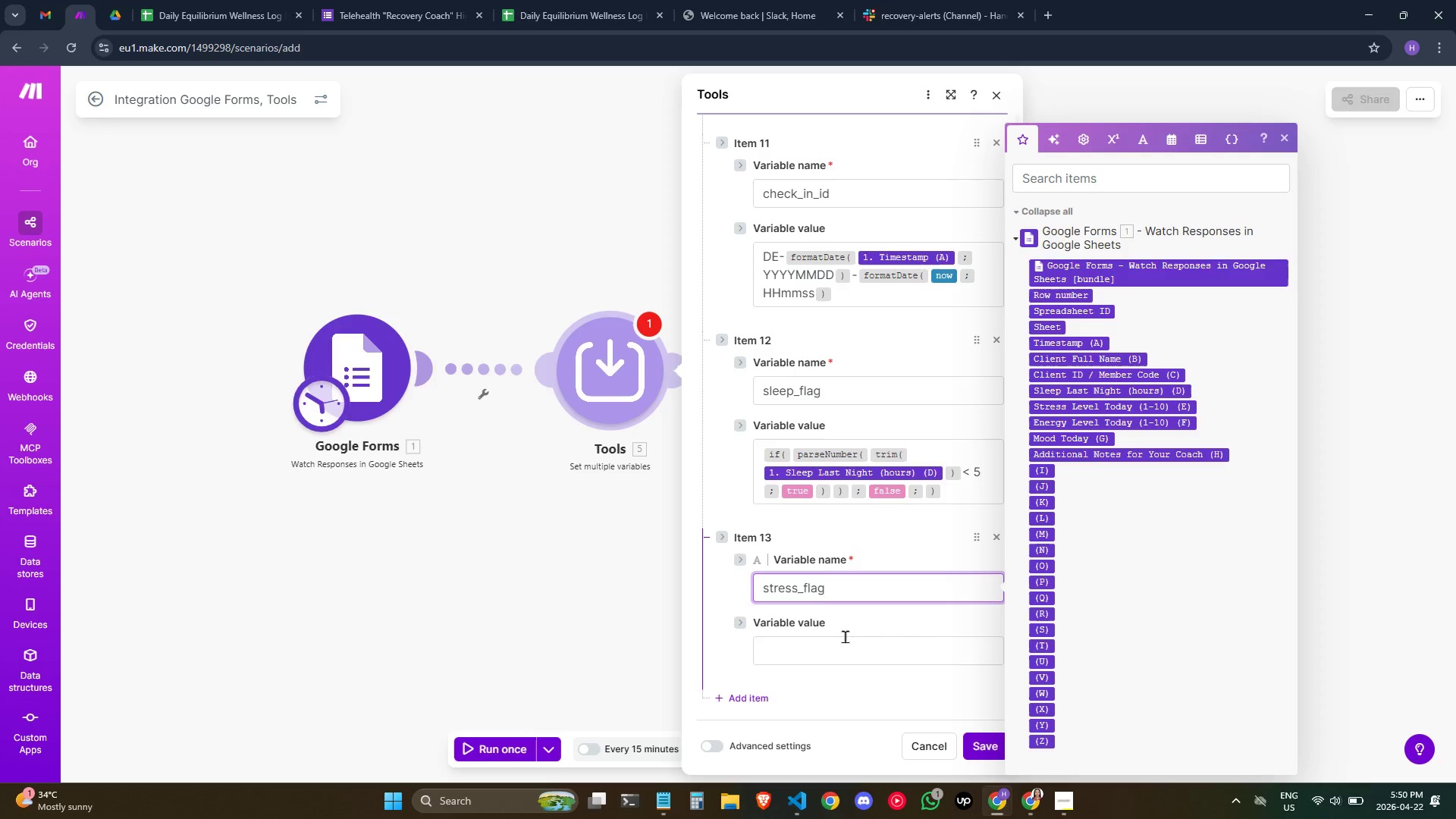 
left_click([845, 636])
 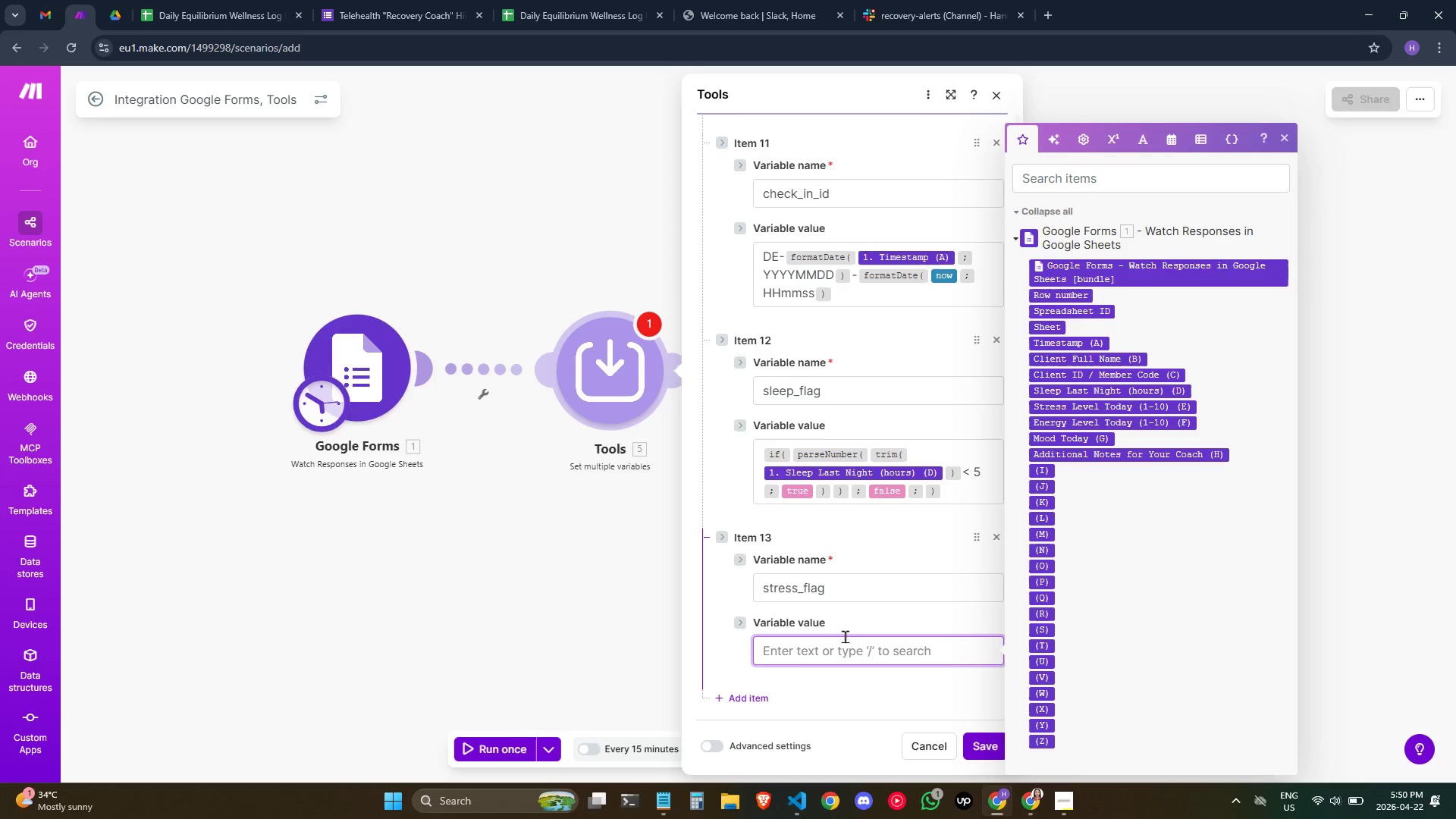 
type(/if)
 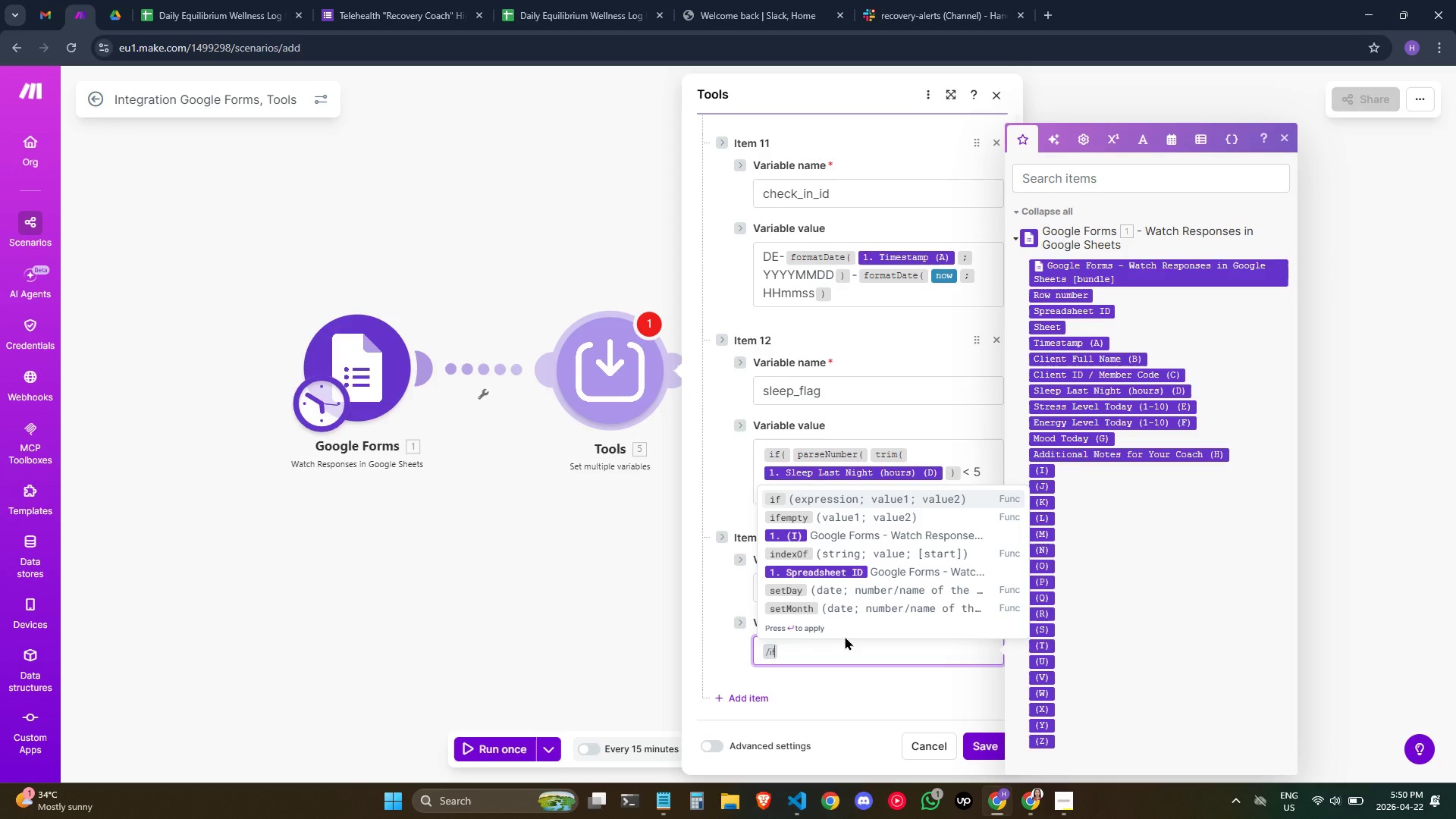 
key(Enter)
 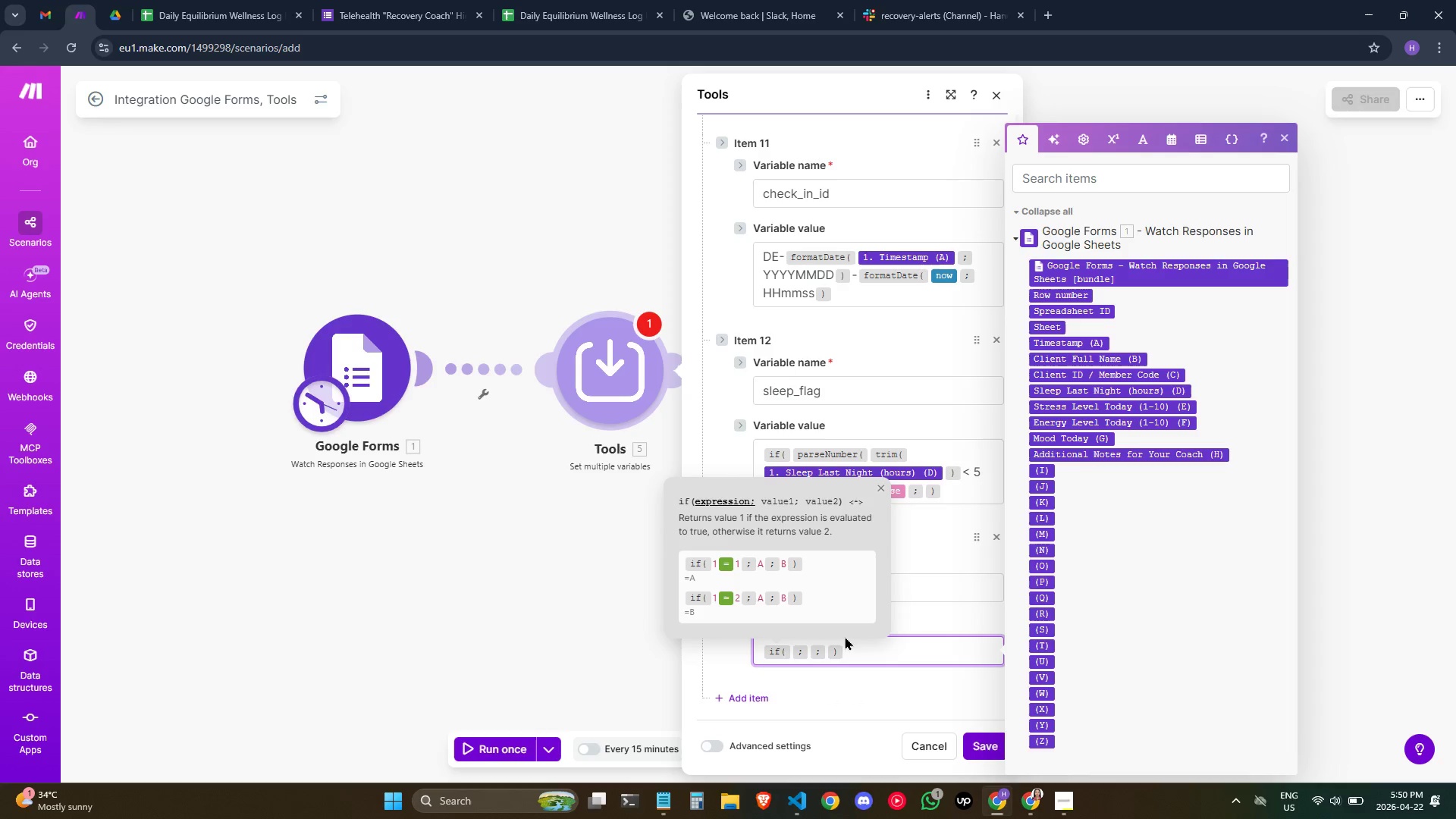 
key(Slash)
 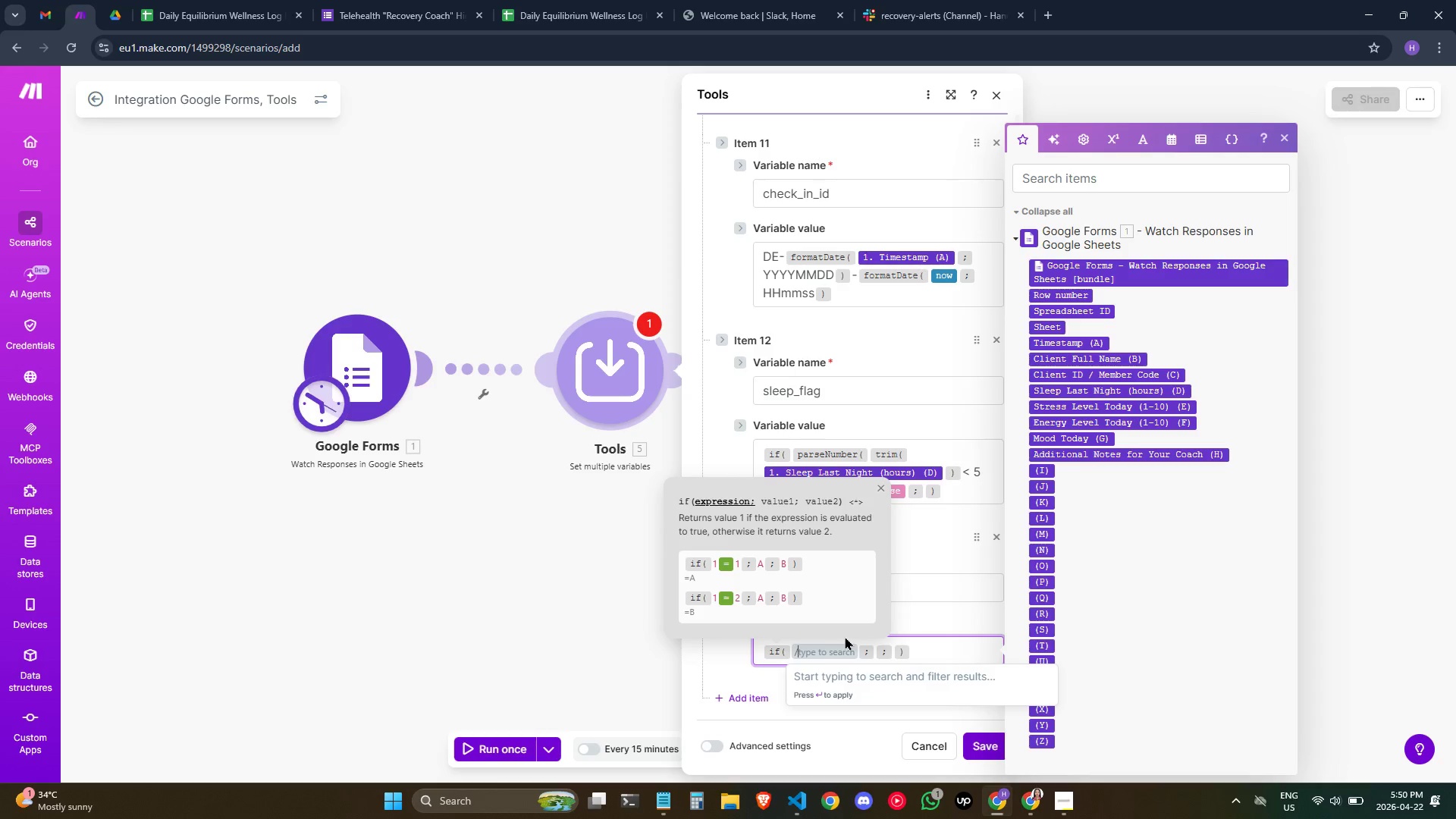 
key(P)
 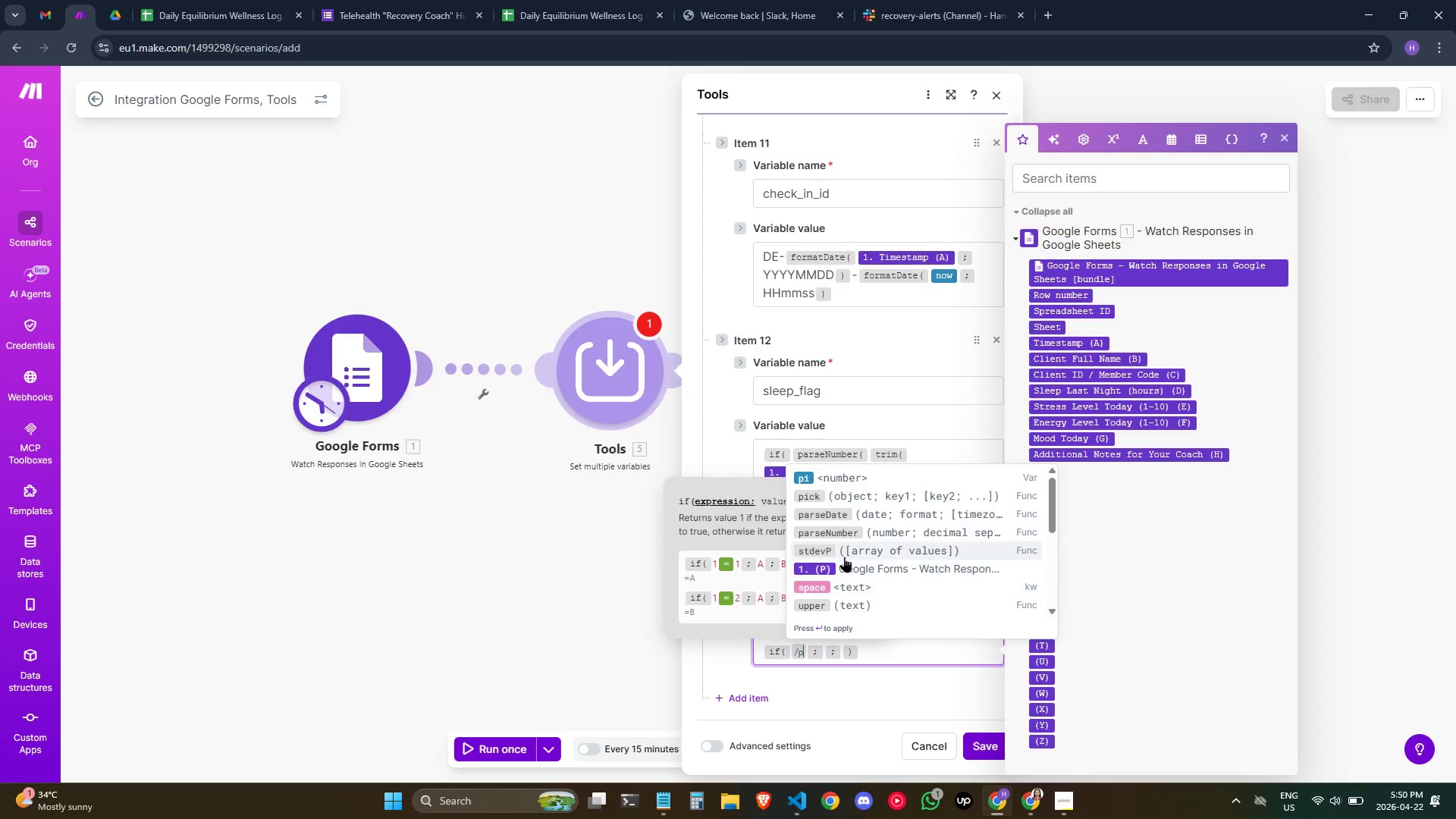 
left_click([854, 534])
 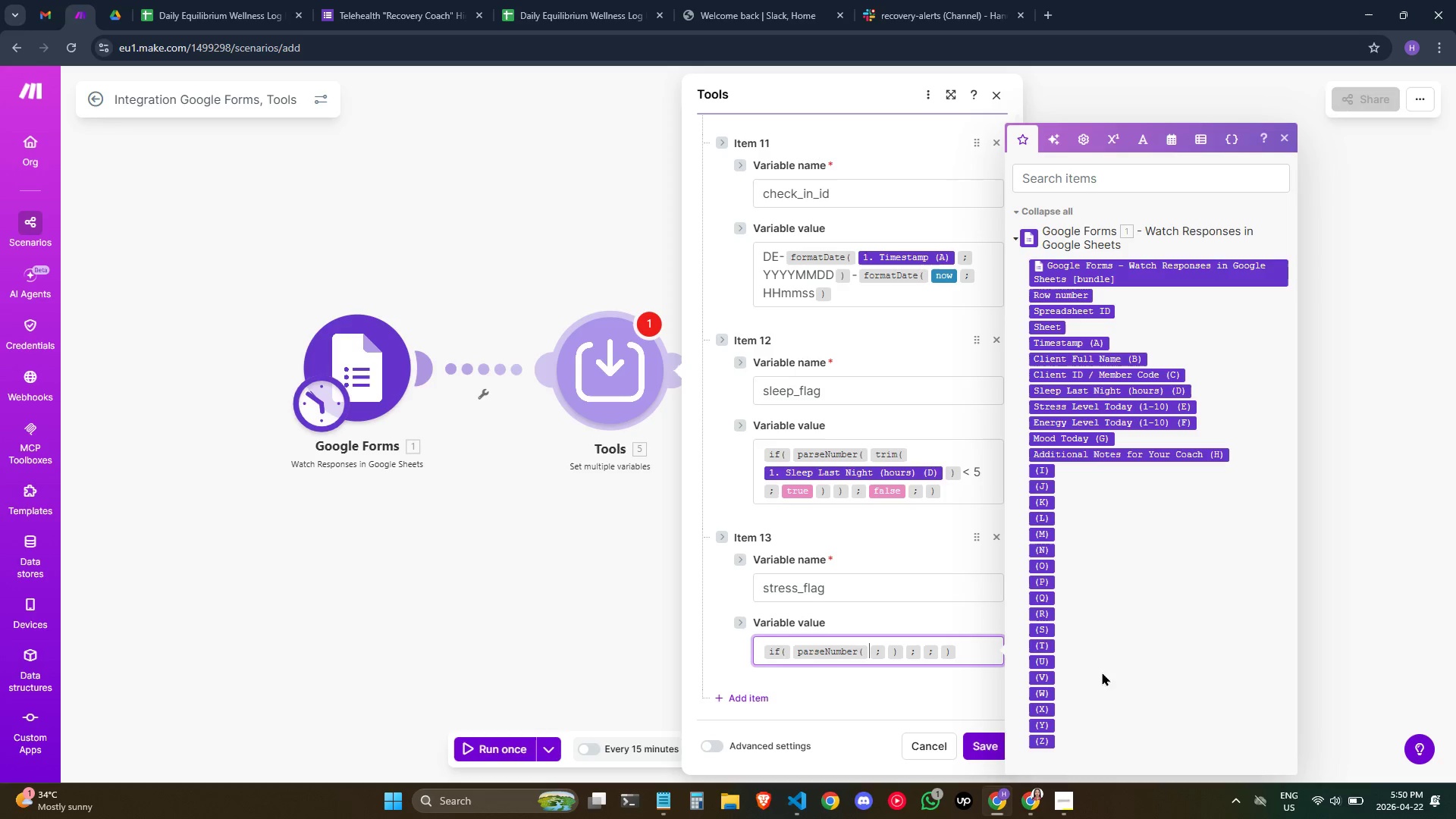 
wait(36.14)
 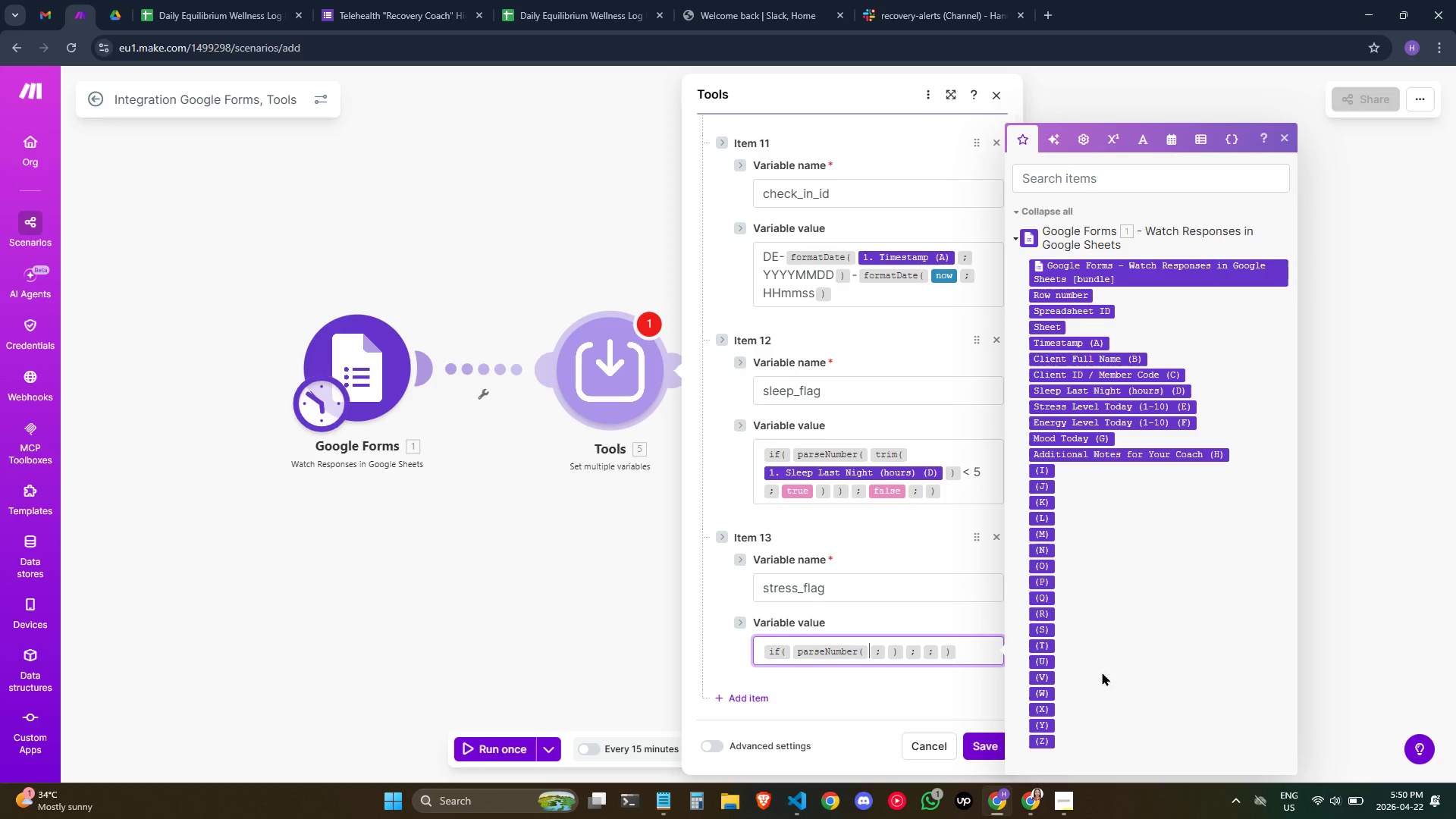 
left_click([971, 470])
 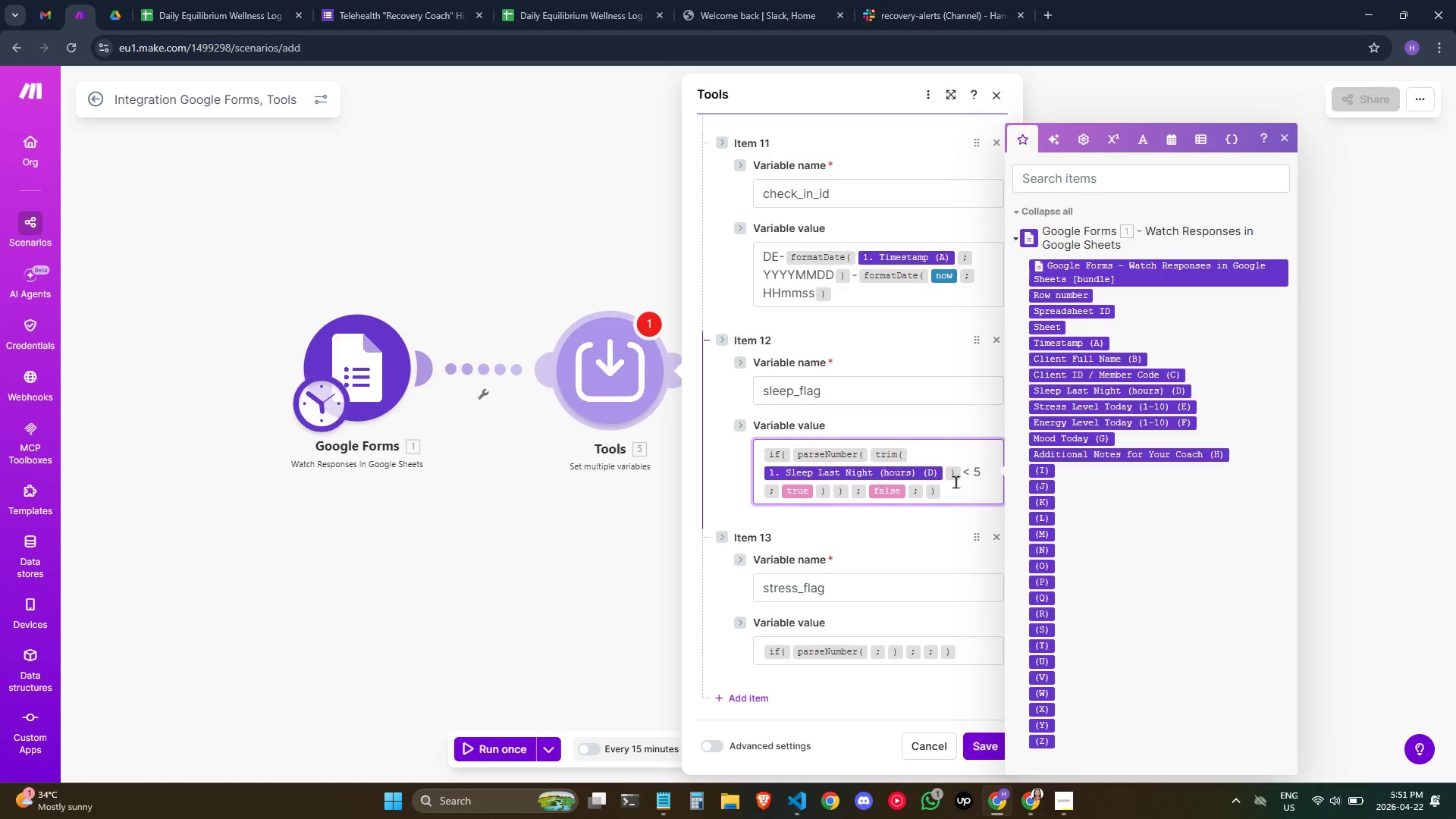 
wait(16.52)
 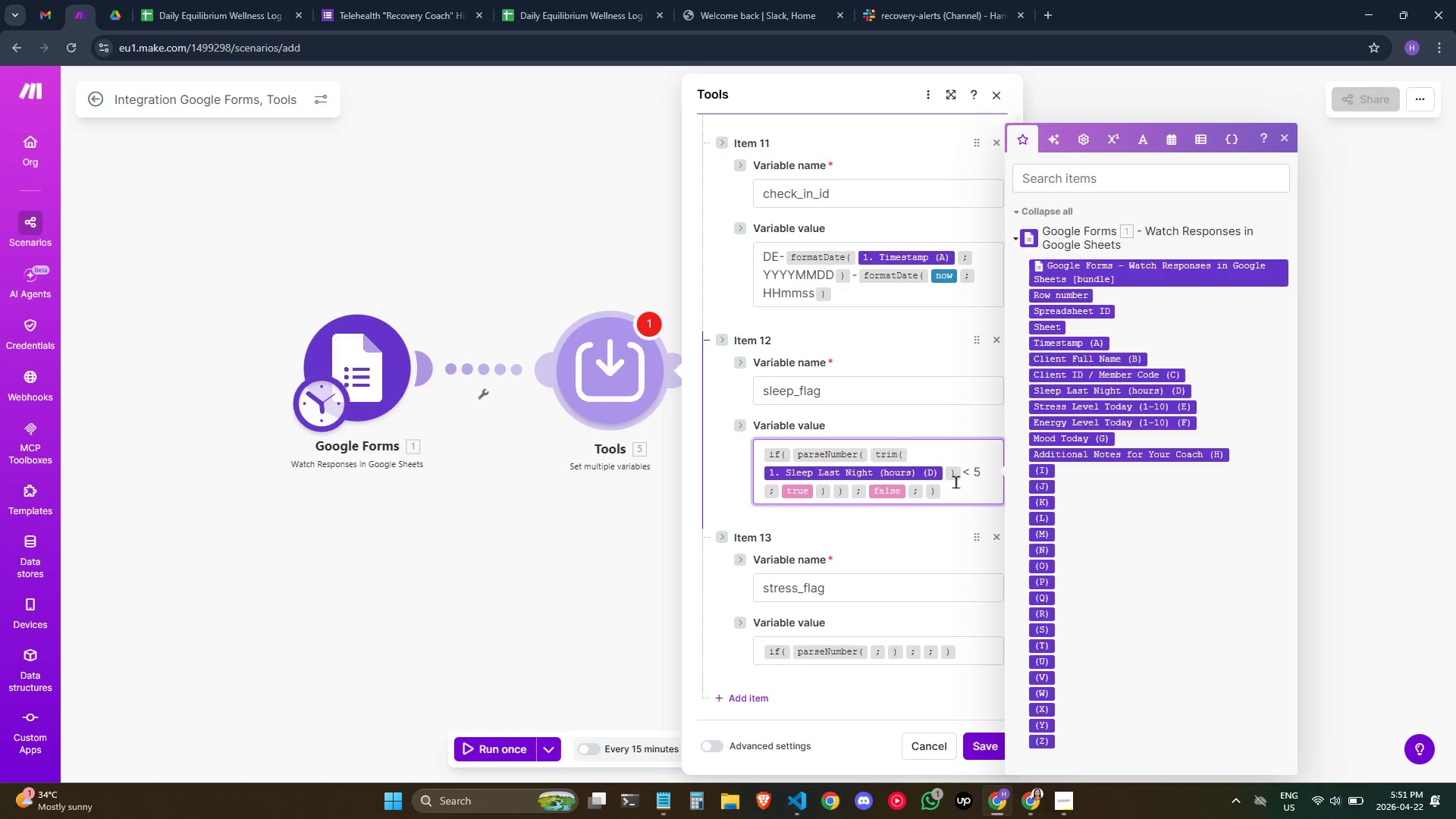 
mouse_move([831, 445])
 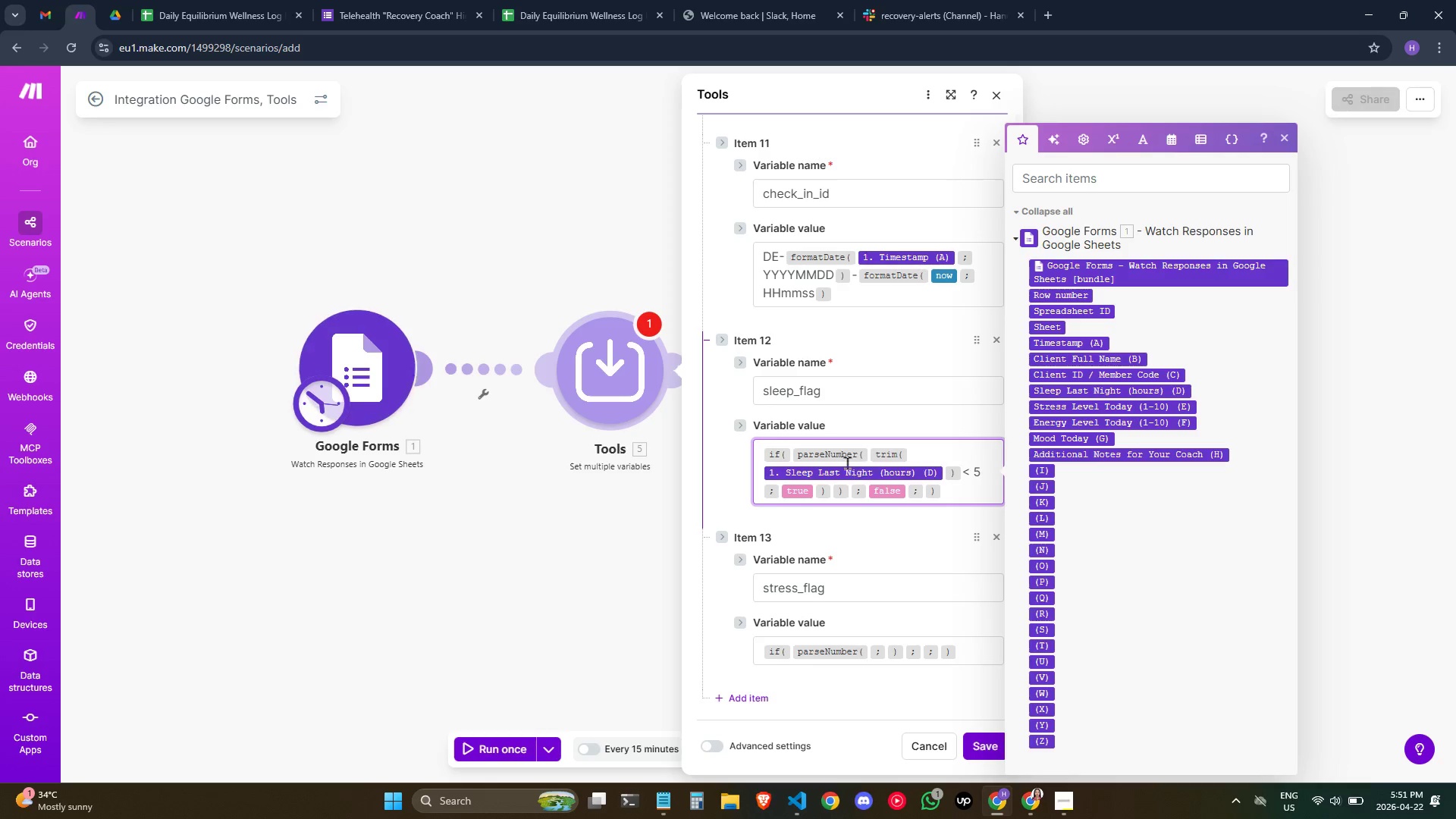 
mouse_move([846, 458])
 